 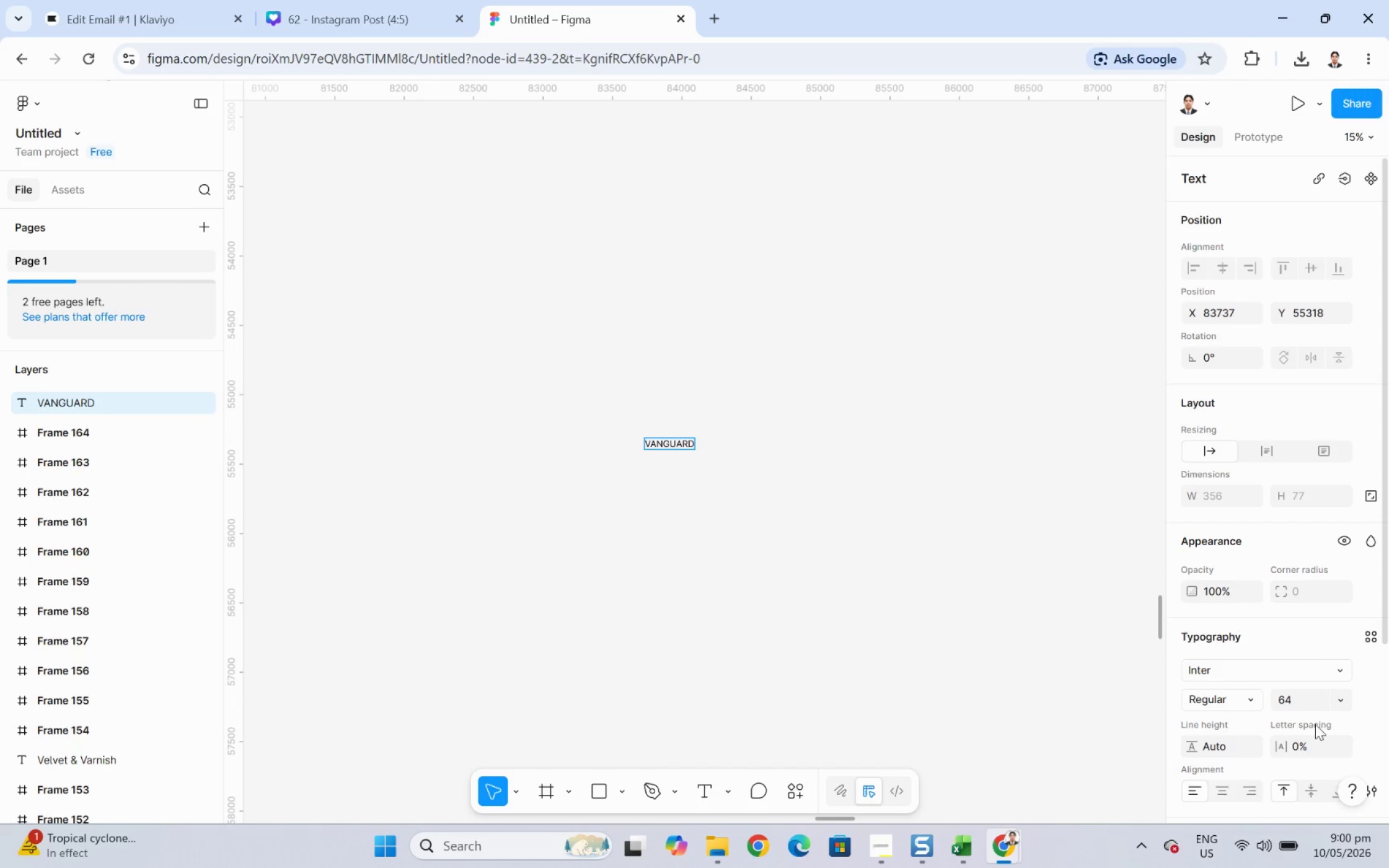 
key(Control+A)
 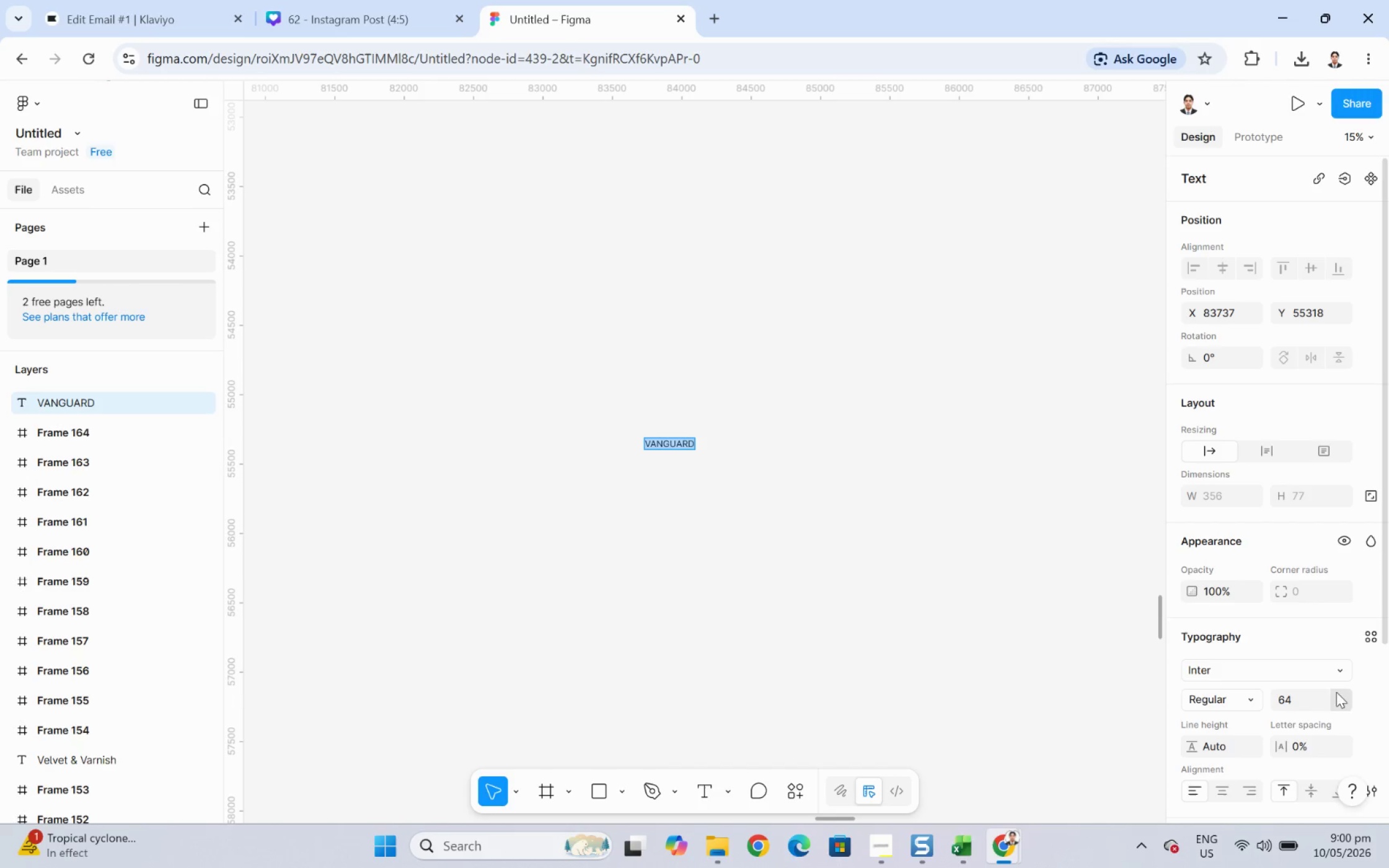 
left_click([1344, 696])
 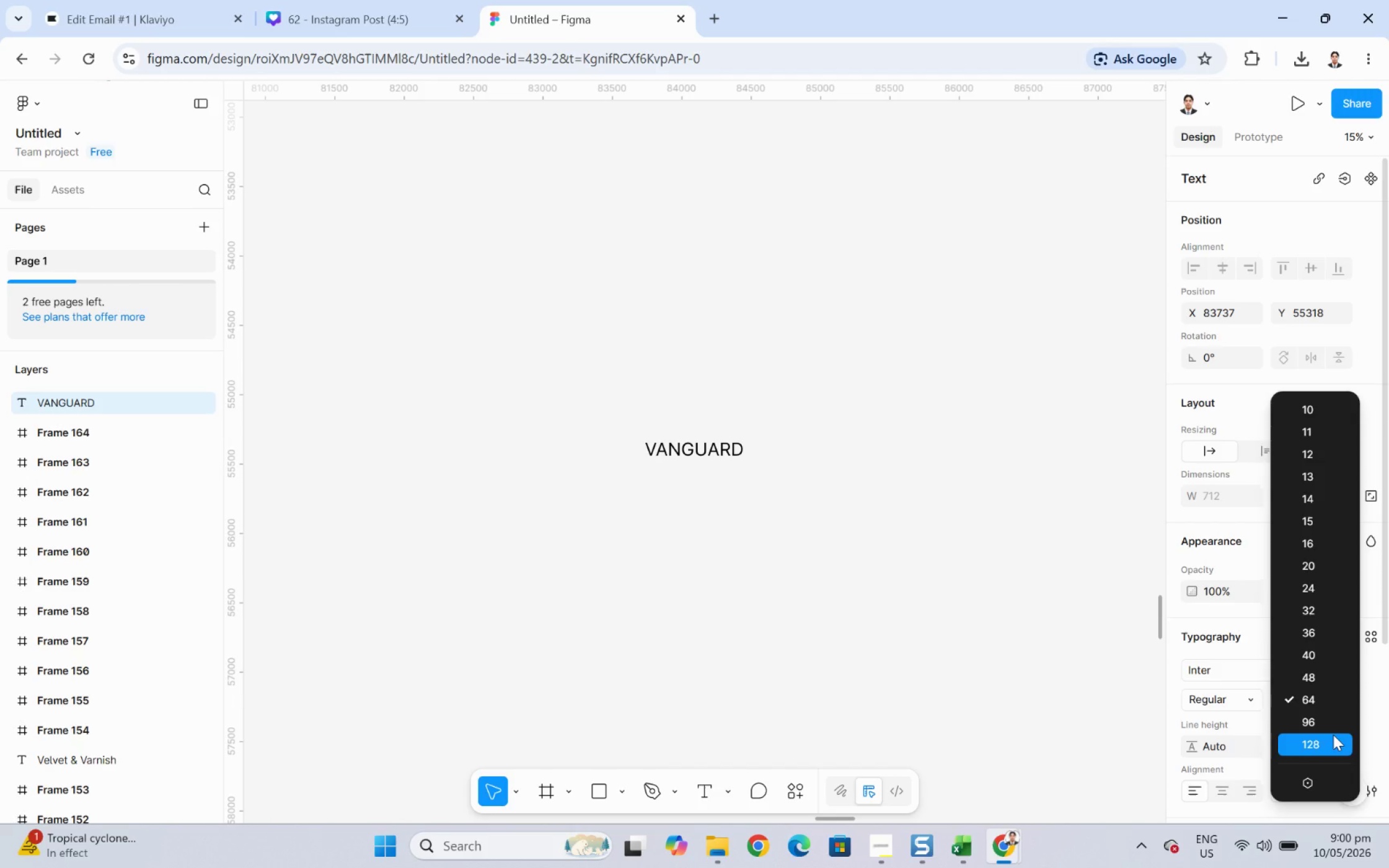 
left_click([1333, 734])
 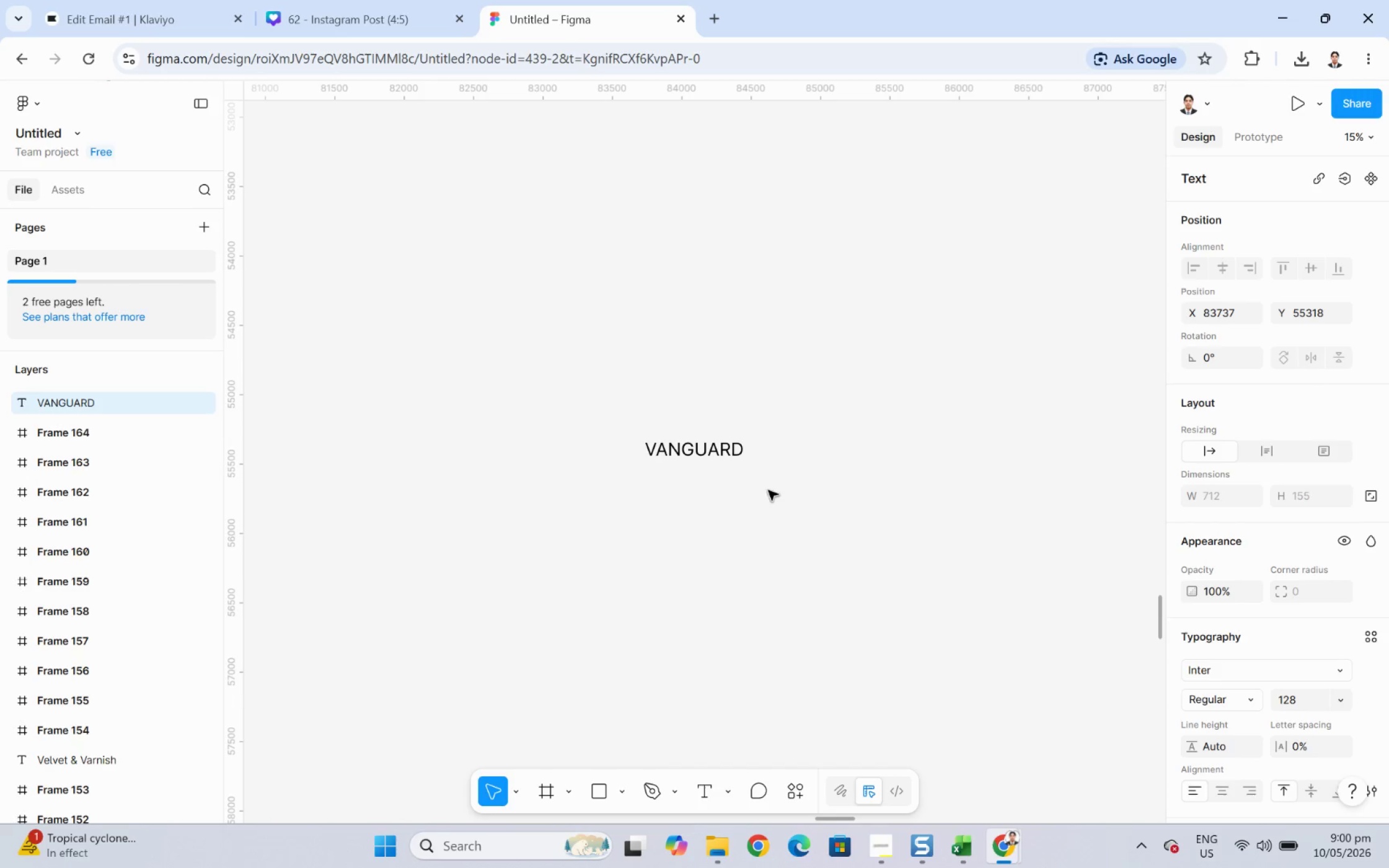 
hold_key(key=ControlLeft, duration=0.61)
scroll: coordinate [694, 479], scroll_direction: up, amount: 5.0
 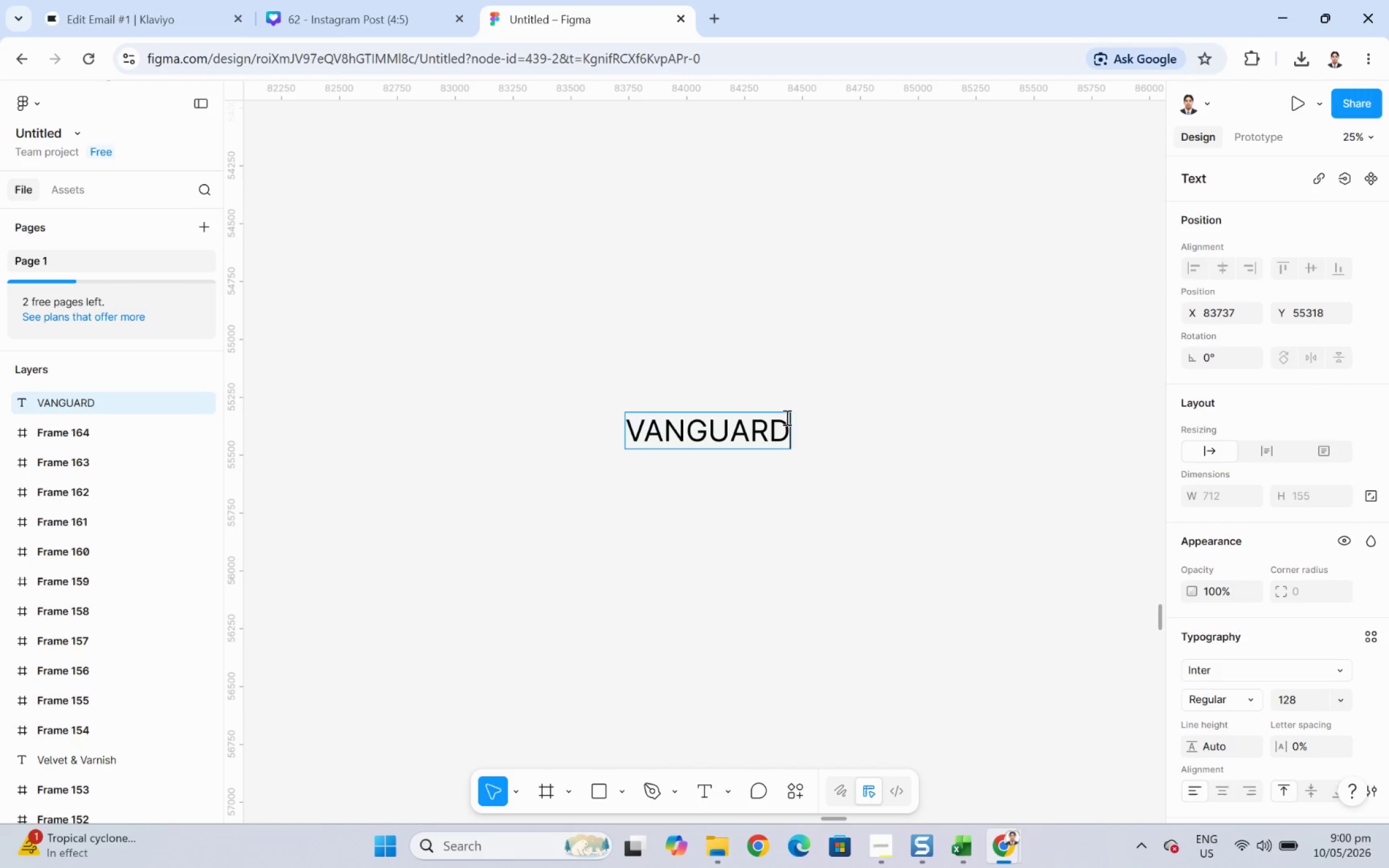 
double_click([836, 410])
 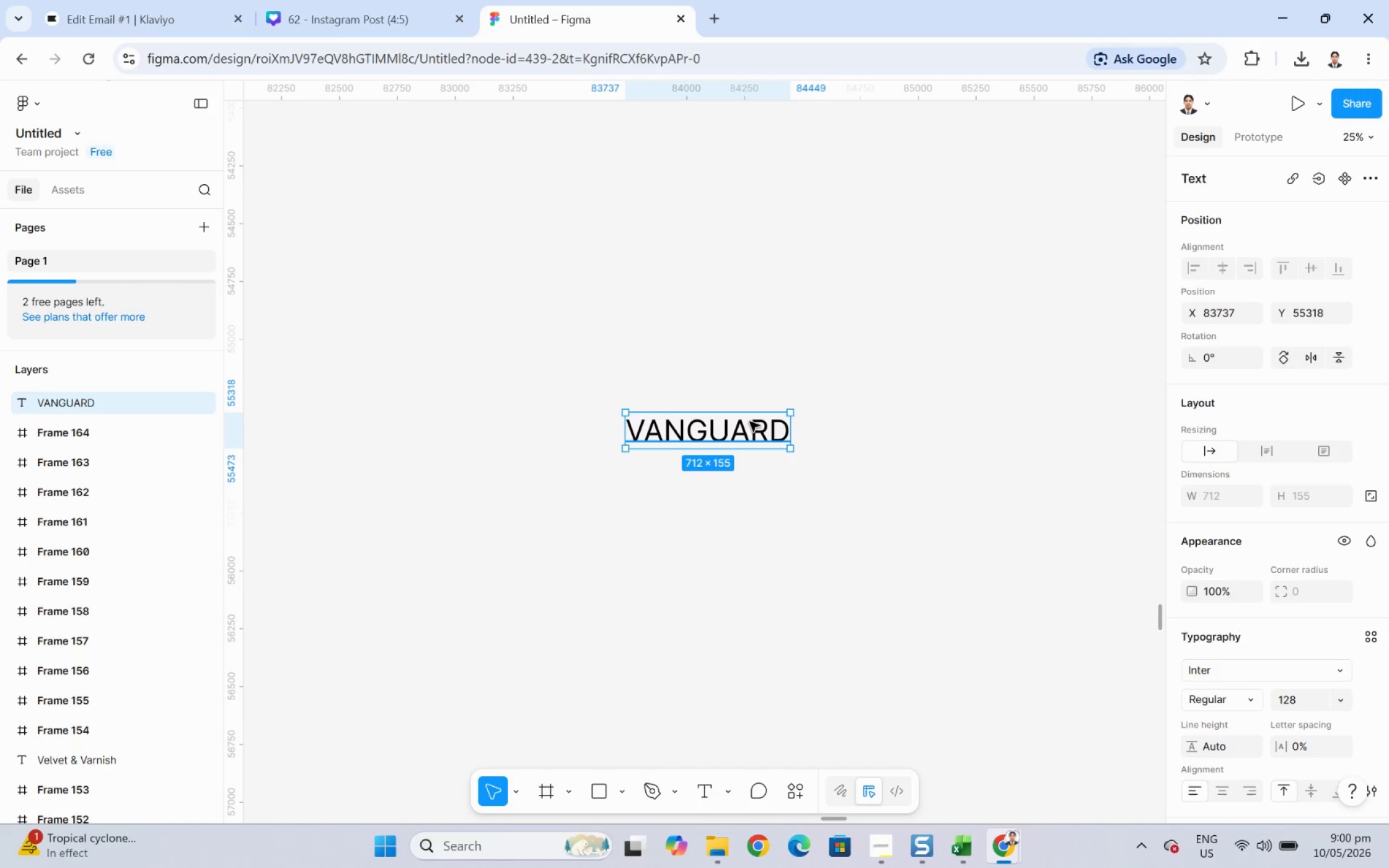 
triple_click([749, 421])
 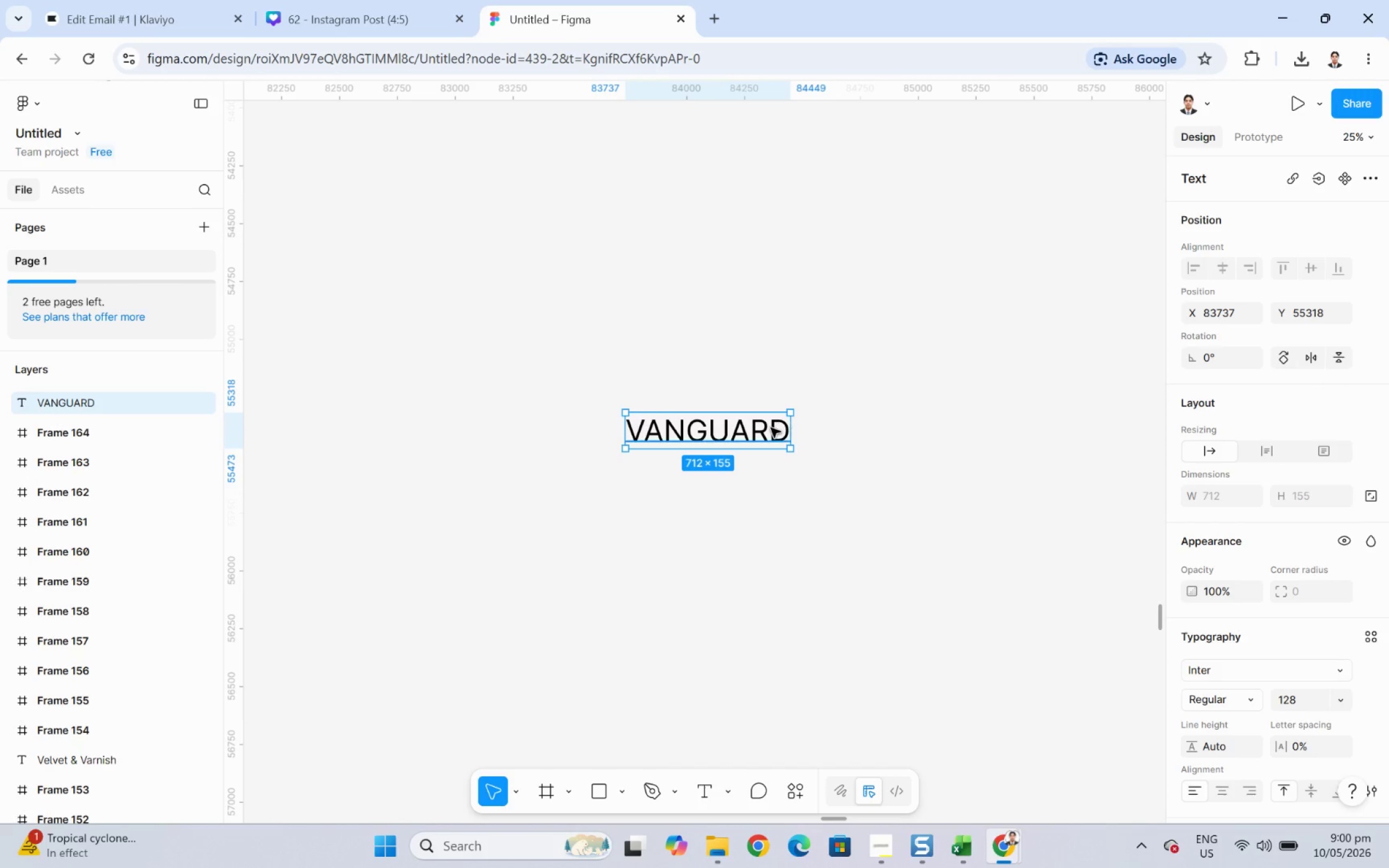 
double_click([770, 427])
 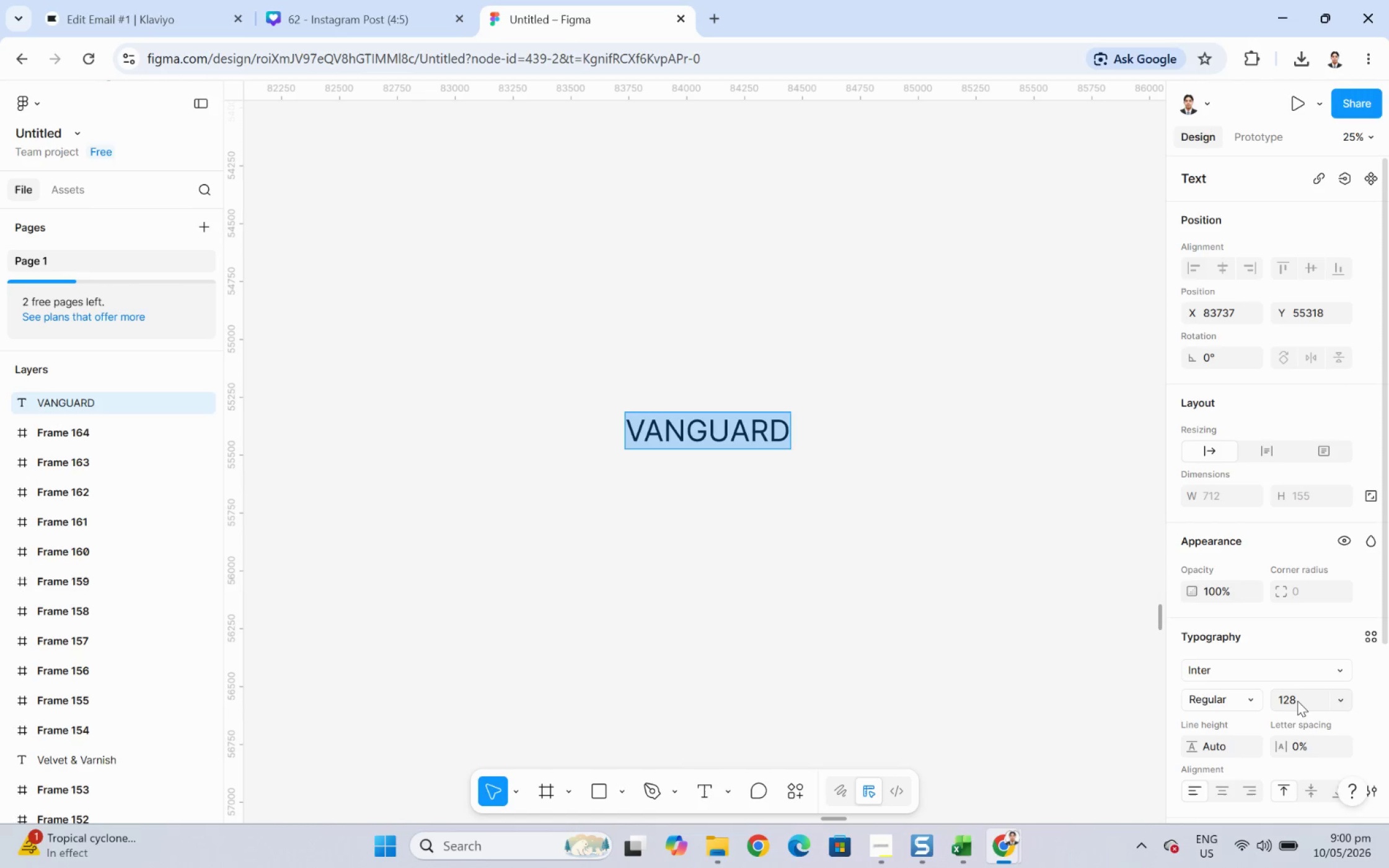 
left_click([1339, 669])
 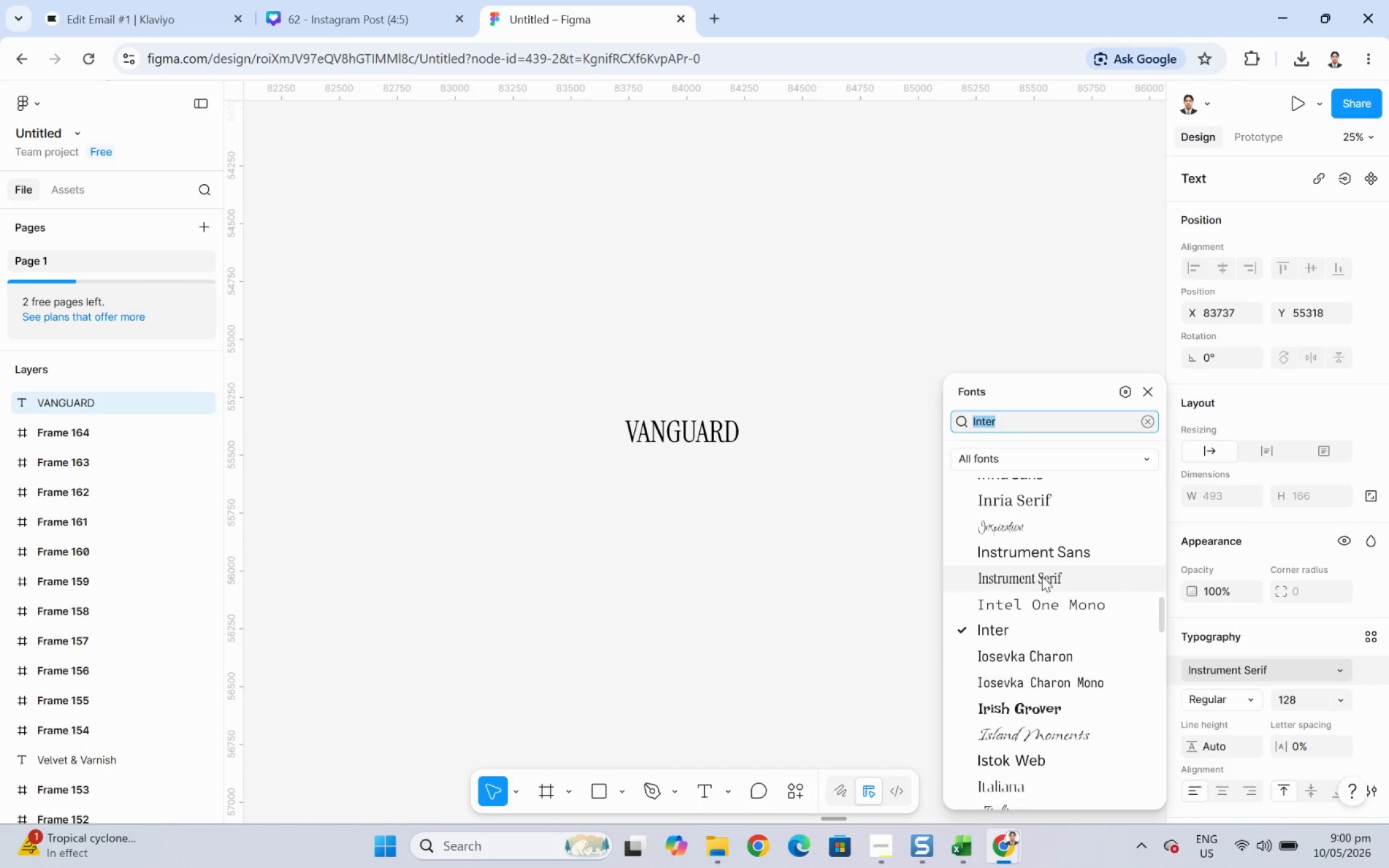 
wait(8.45)
 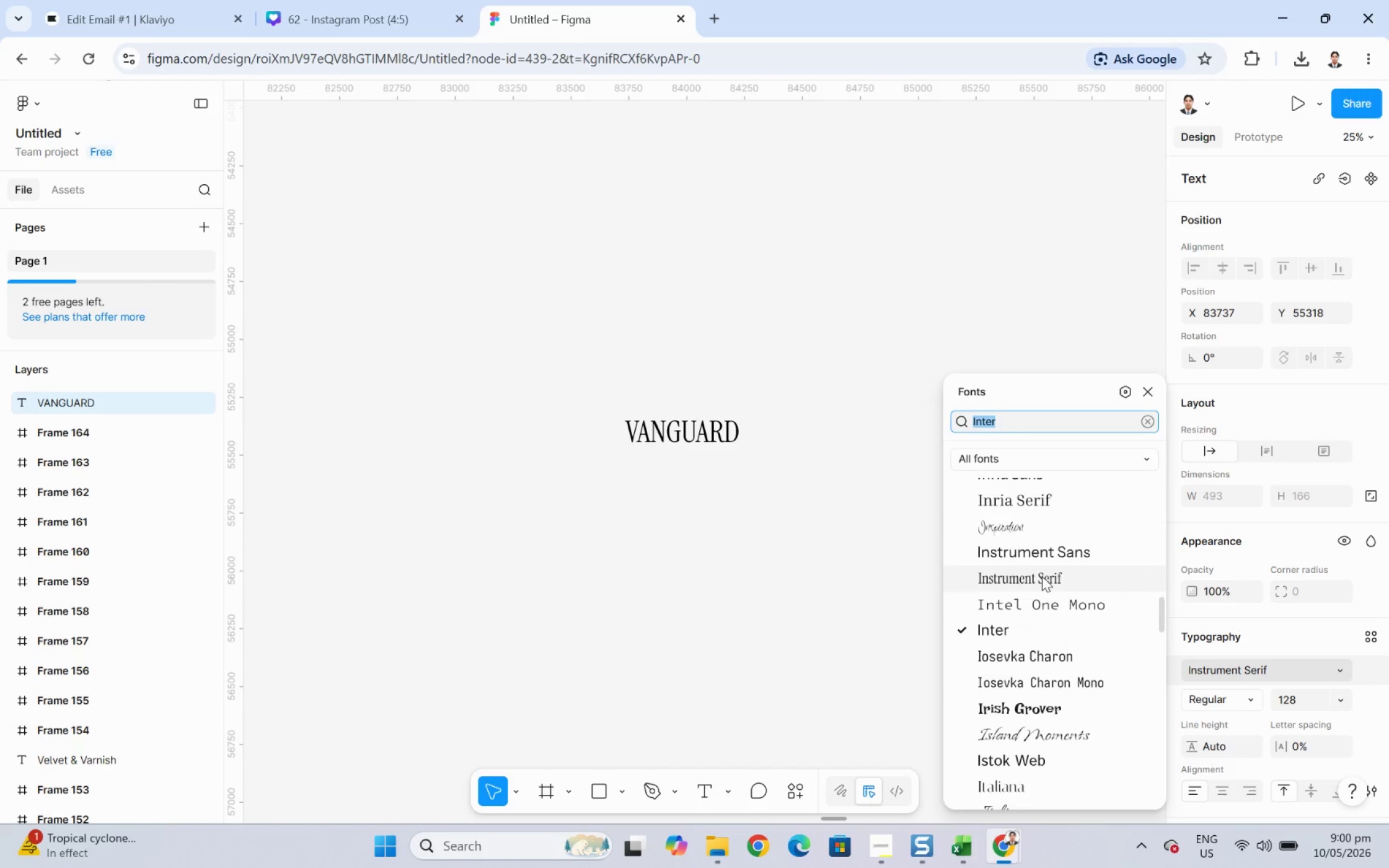 
left_click([1060, 500])
 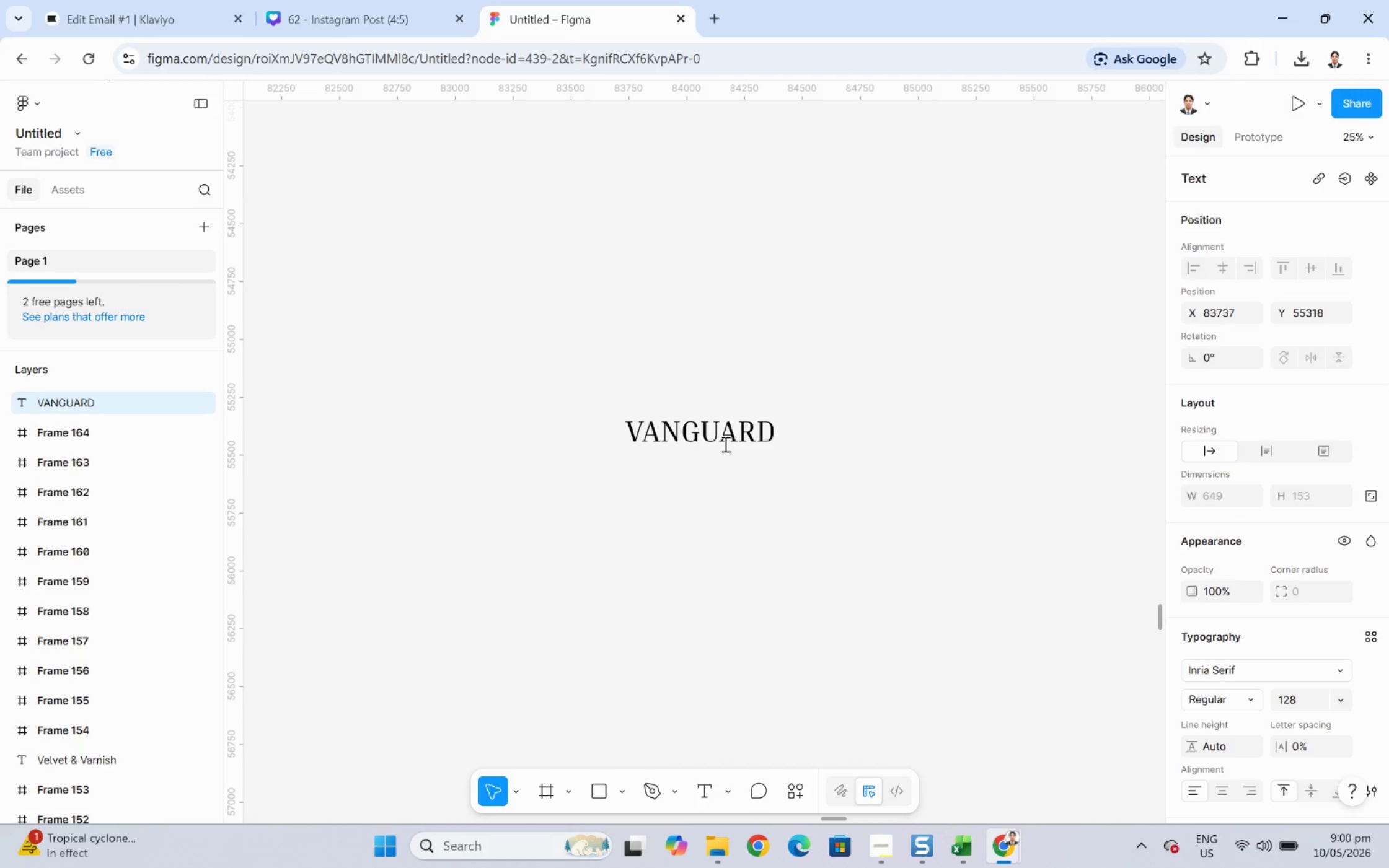 
left_click([811, 506])
 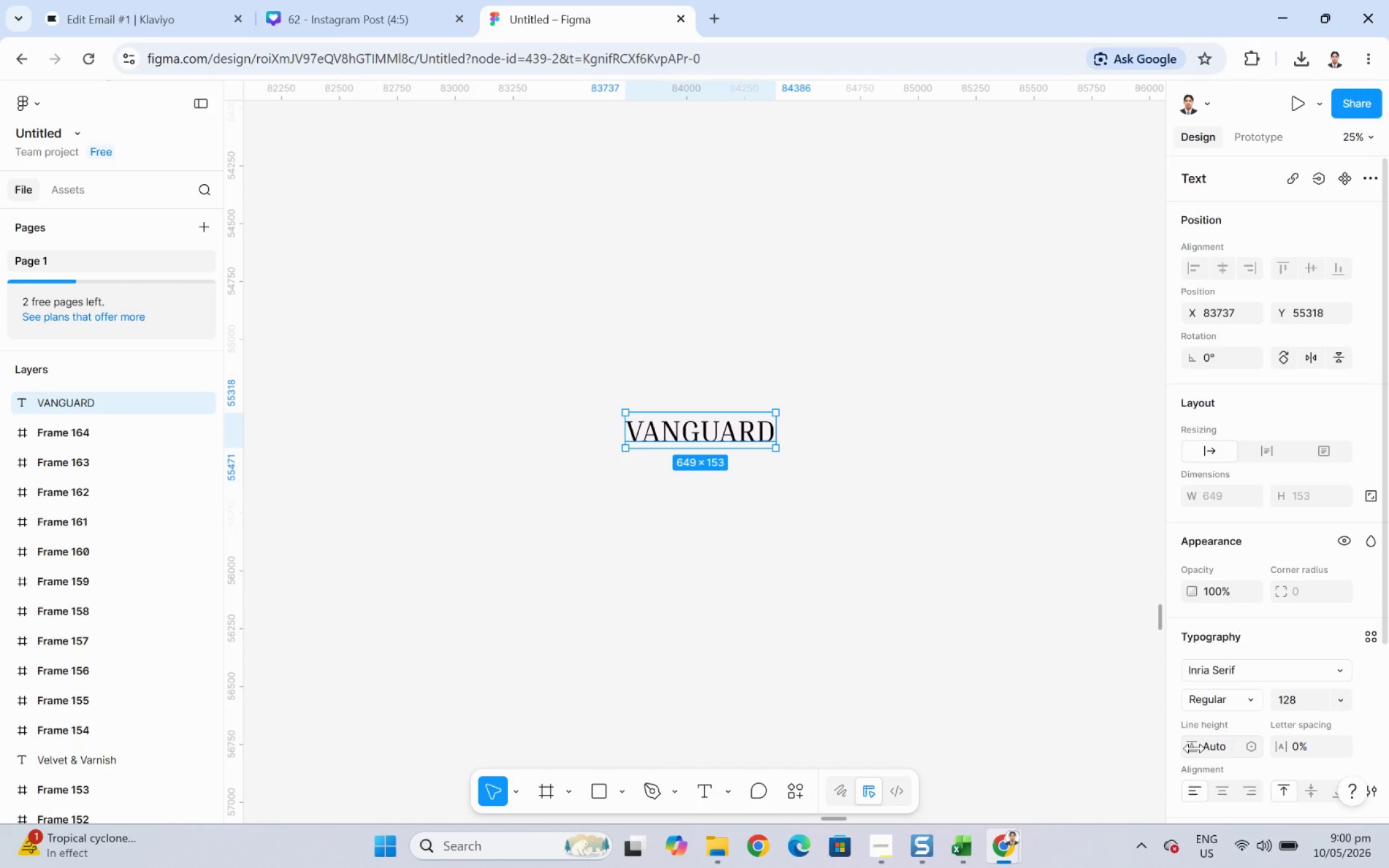 
left_click_drag(start_coordinate=[1283, 748], to_coordinate=[710, 451])
 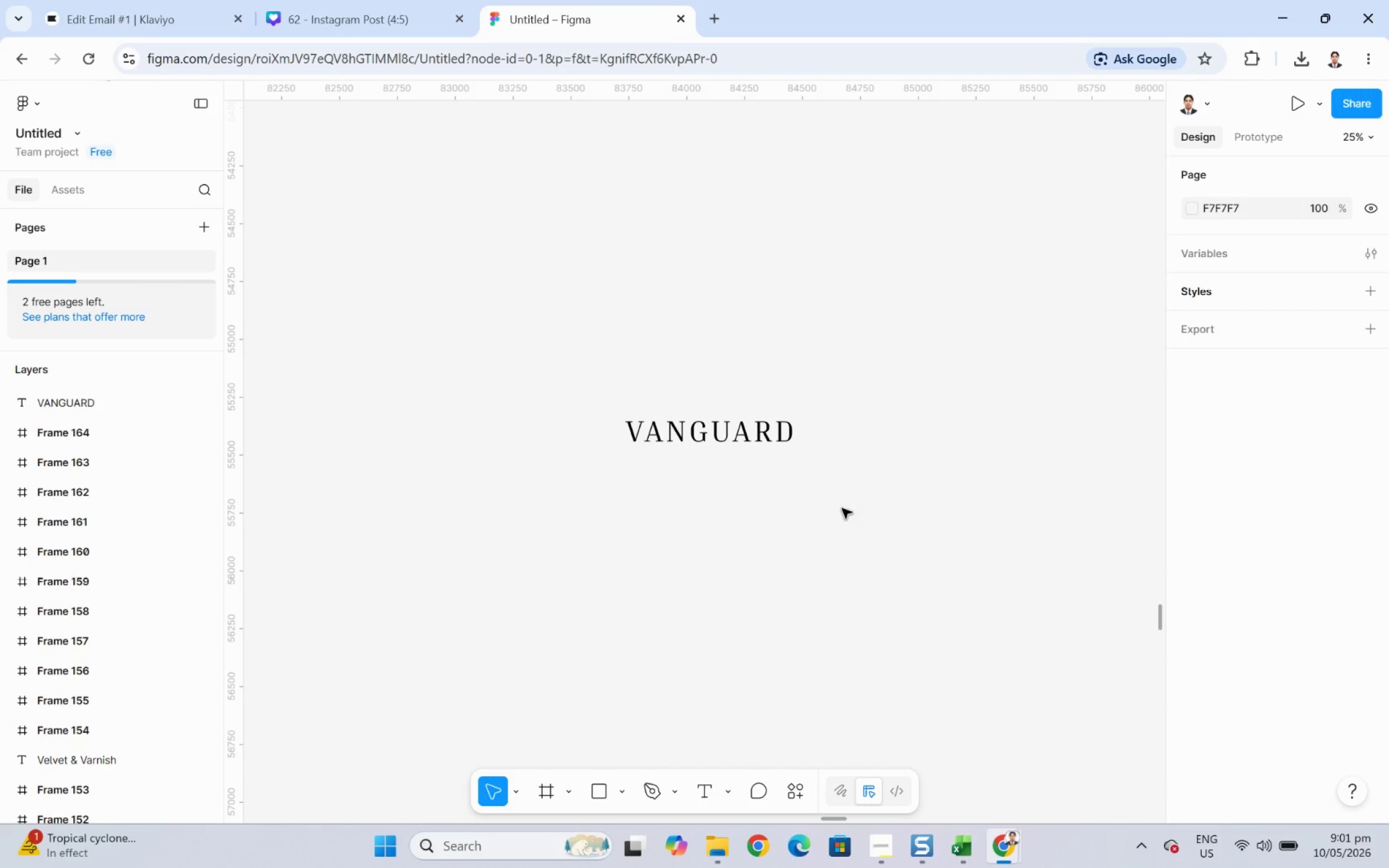 
left_click([750, 448])
 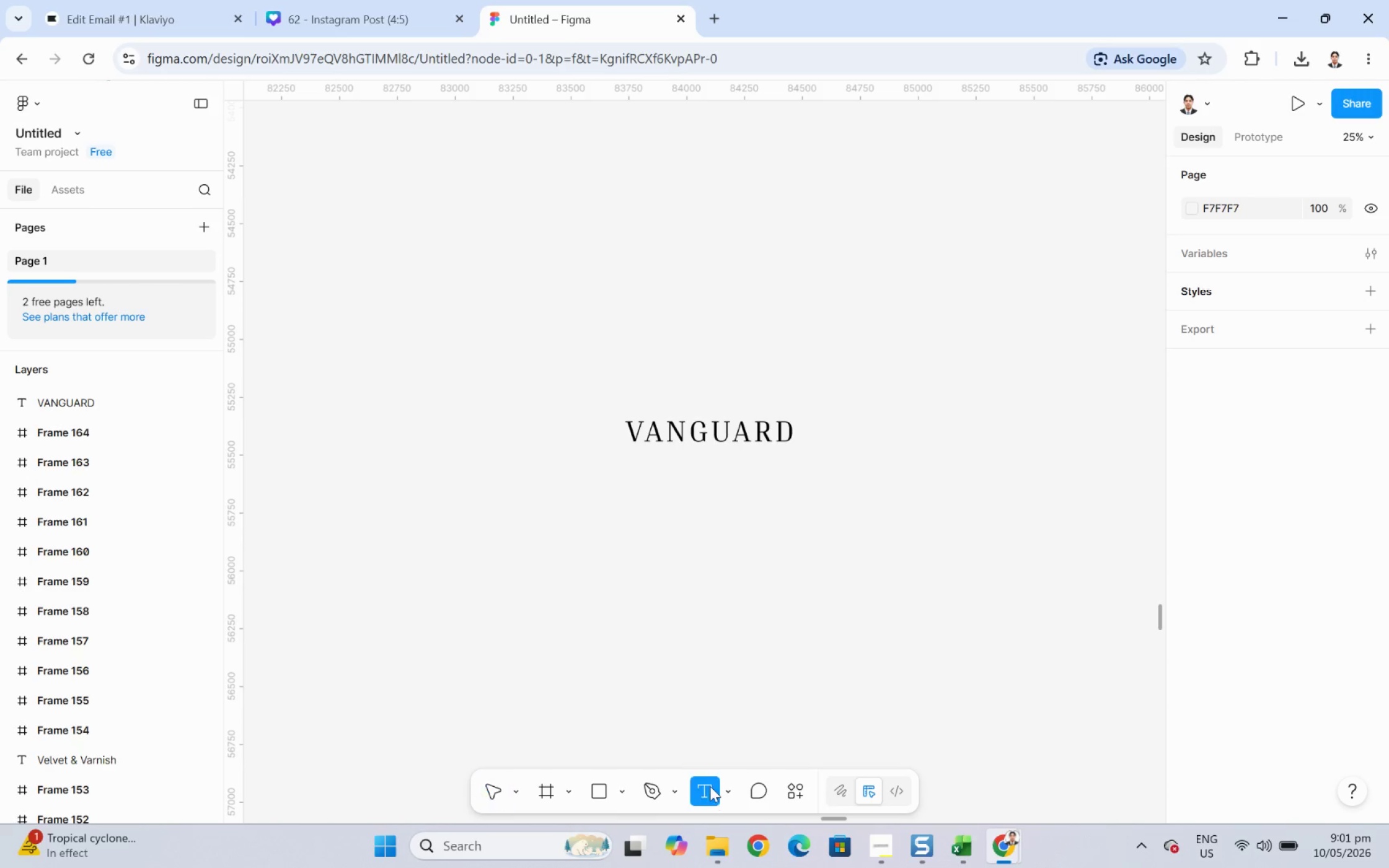 
left_click([668, 519])
 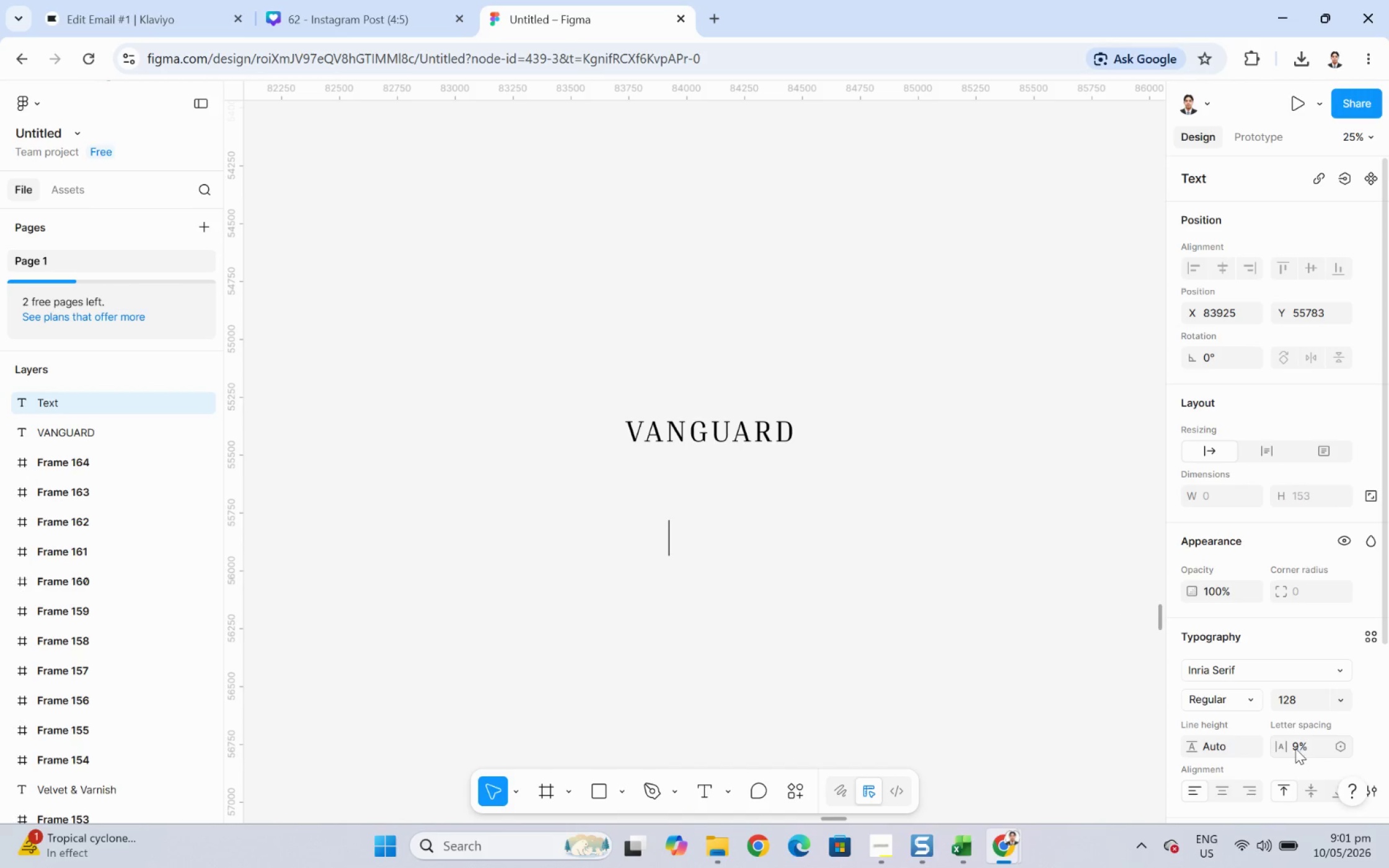 
left_click_drag(start_coordinate=[1284, 748], to_coordinate=[677, 455])
 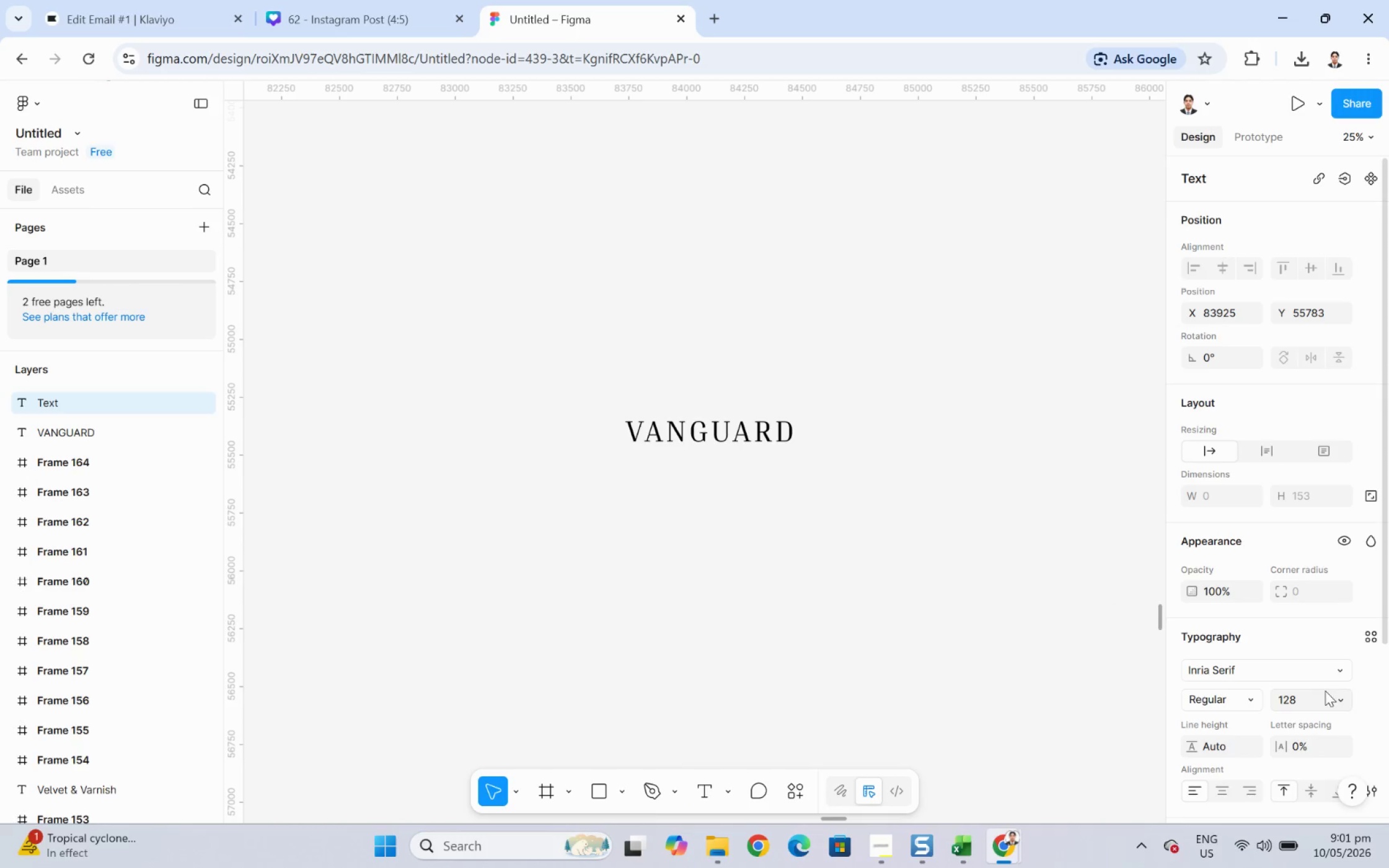 
mouse_move([1335, 685])
 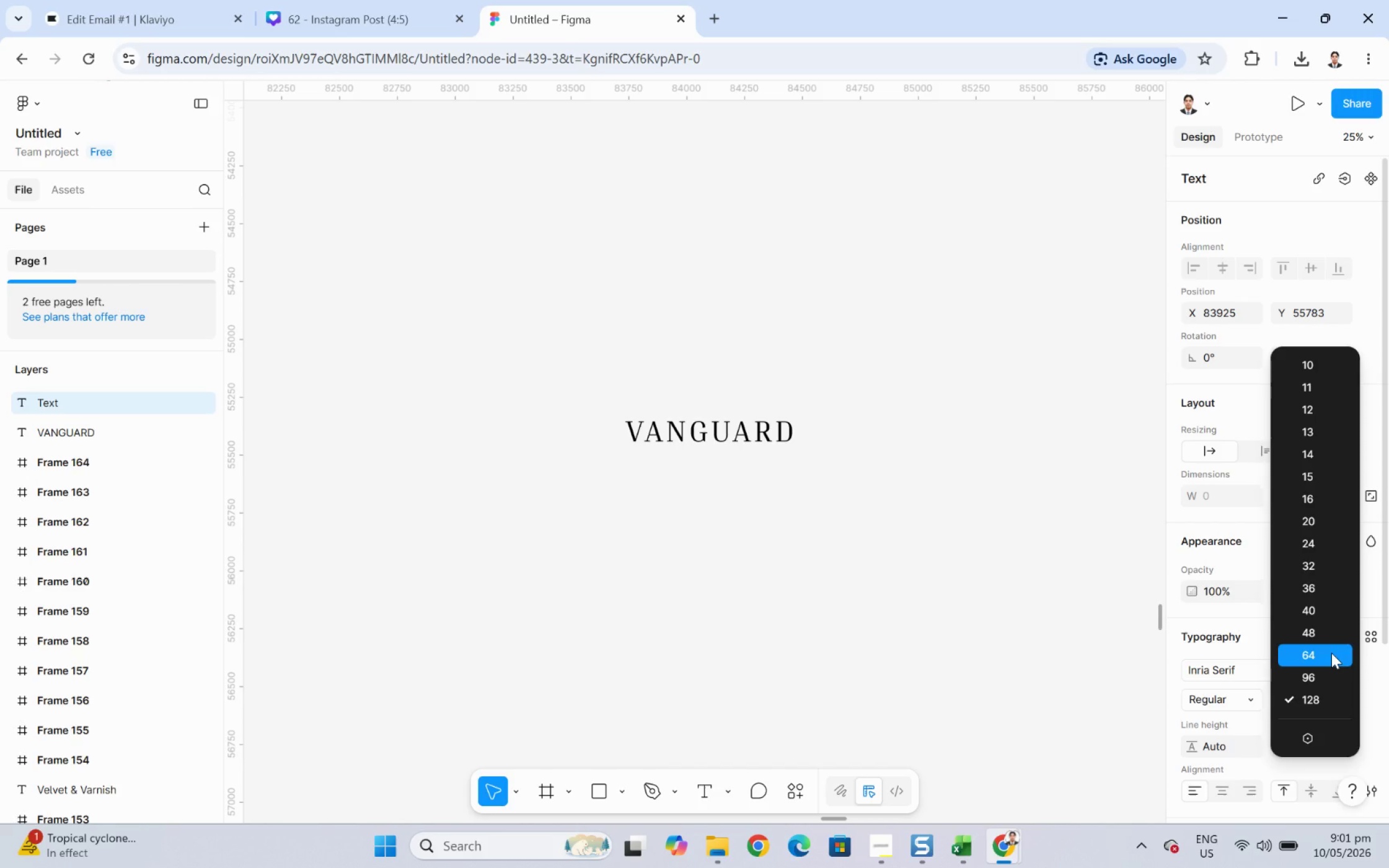 
left_click([1331, 652])
 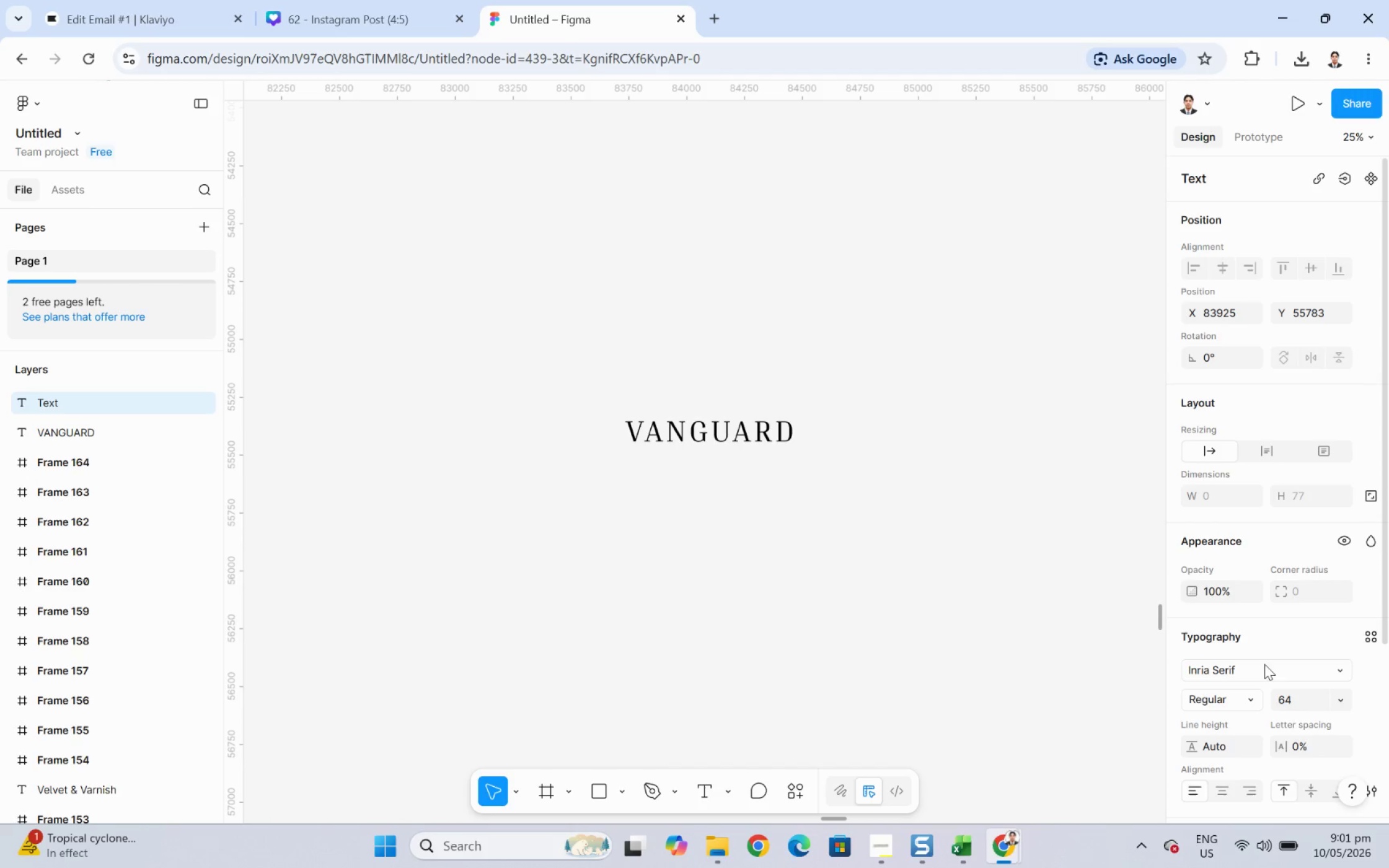 
type(ESTATE E)
key(Backspace)
type(PARTNERS)
 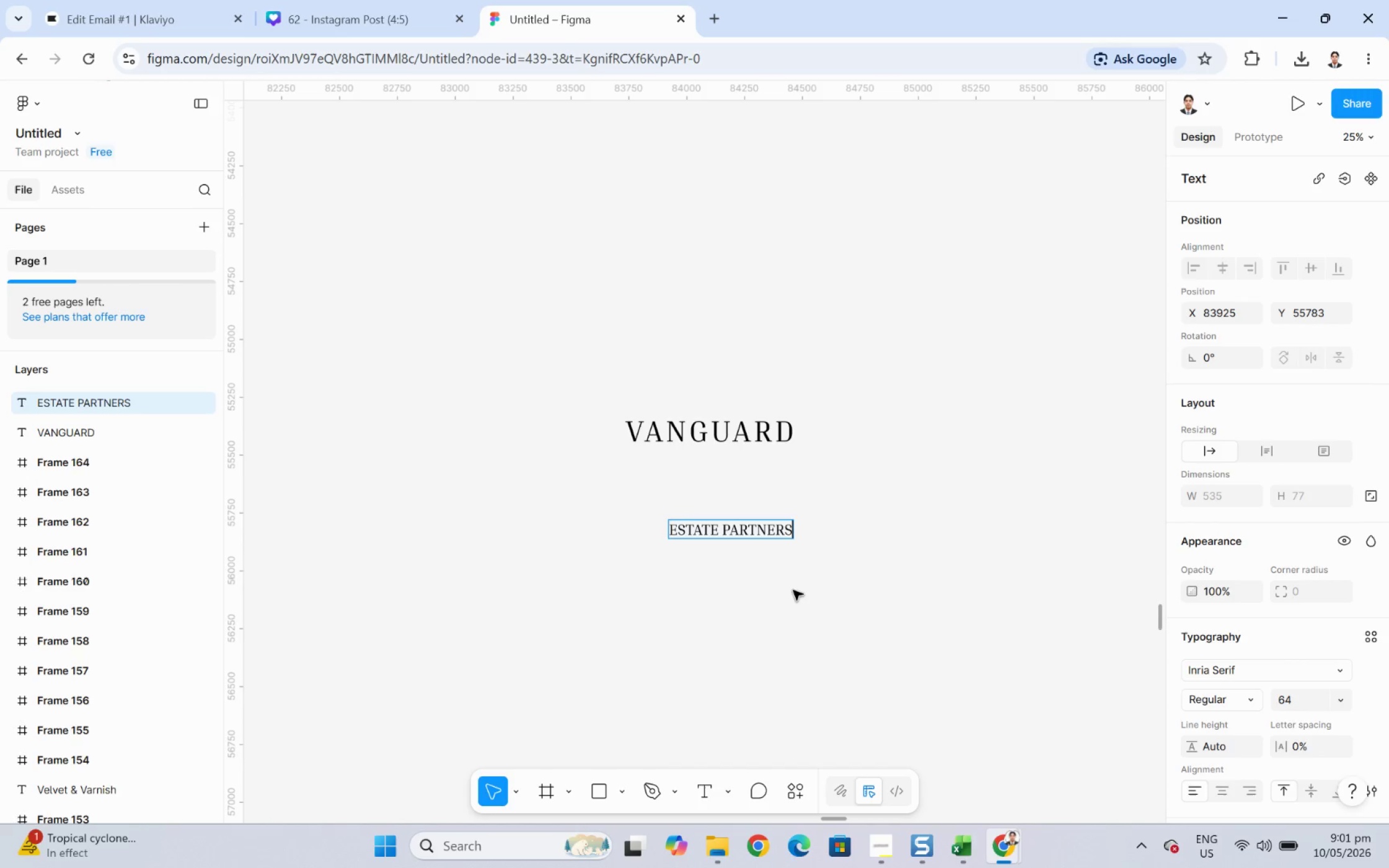 
key(Control+A)
 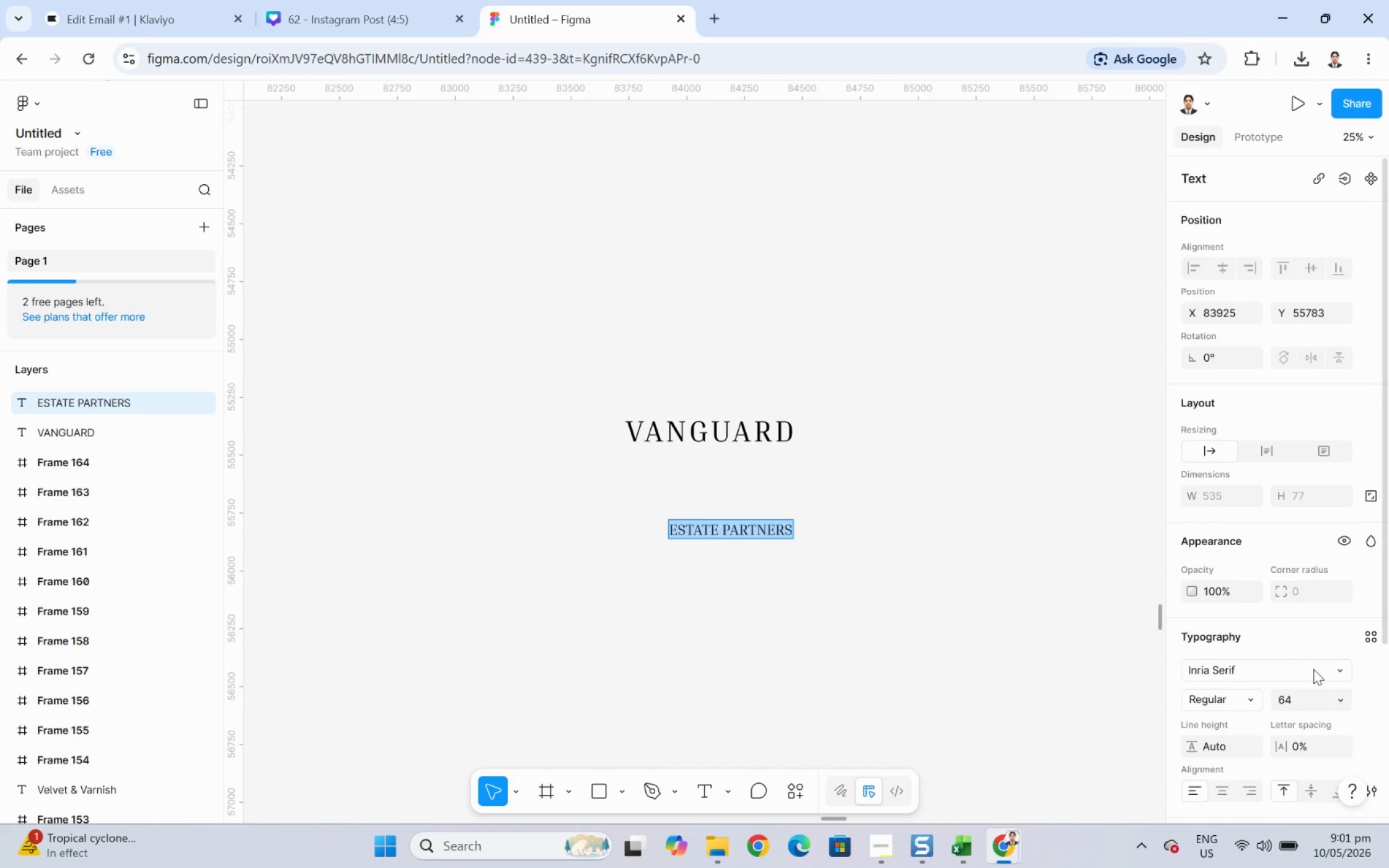 
left_click([1347, 669])
 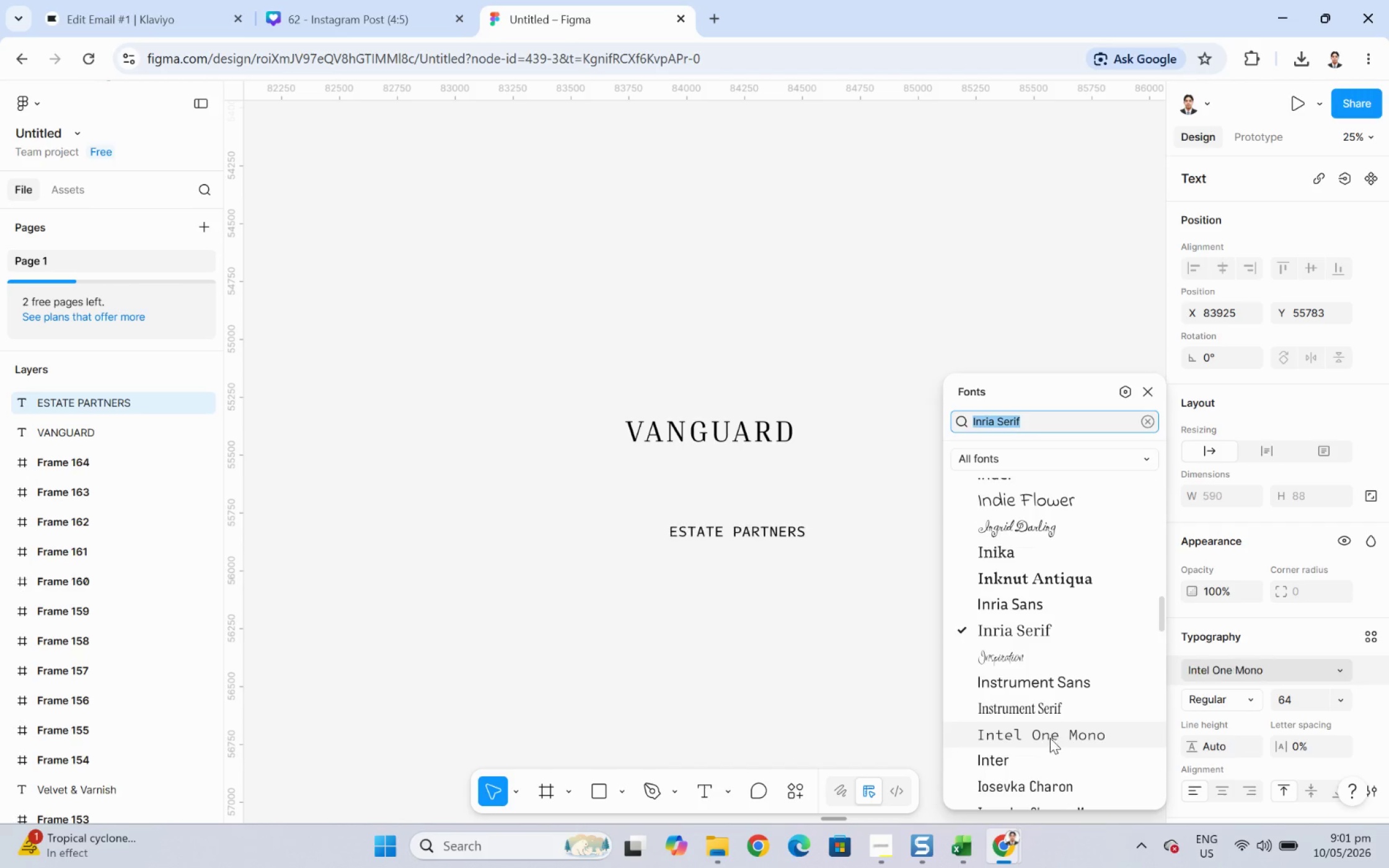 
left_click([1046, 755])
 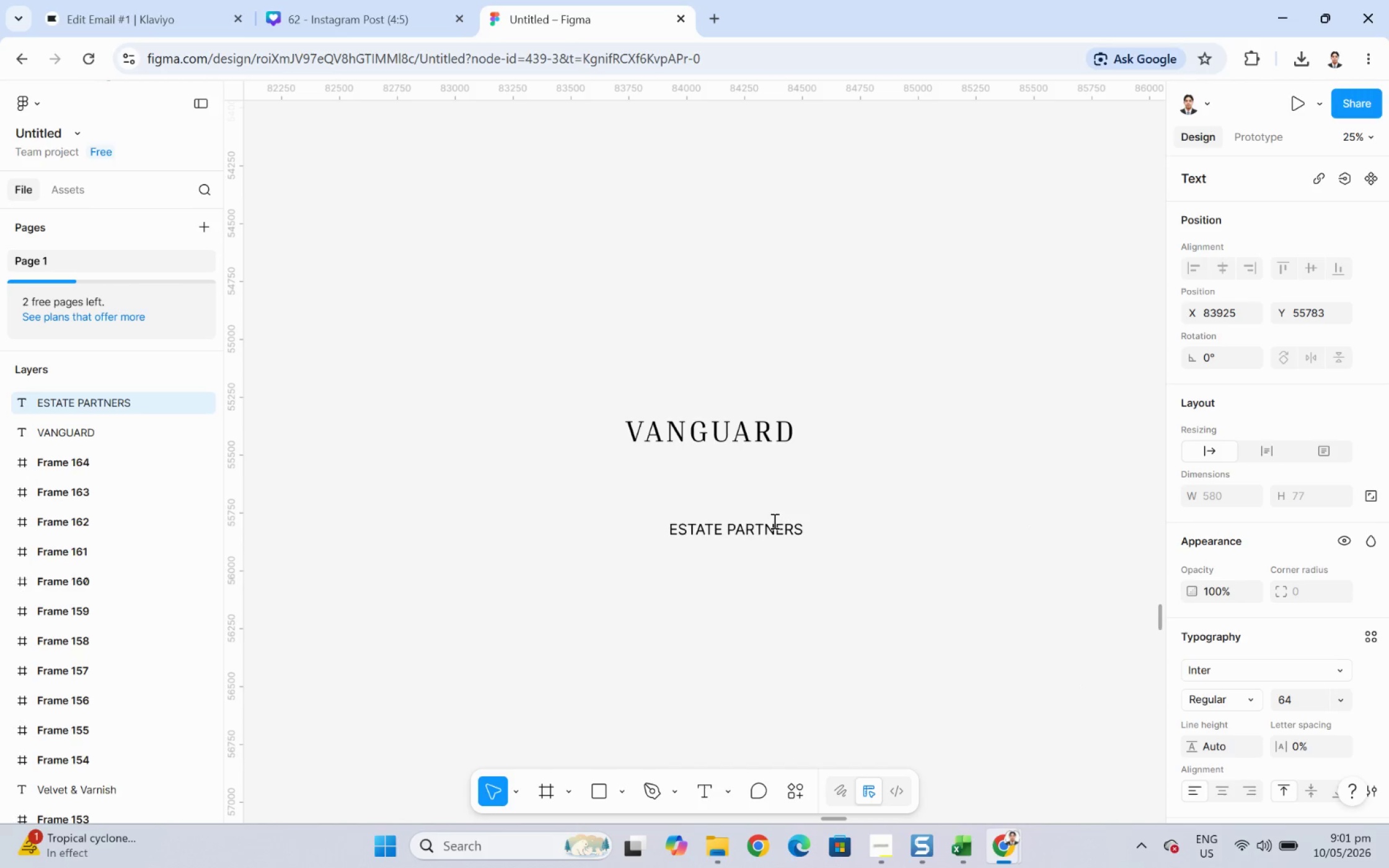 
left_click([828, 508])
 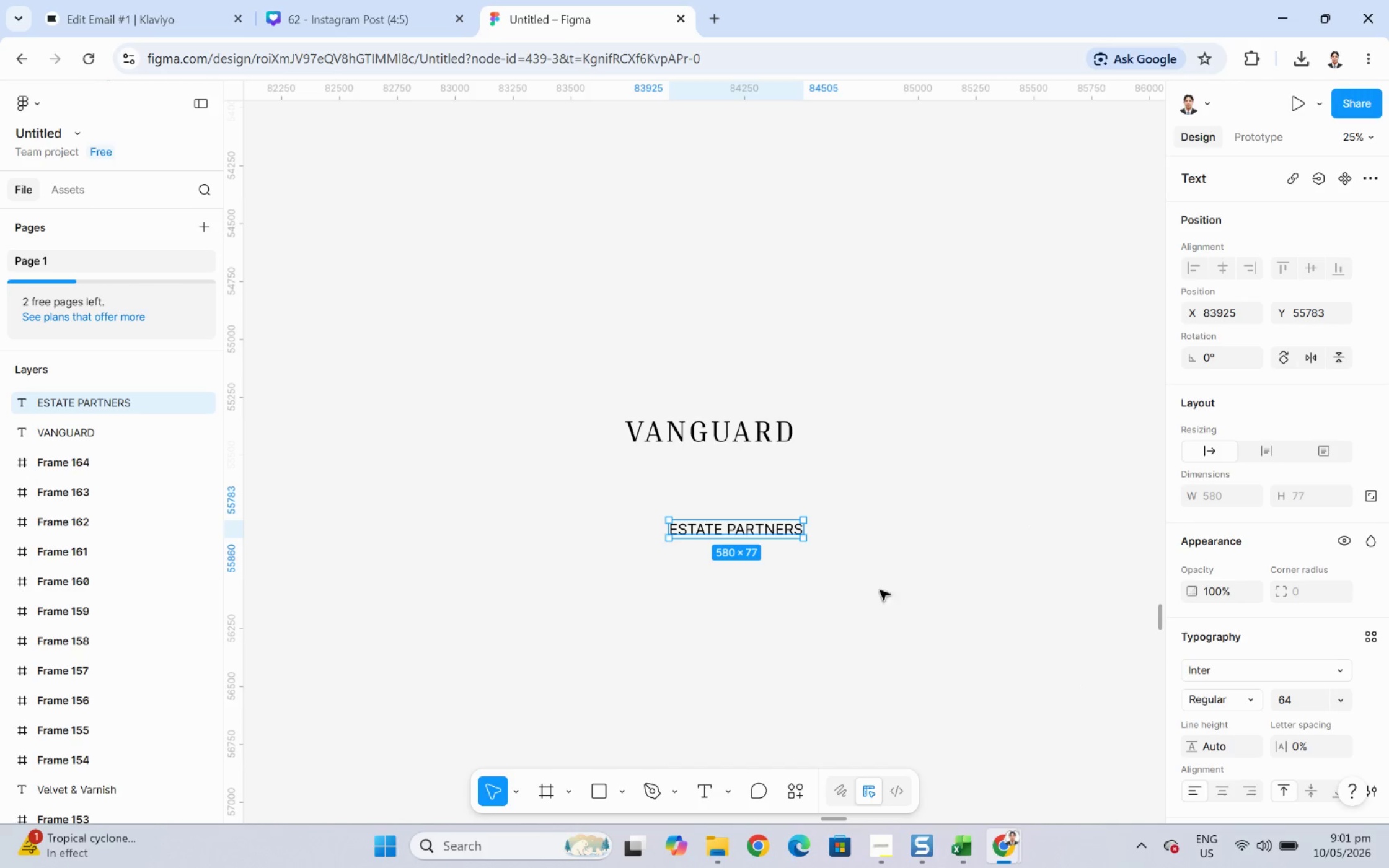 
left_click([877, 599])
 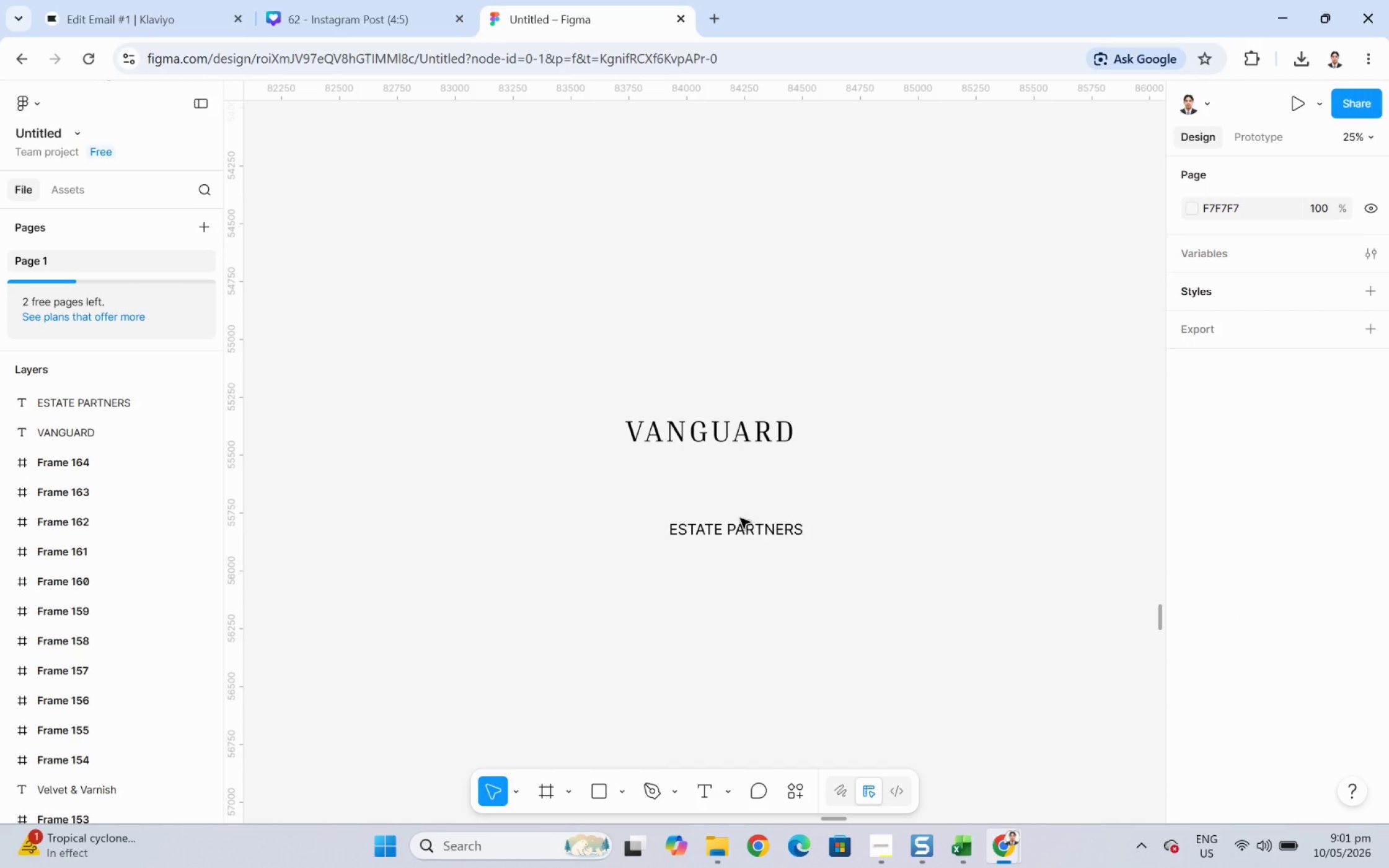 
left_click_drag(start_coordinate=[751, 528], to_coordinate=[713, 457])
 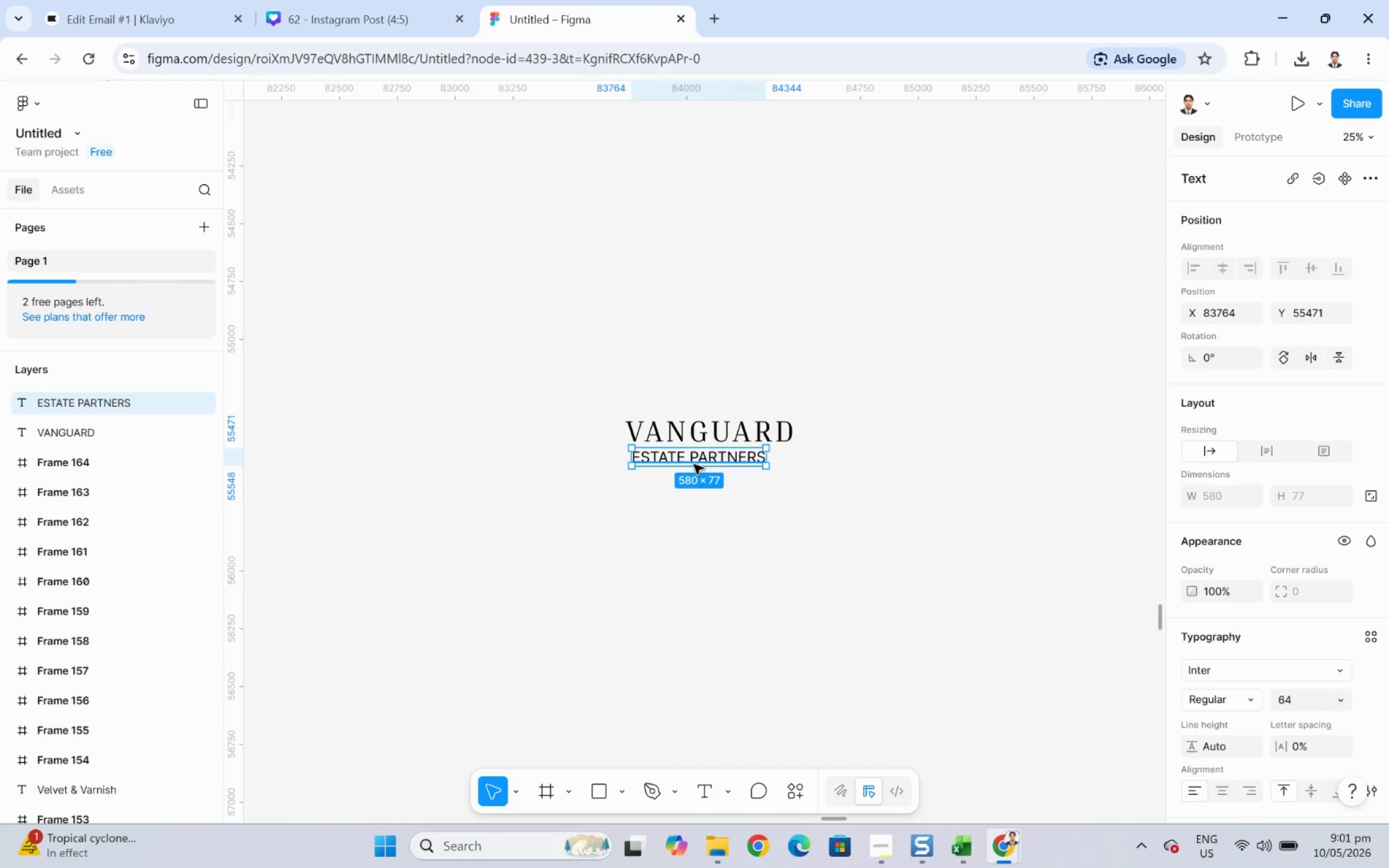 
hold_key(key=ControlLeft, duration=1.71)
scroll: coordinate [739, 459], scroll_direction: up, amount: 12.0
 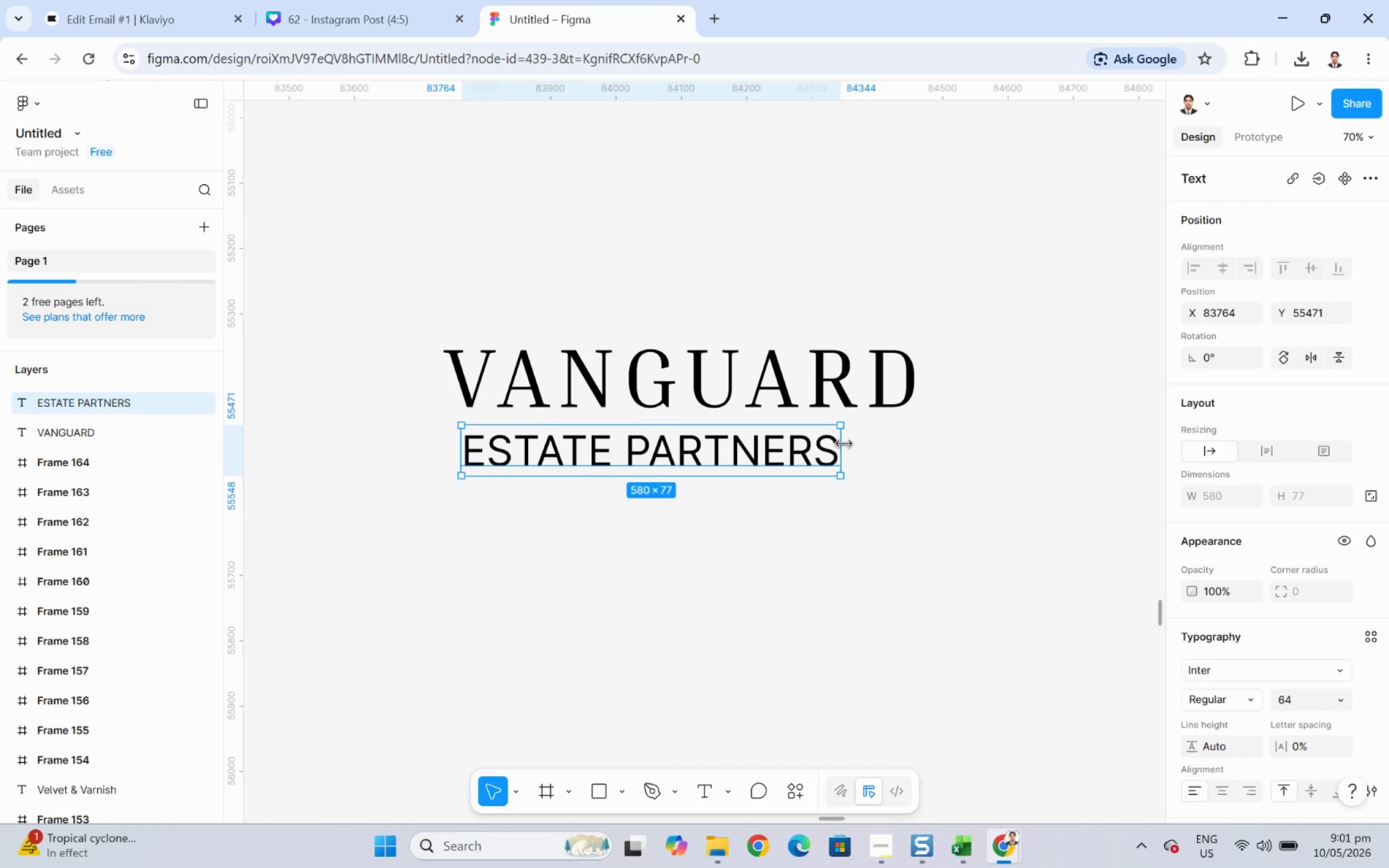 
left_click_drag(start_coordinate=[844, 444], to_coordinate=[908, 444])
 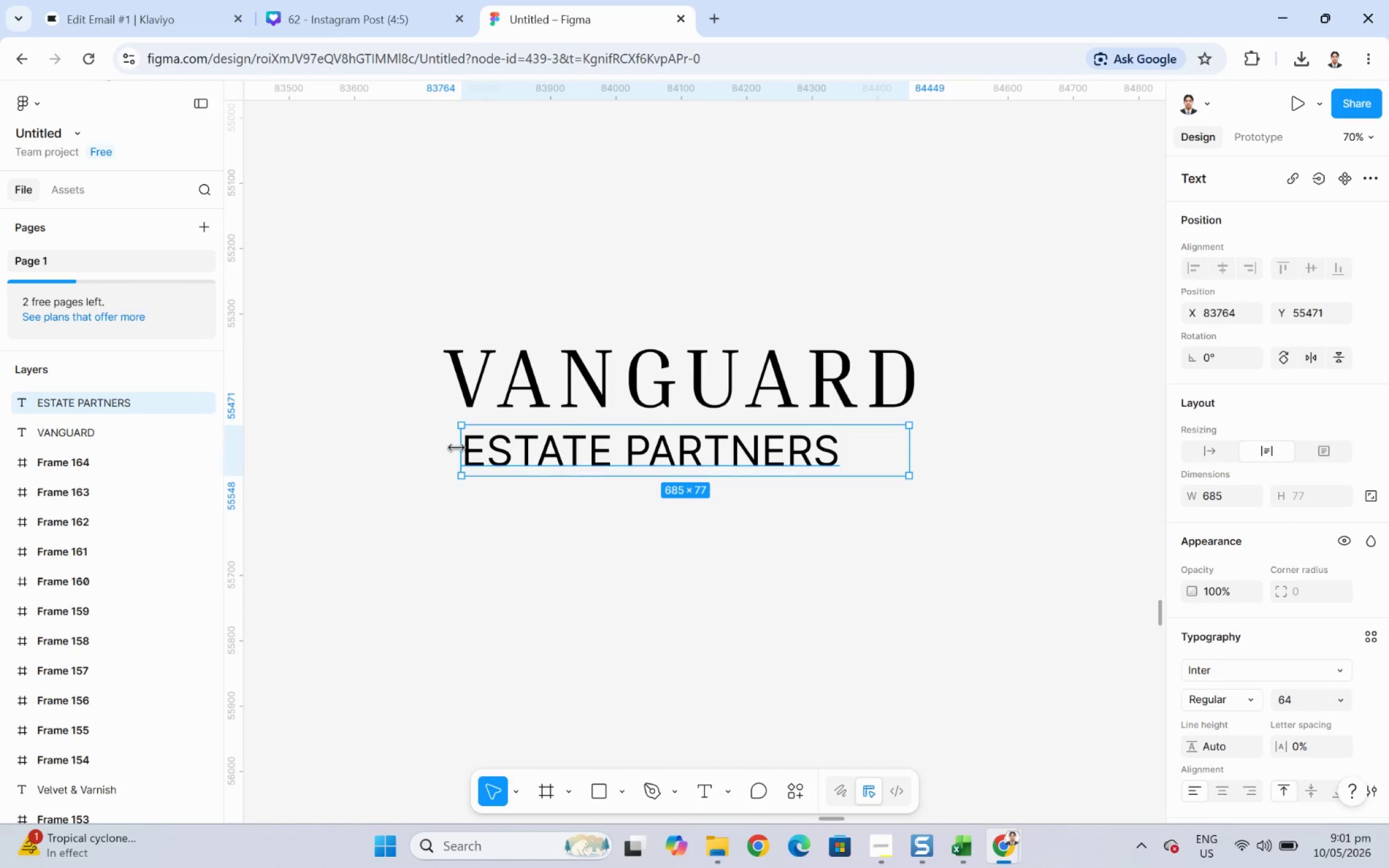 
left_click_drag(start_coordinate=[465, 446], to_coordinate=[460, 445])
 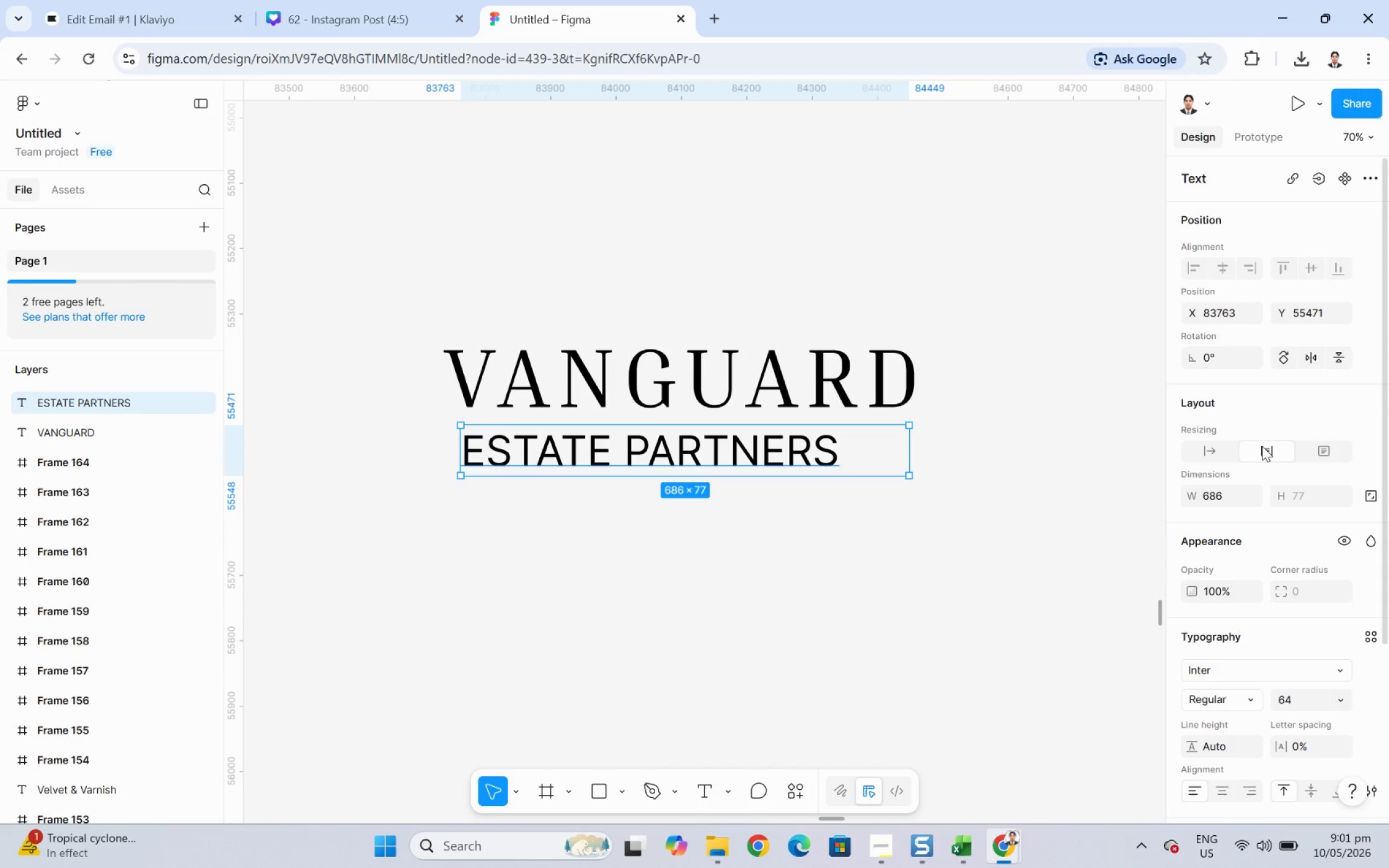 
left_click([1327, 451])
 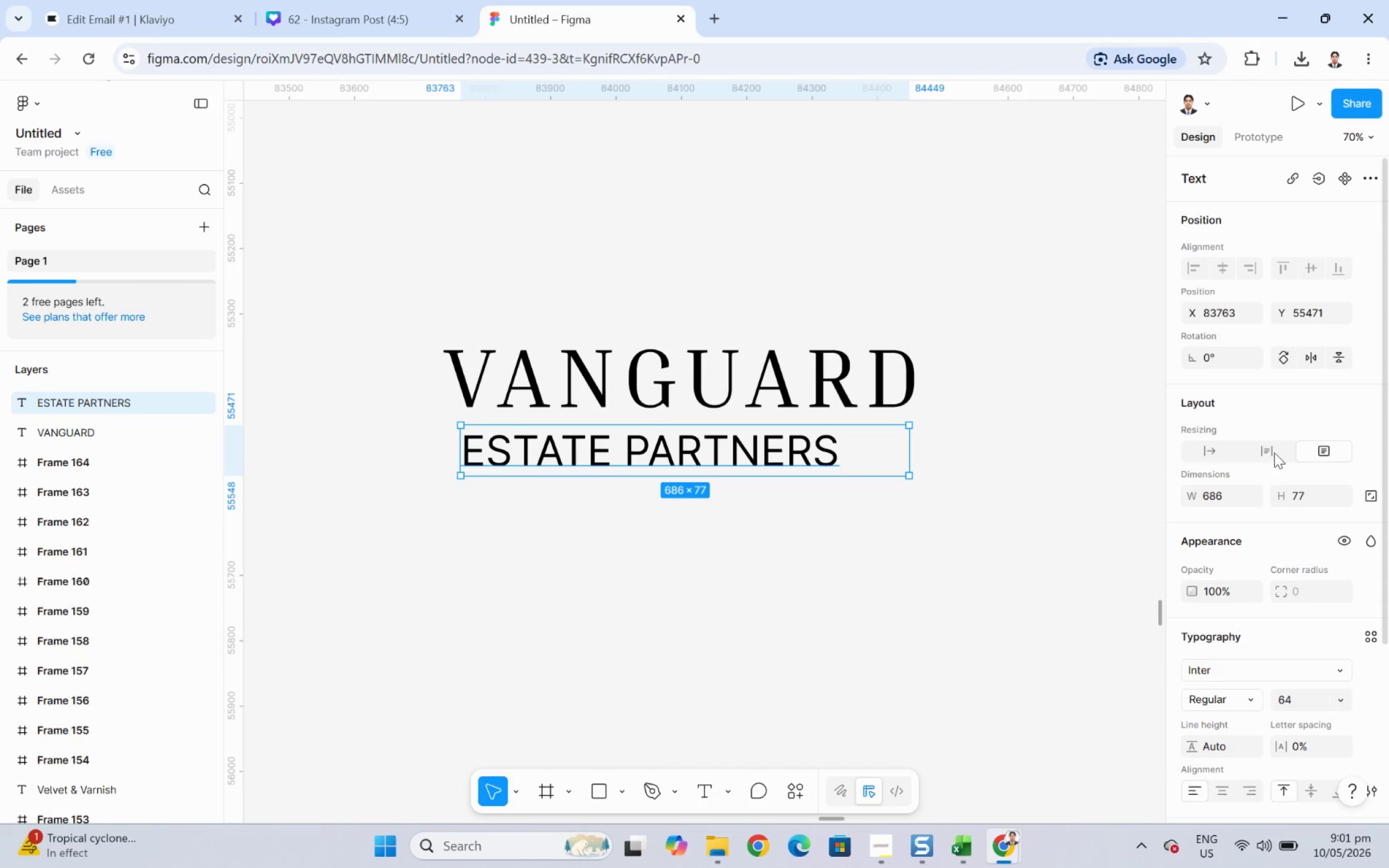 
left_click([1271, 452])
 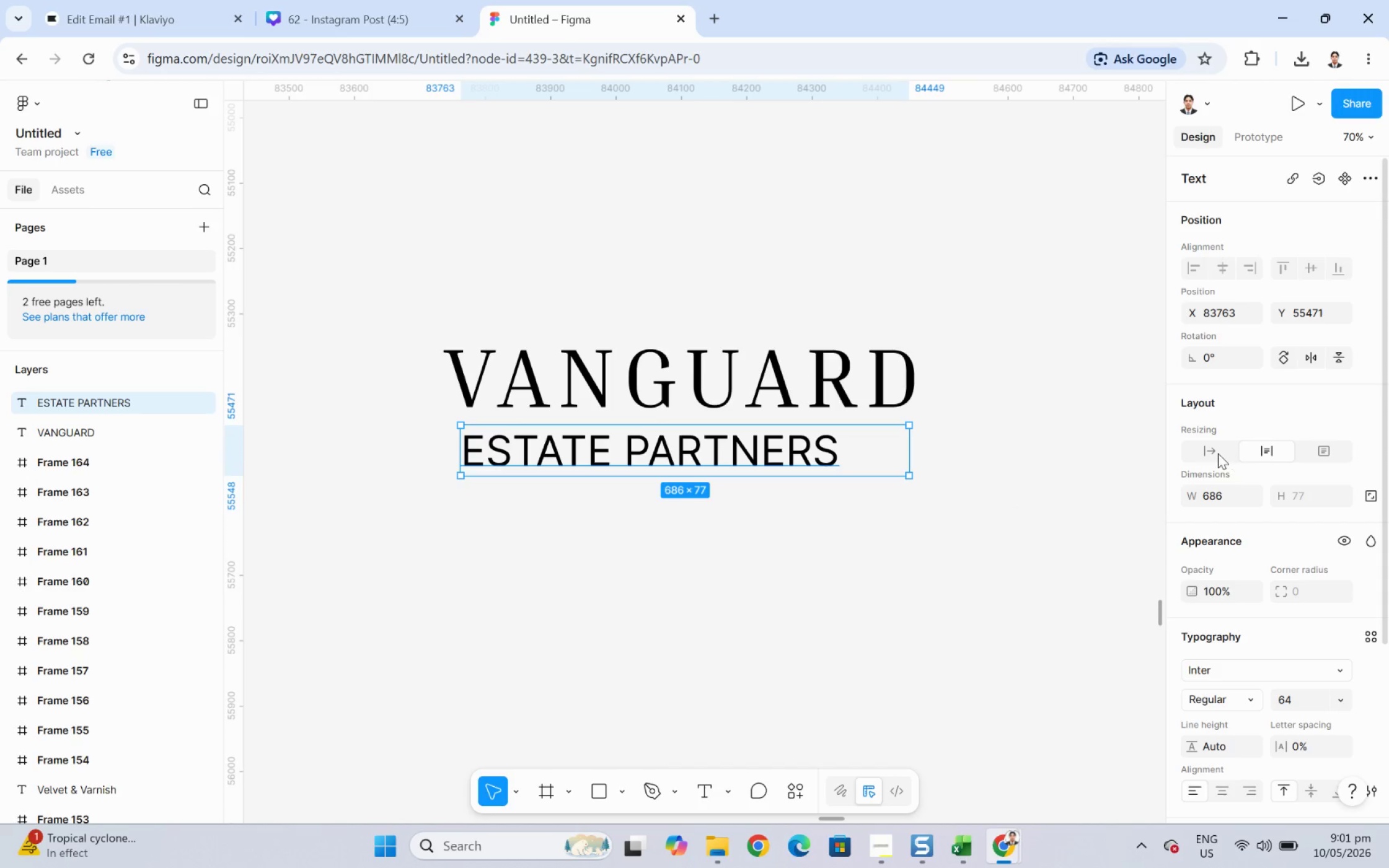 
left_click([1217, 453])
 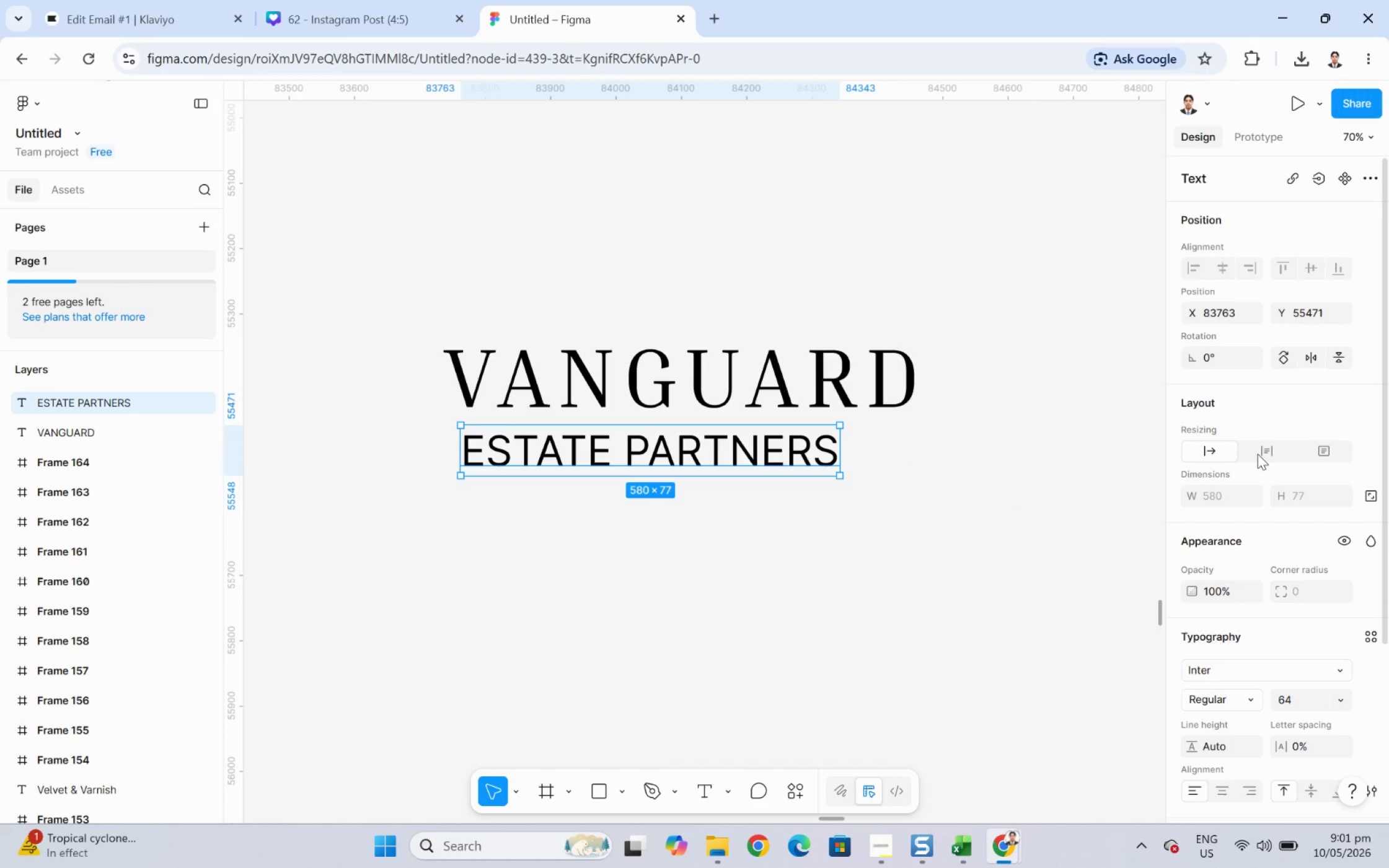 
left_click([1258, 454])
 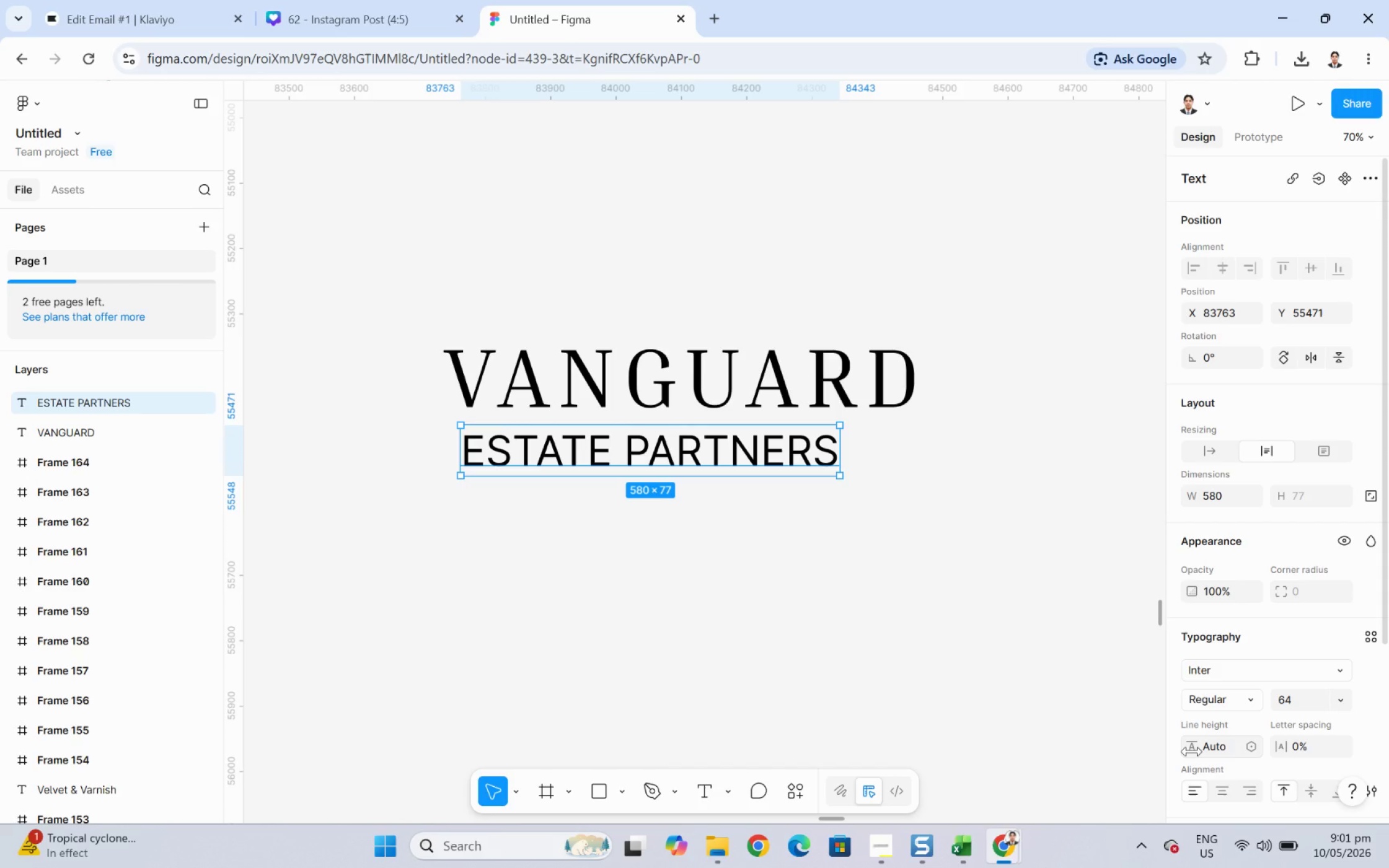 
left_click_drag(start_coordinate=[1281, 752], to_coordinate=[708, 452])
 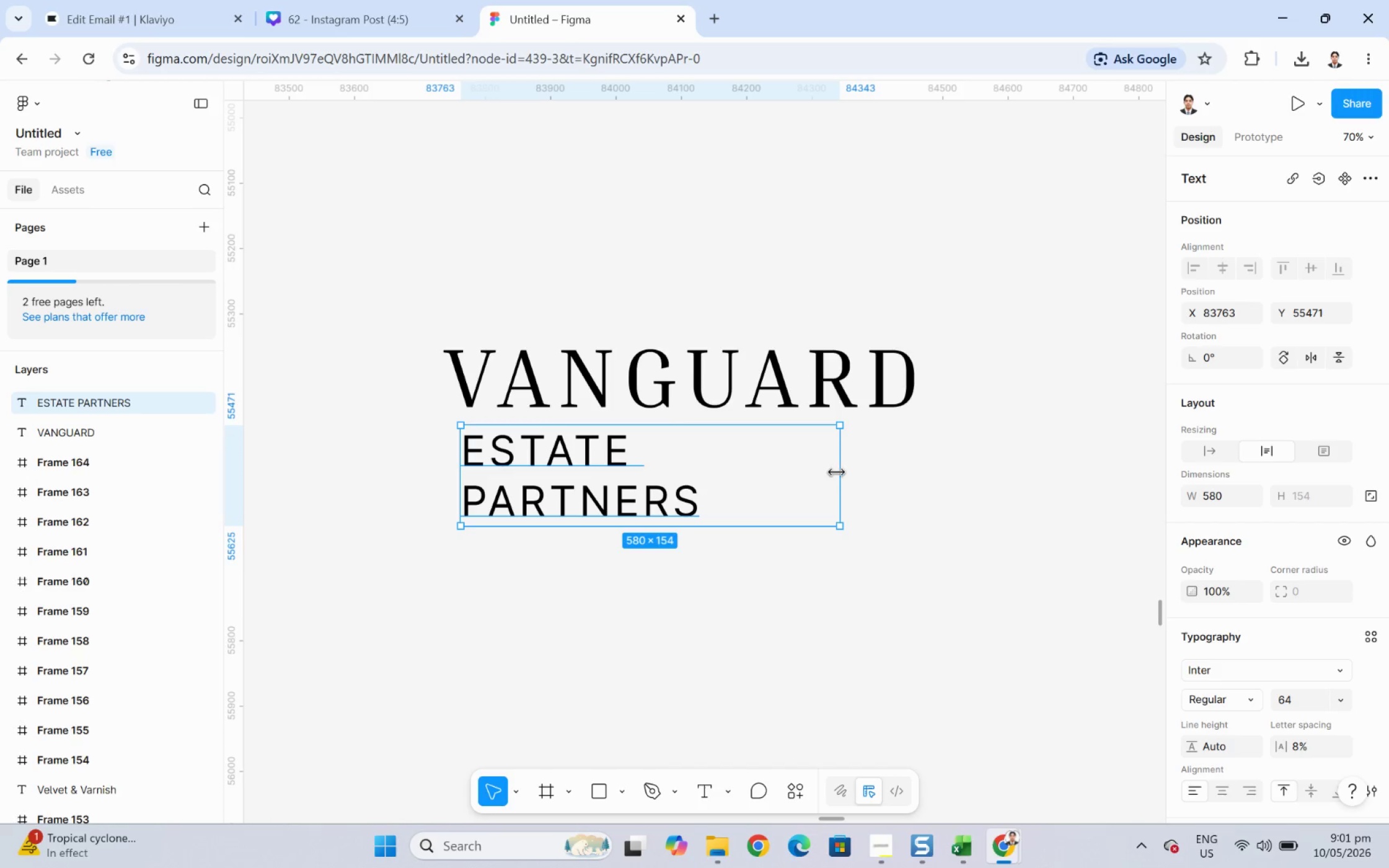 
left_click_drag(start_coordinate=[837, 472], to_coordinate=[909, 473])
 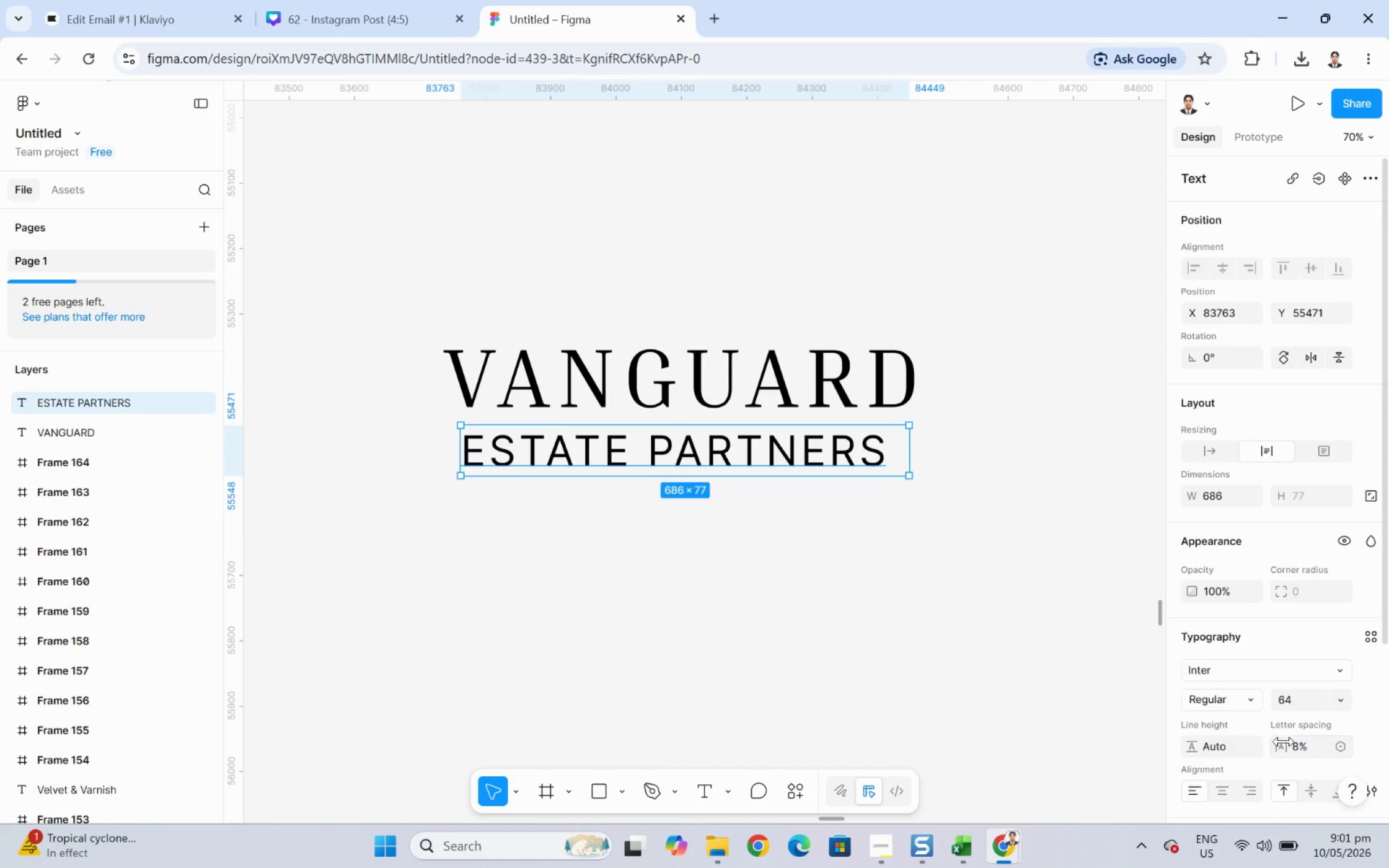 
left_click_drag(start_coordinate=[1282, 744], to_coordinate=[699, 452])
 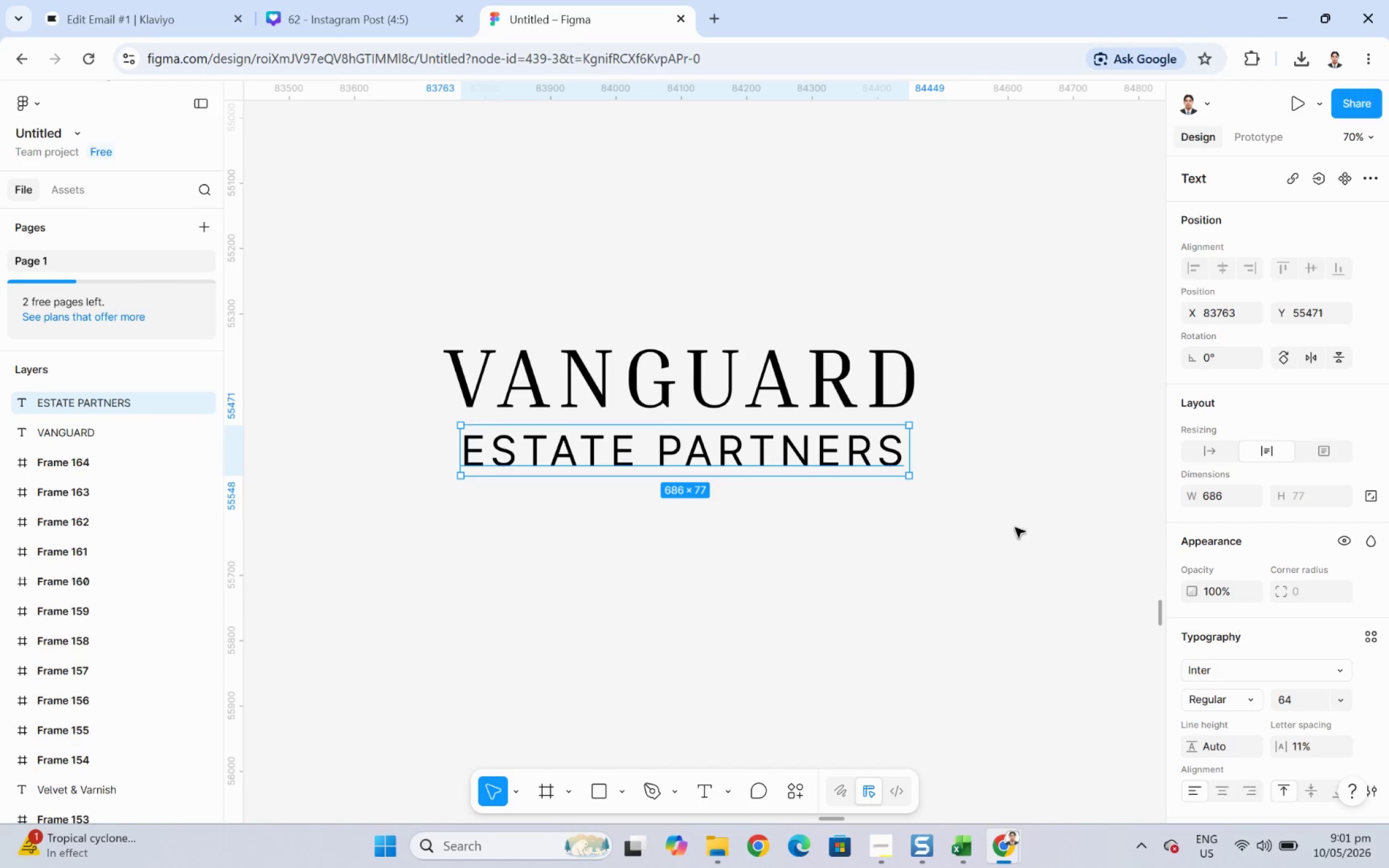 
double_click([877, 445])
 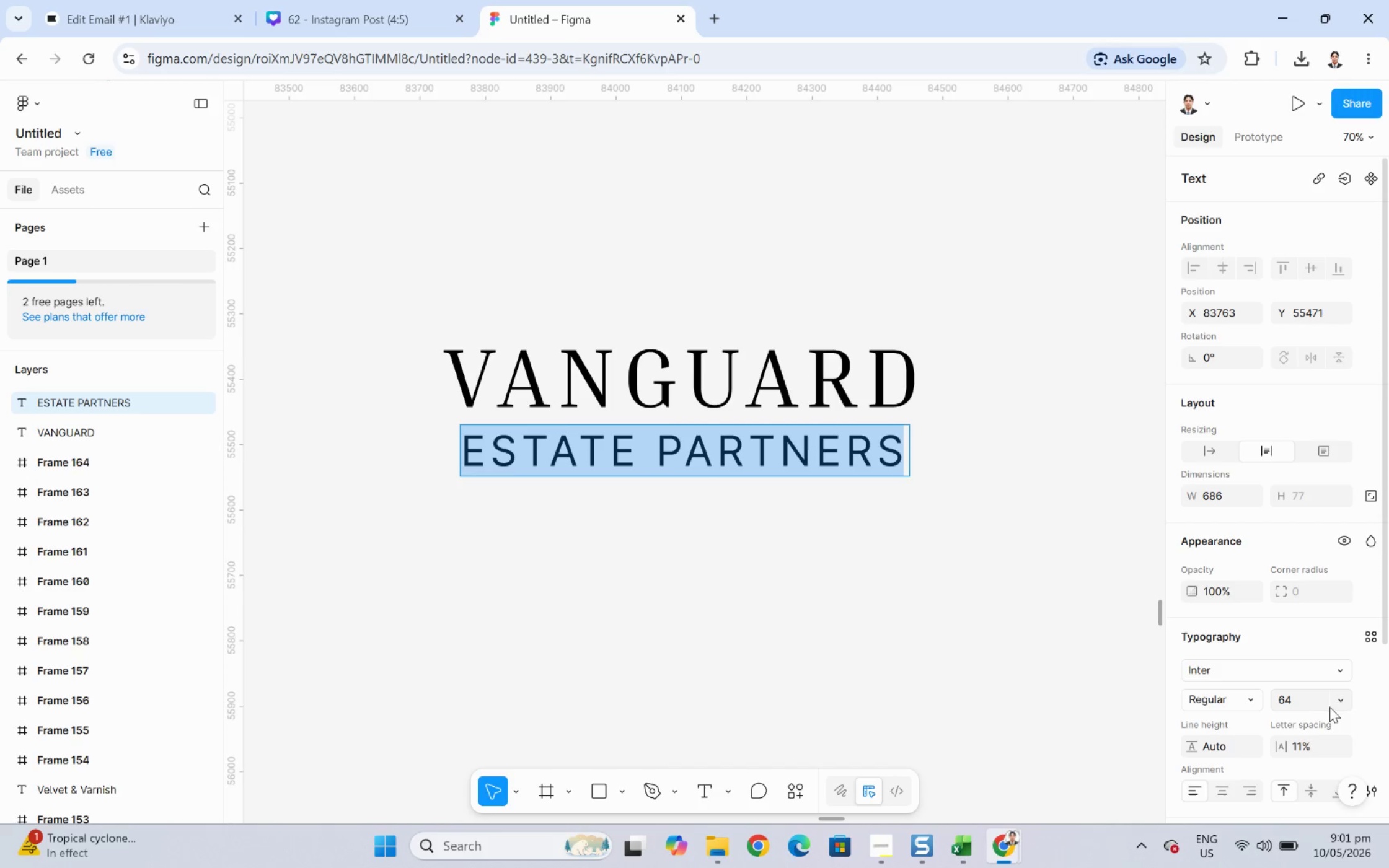 
left_click([1342, 695])
 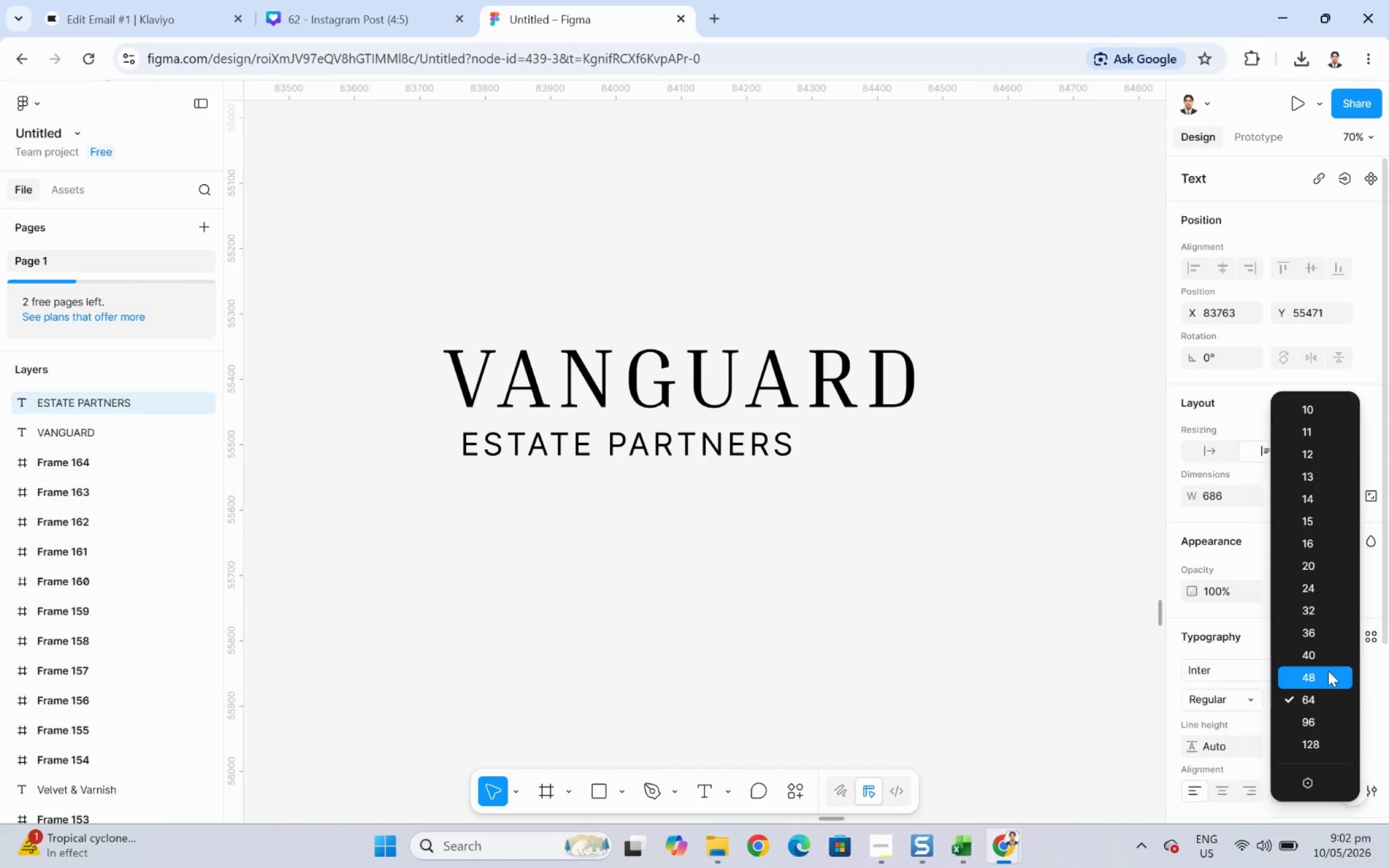 
left_click([1328, 670])
 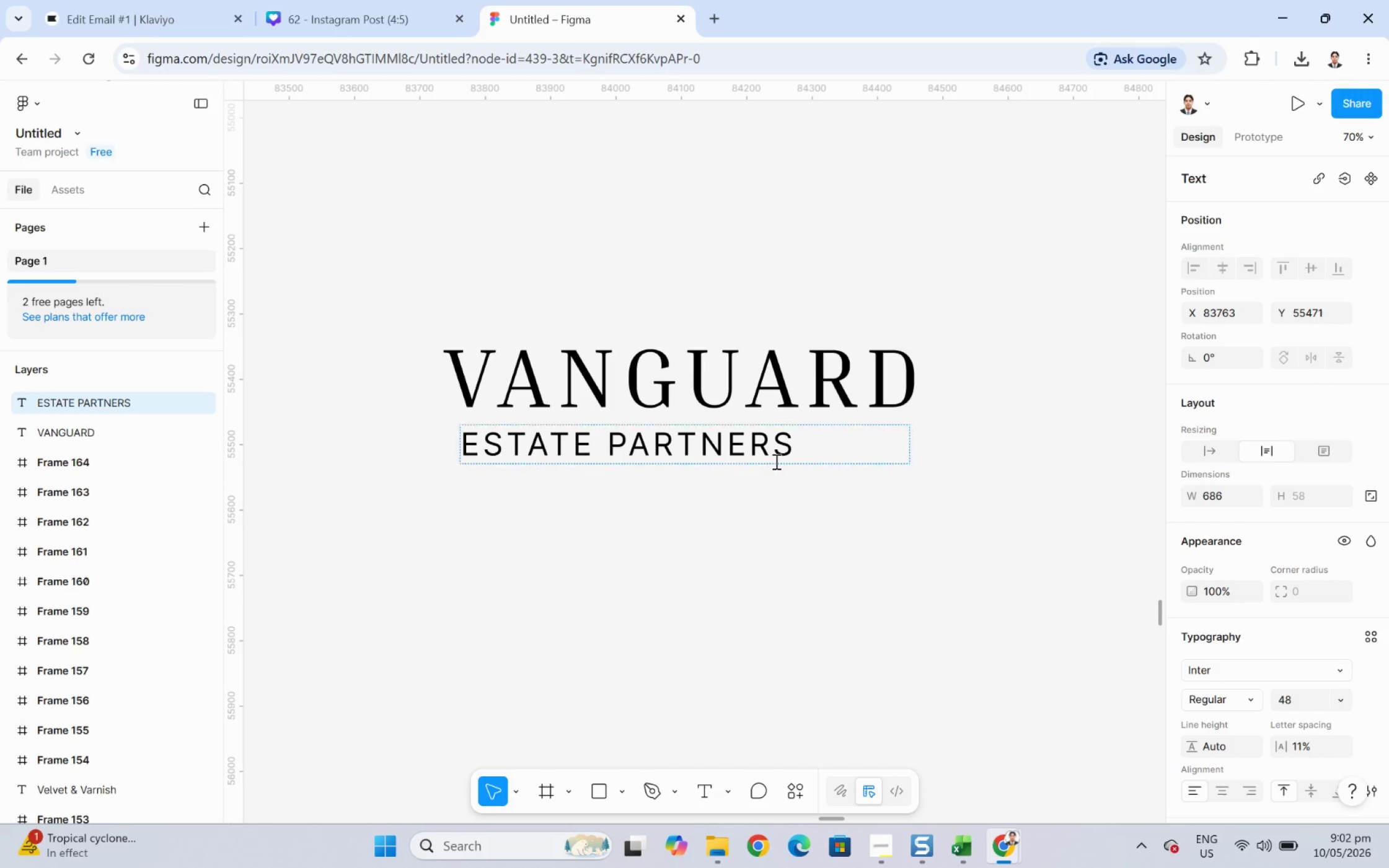 
left_click([771, 447])
 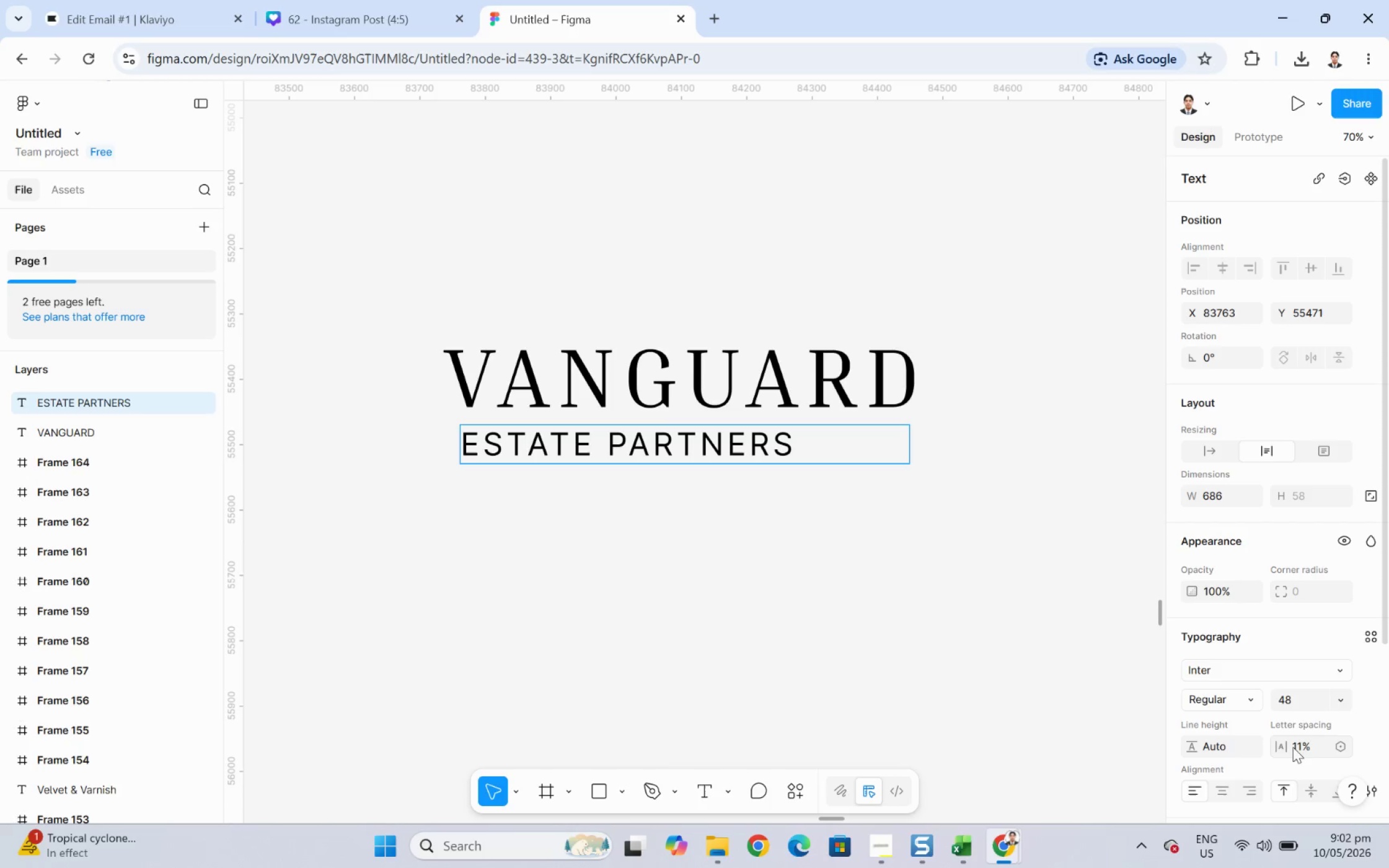 
left_click_drag(start_coordinate=[1284, 747], to_coordinate=[684, 450])
 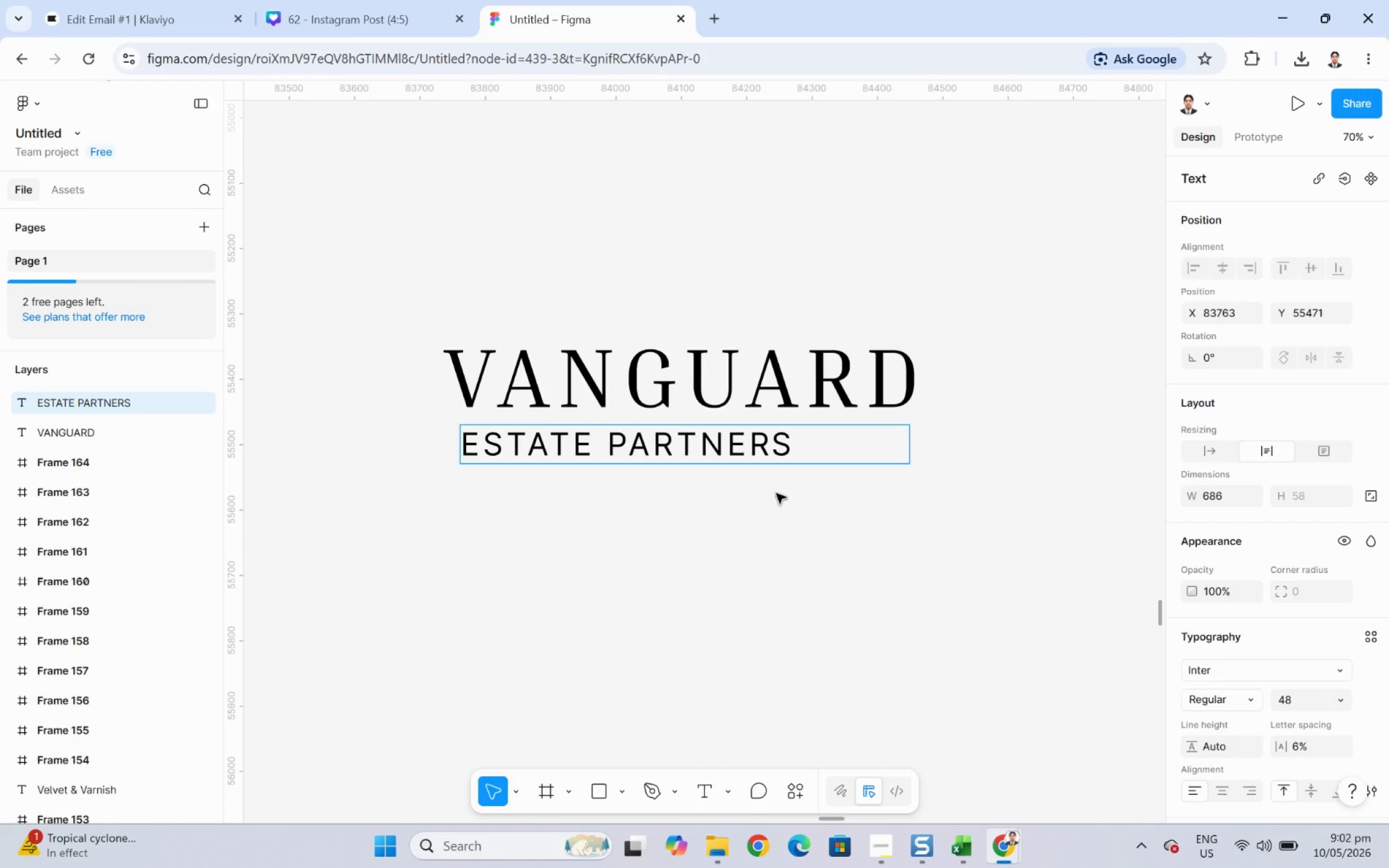 
left_click_drag(start_coordinate=[903, 504], to_coordinate=[908, 507])
 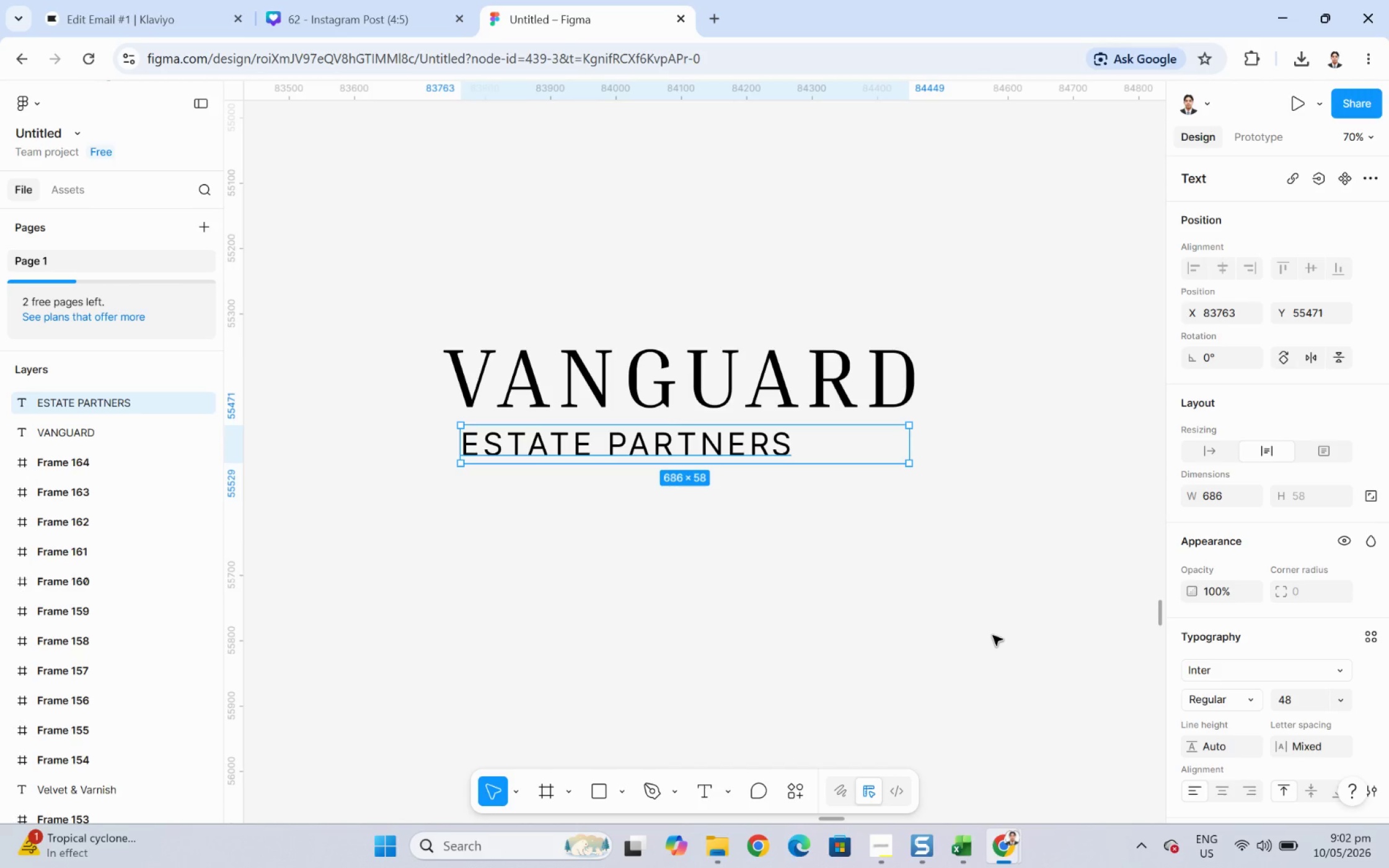 
left_click([992, 639])
 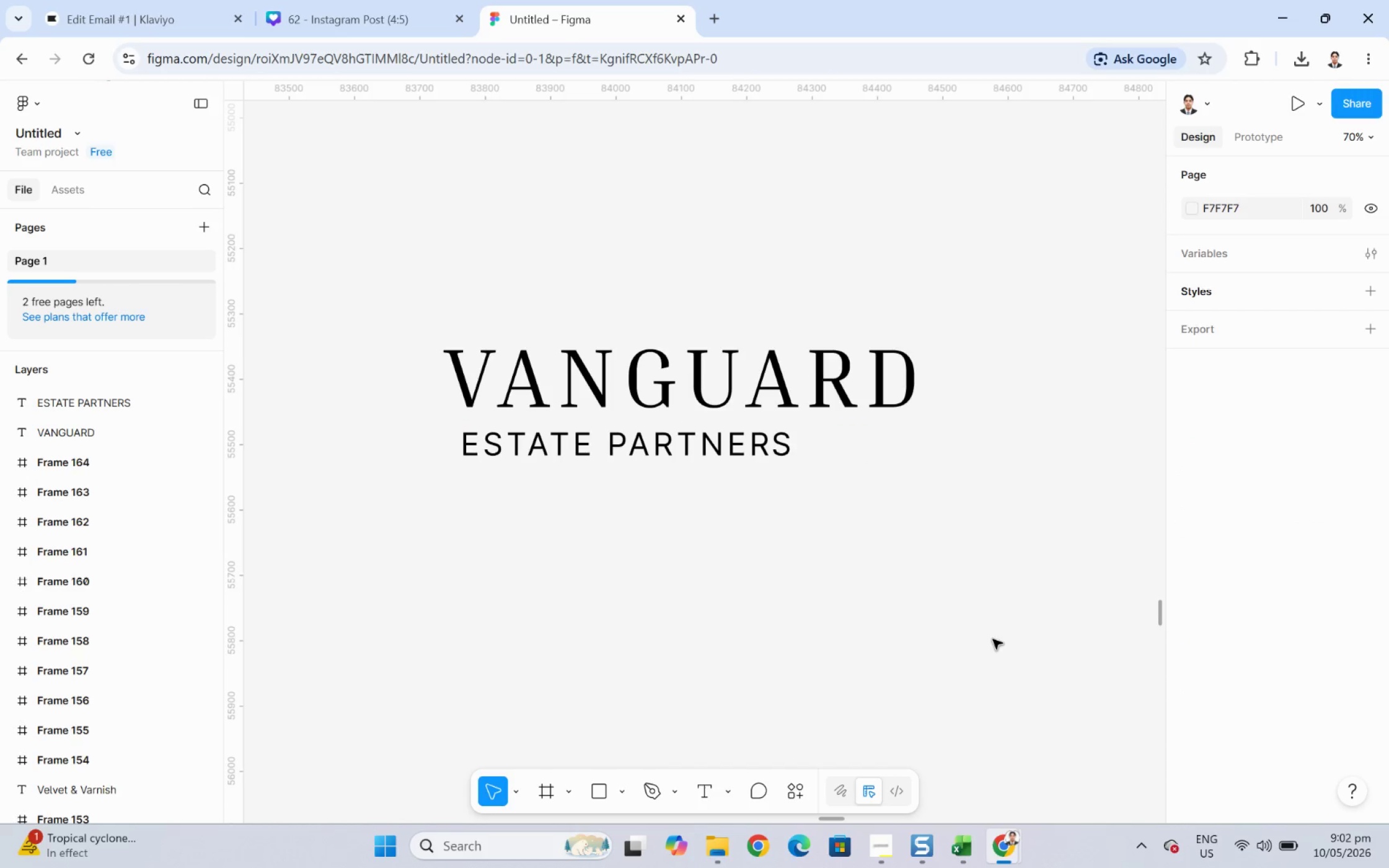 
key(Control+Z)
 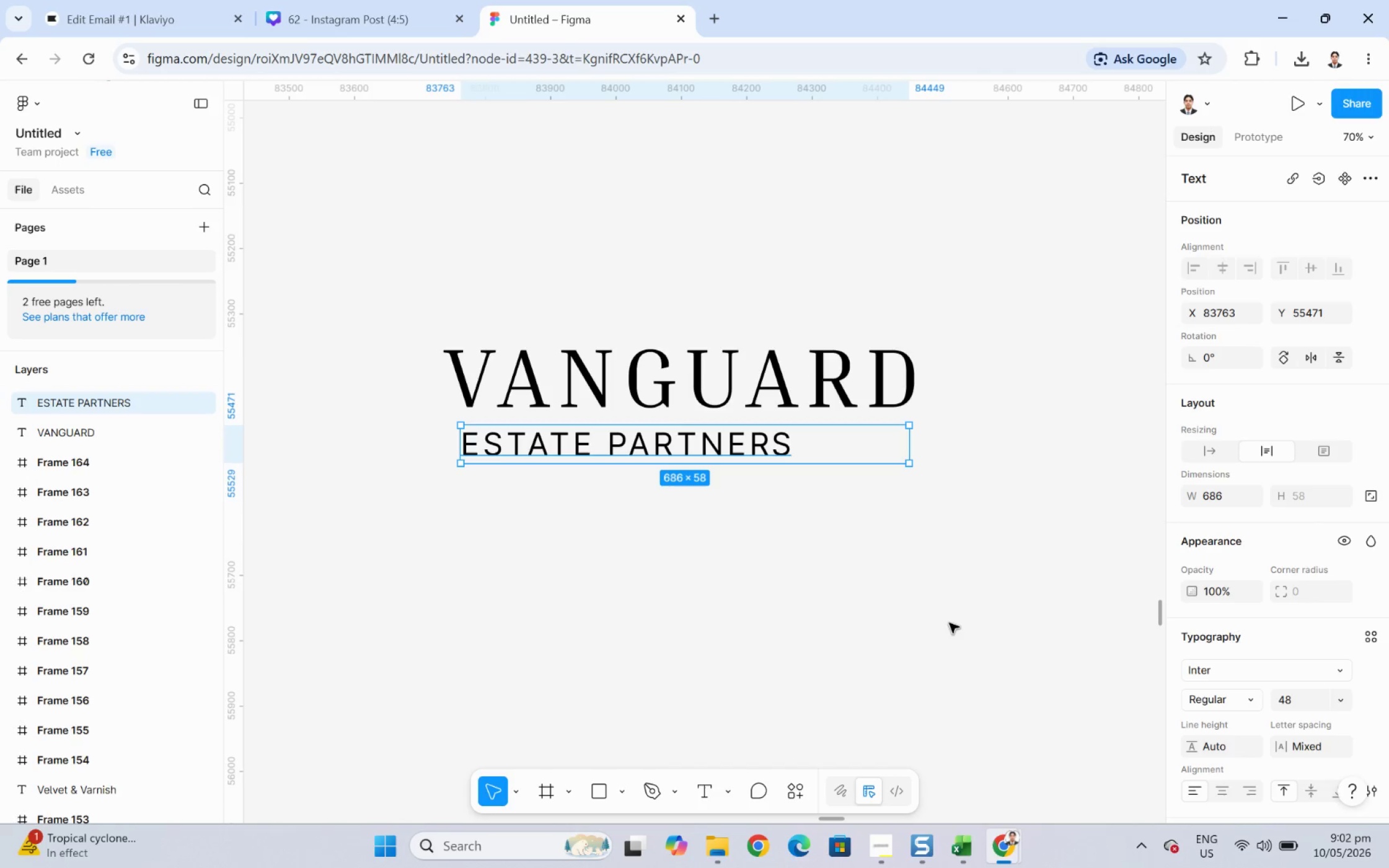 
key(Control+Z)
 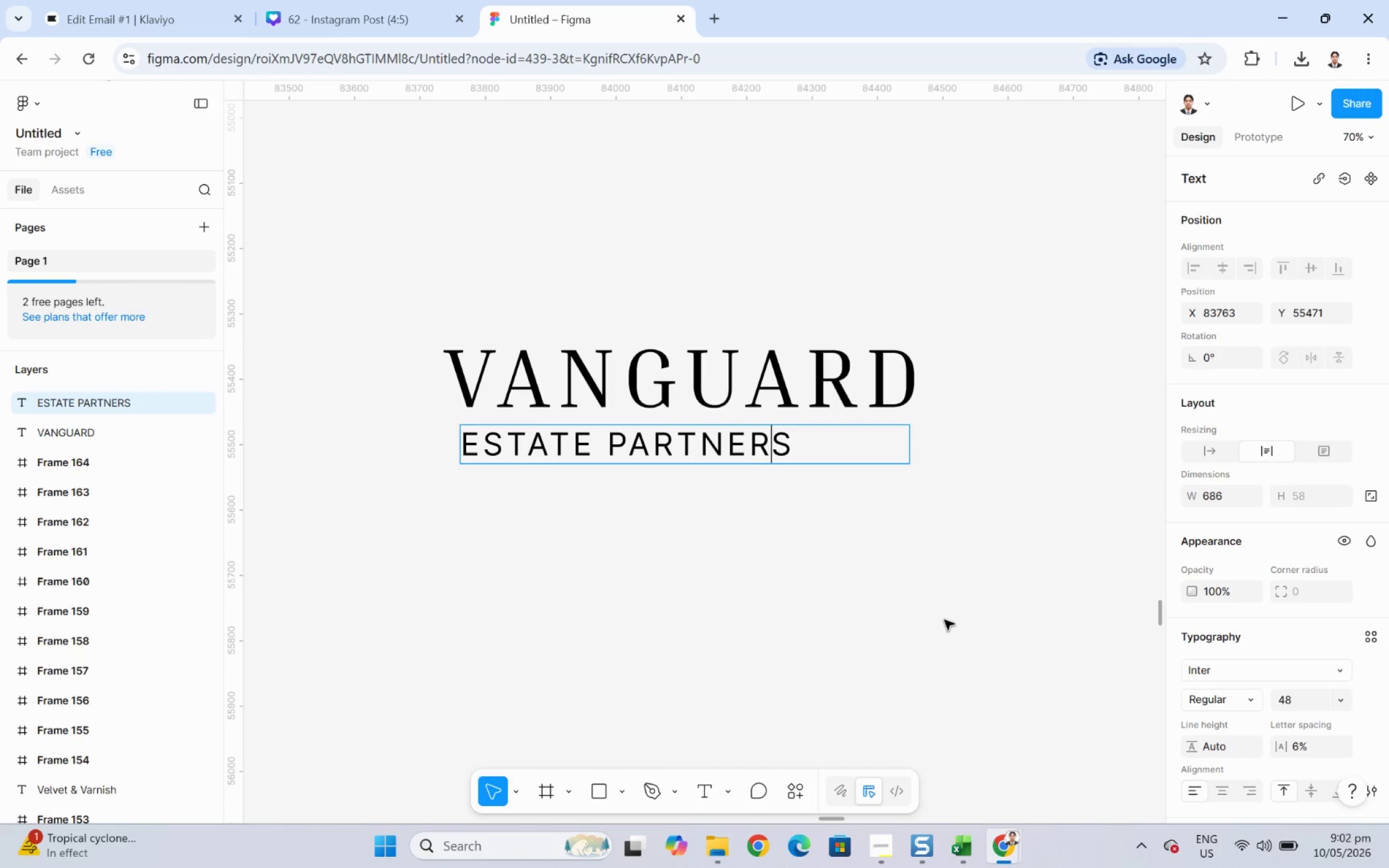 
key(Control+ControlLeft)
 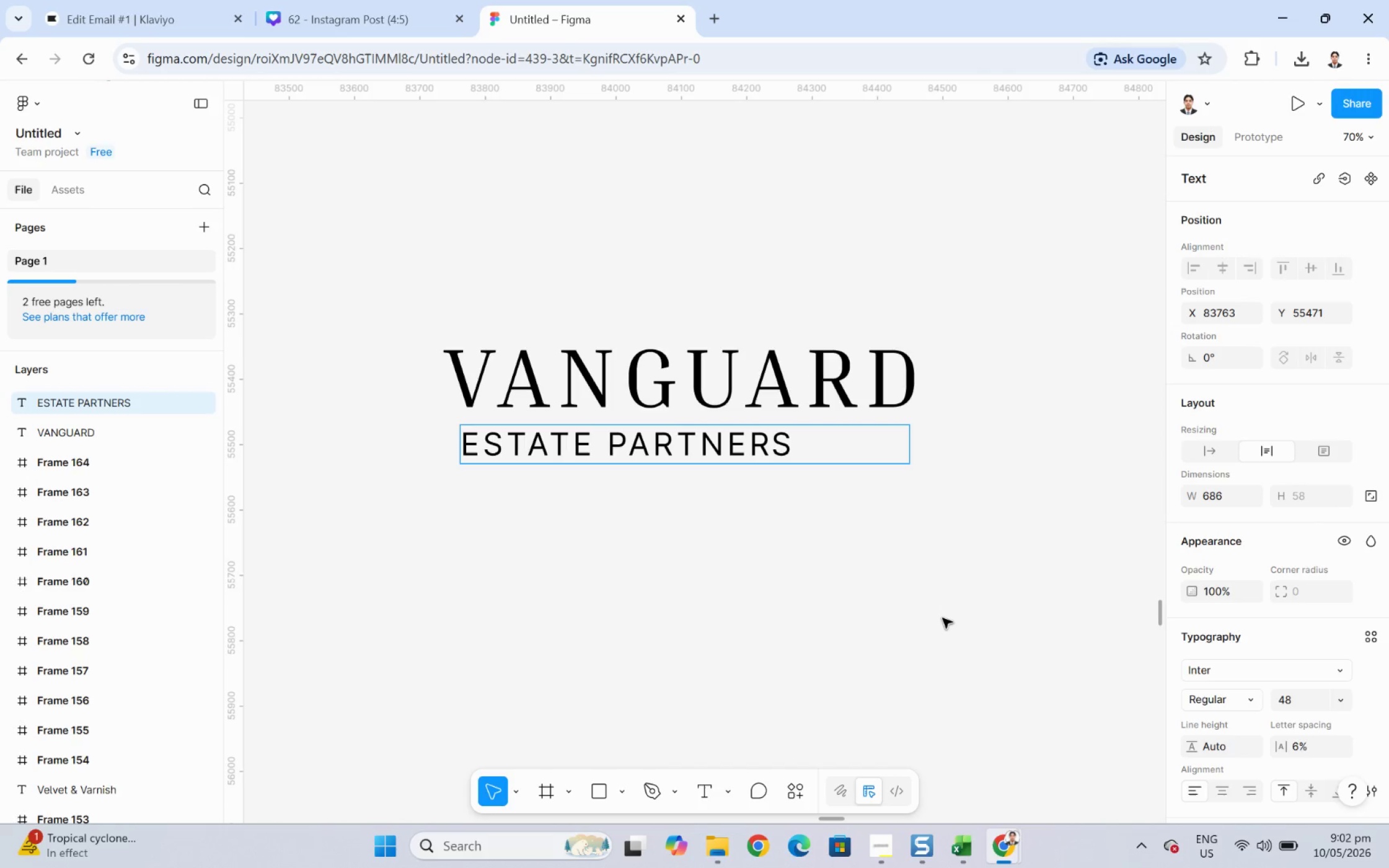 
key(Control+Z)
 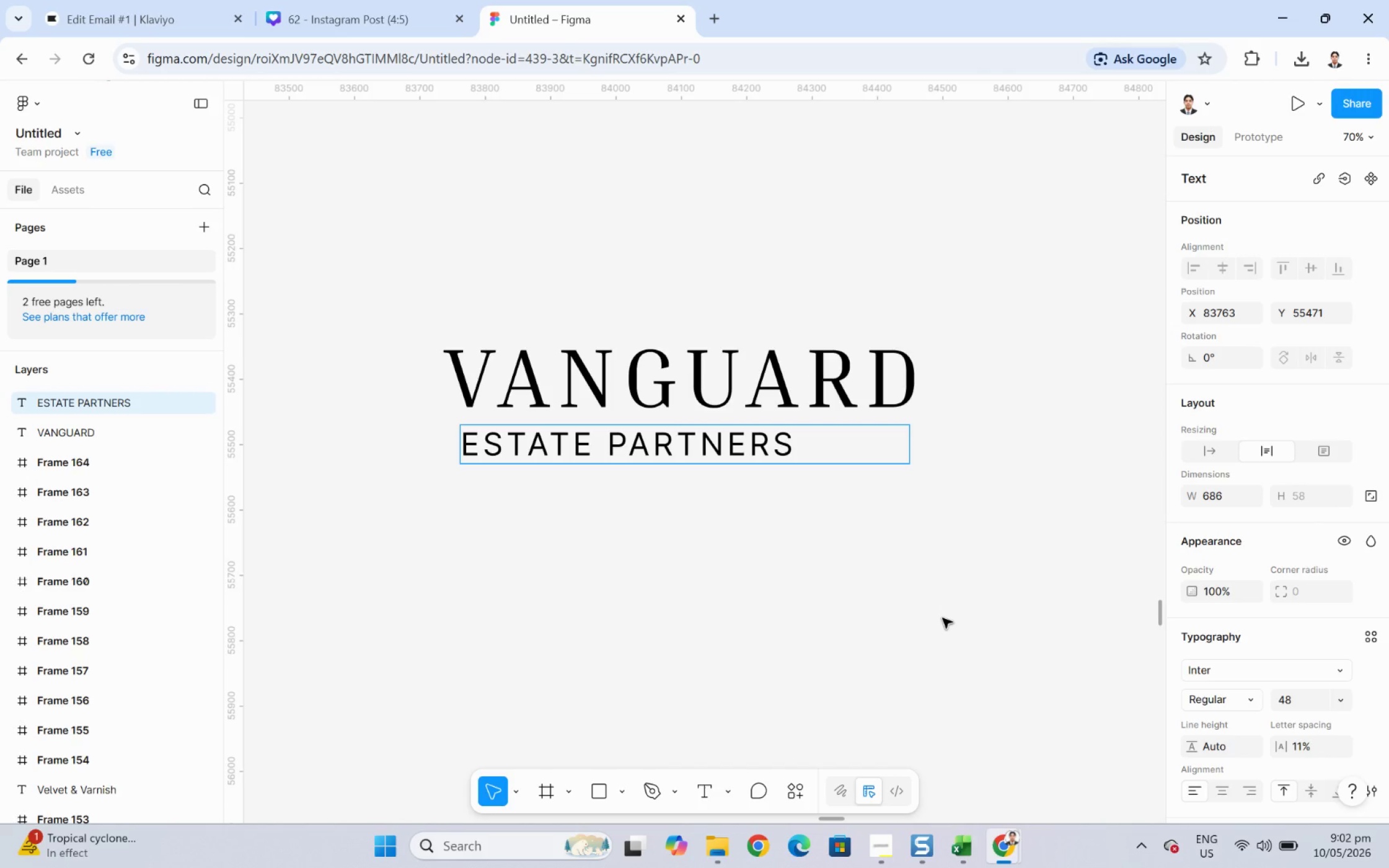 
key(Control+Z)
 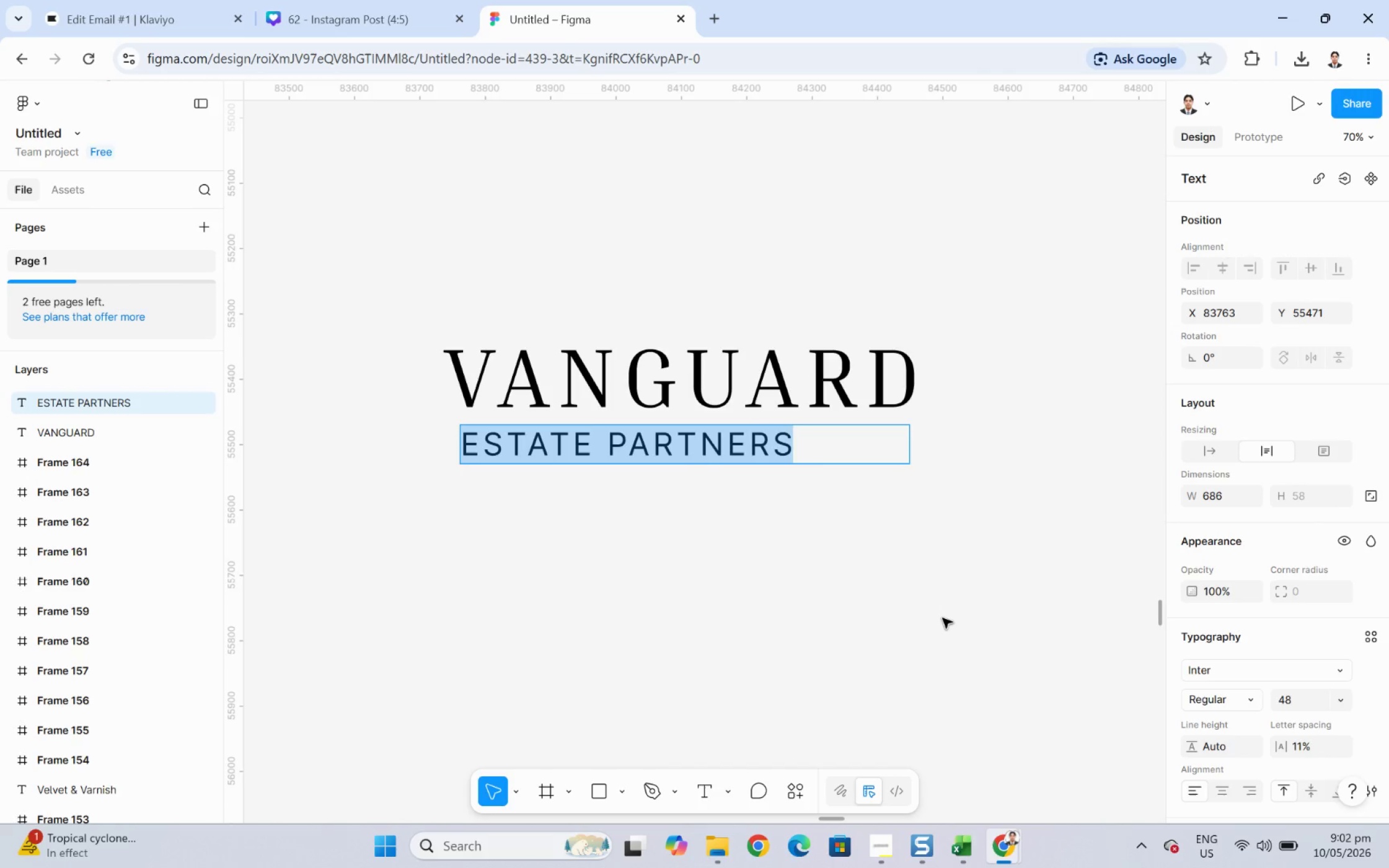 
key(Control+Z)
 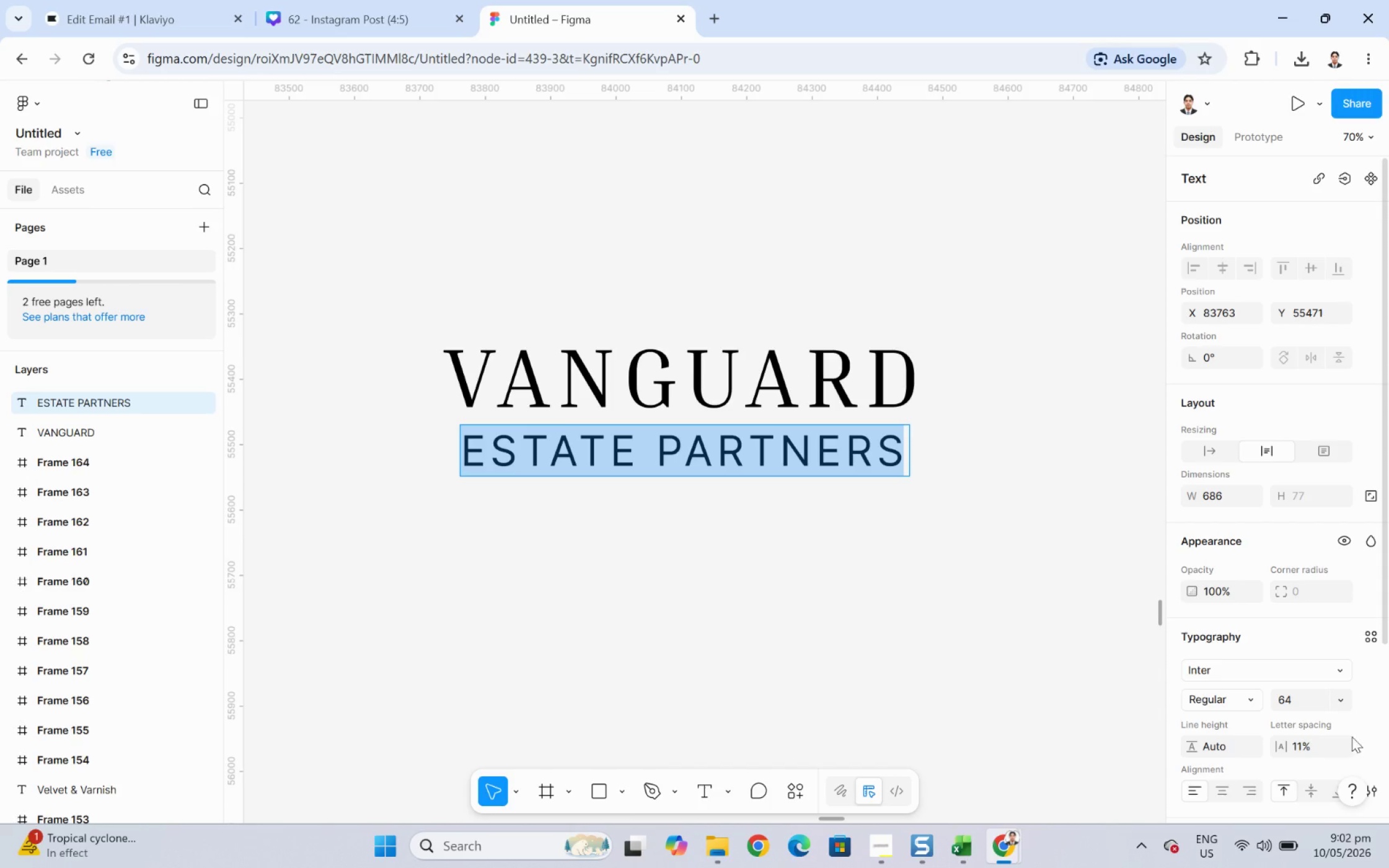 
left_click([1342, 701])
 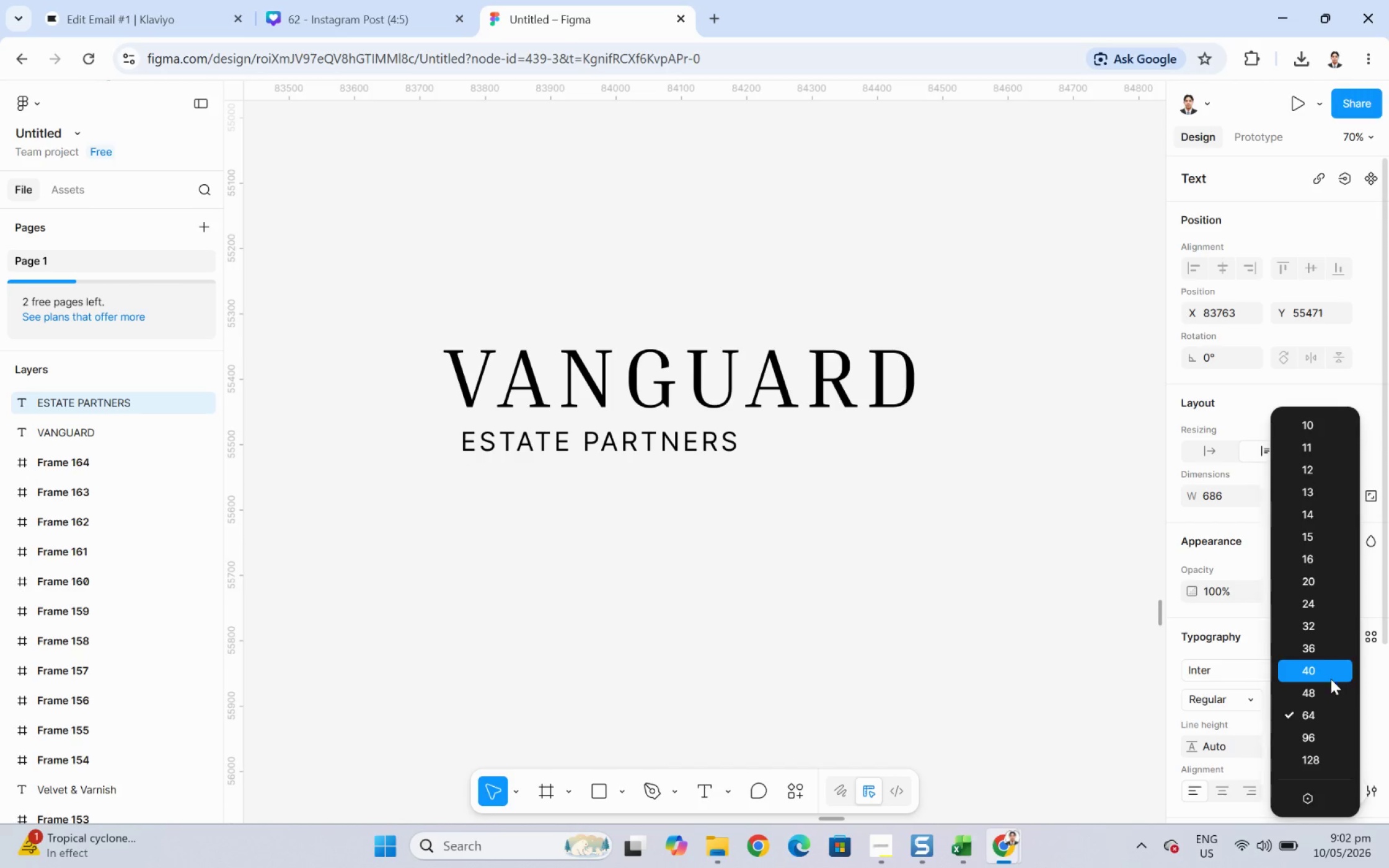 
left_click([1330, 682])
 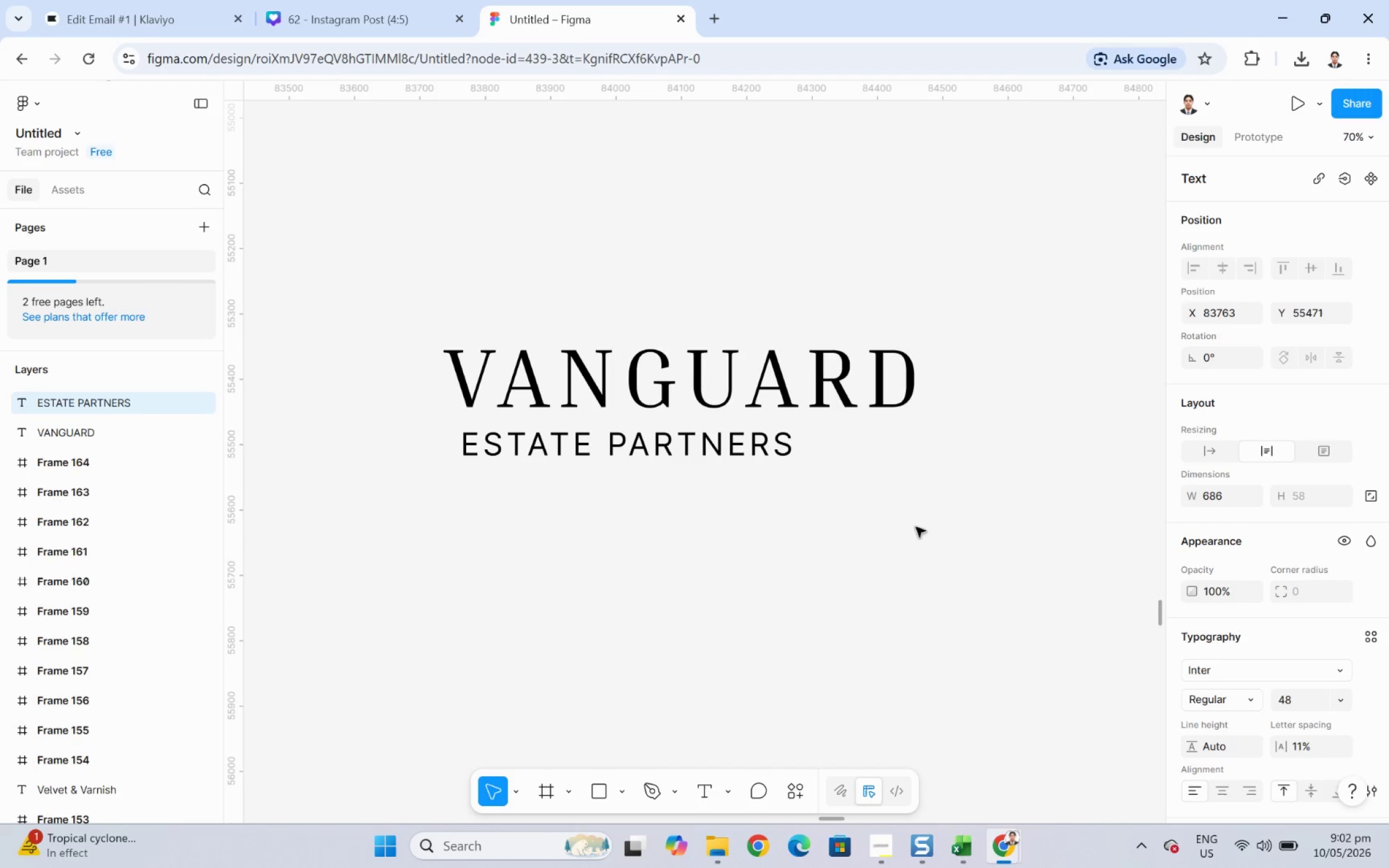 
left_click([899, 515])
 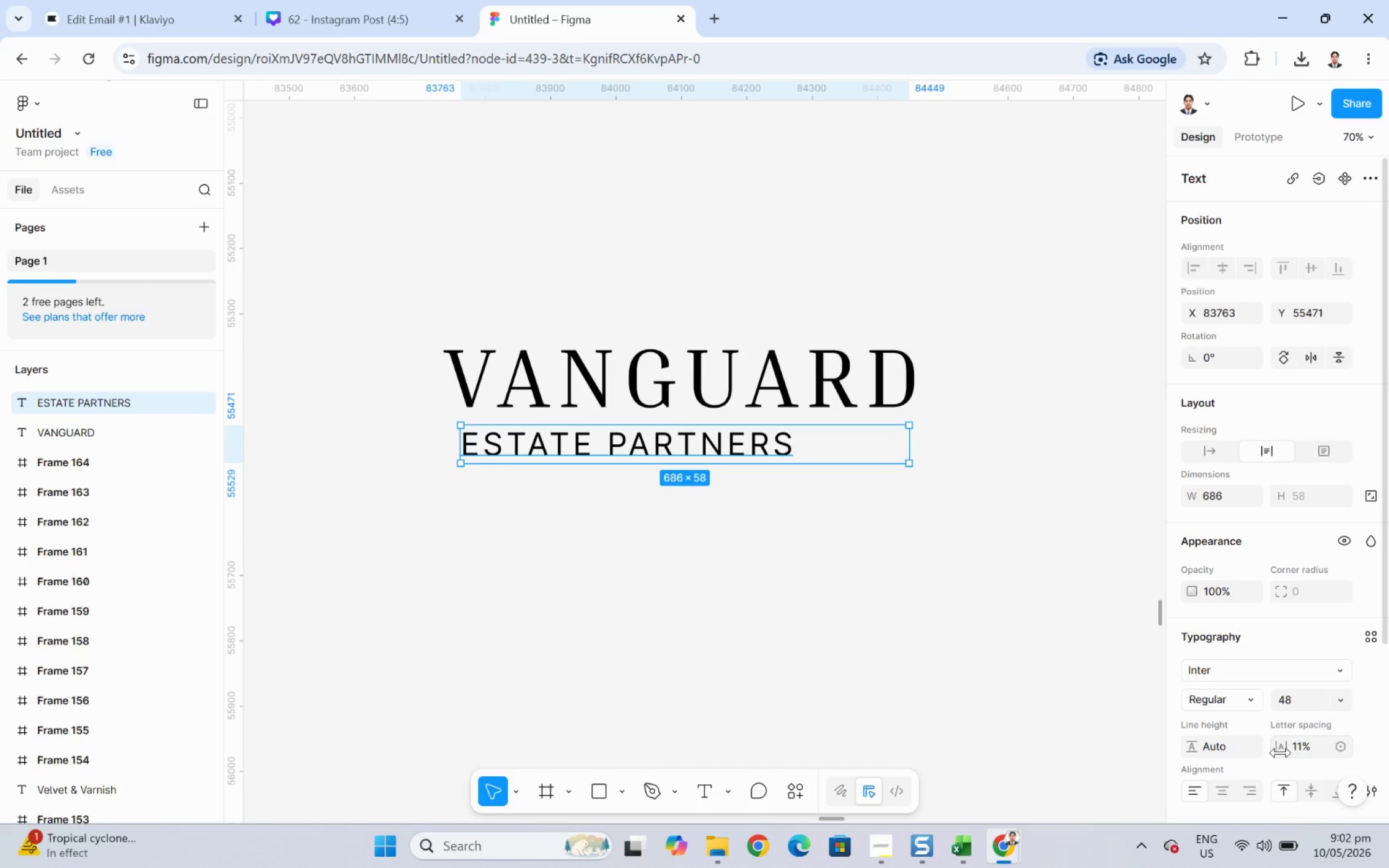 
hold_key(key=ControlLeft, duration=0.67)
left_click([823, 446])
 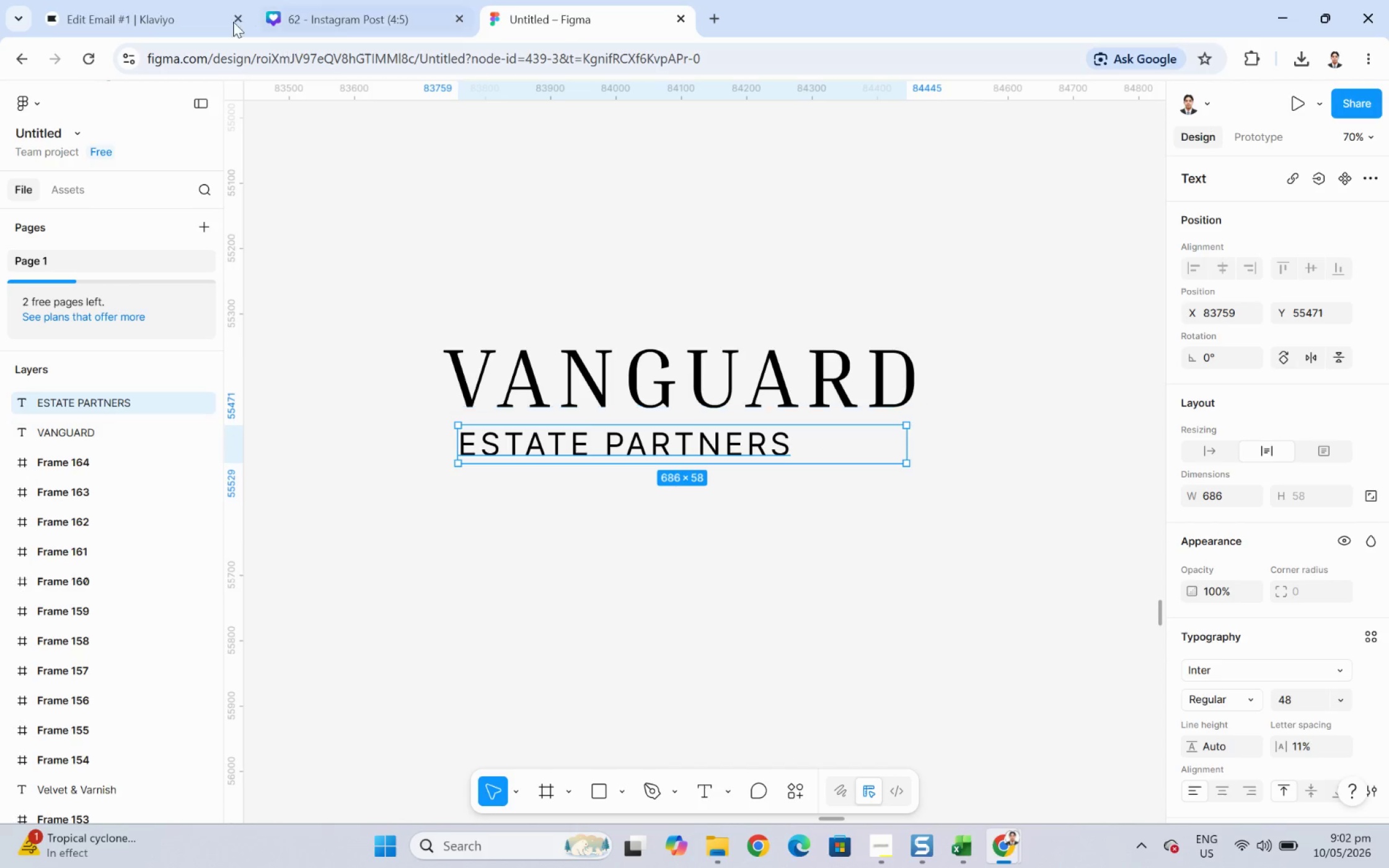 
left_click([135, 0])
 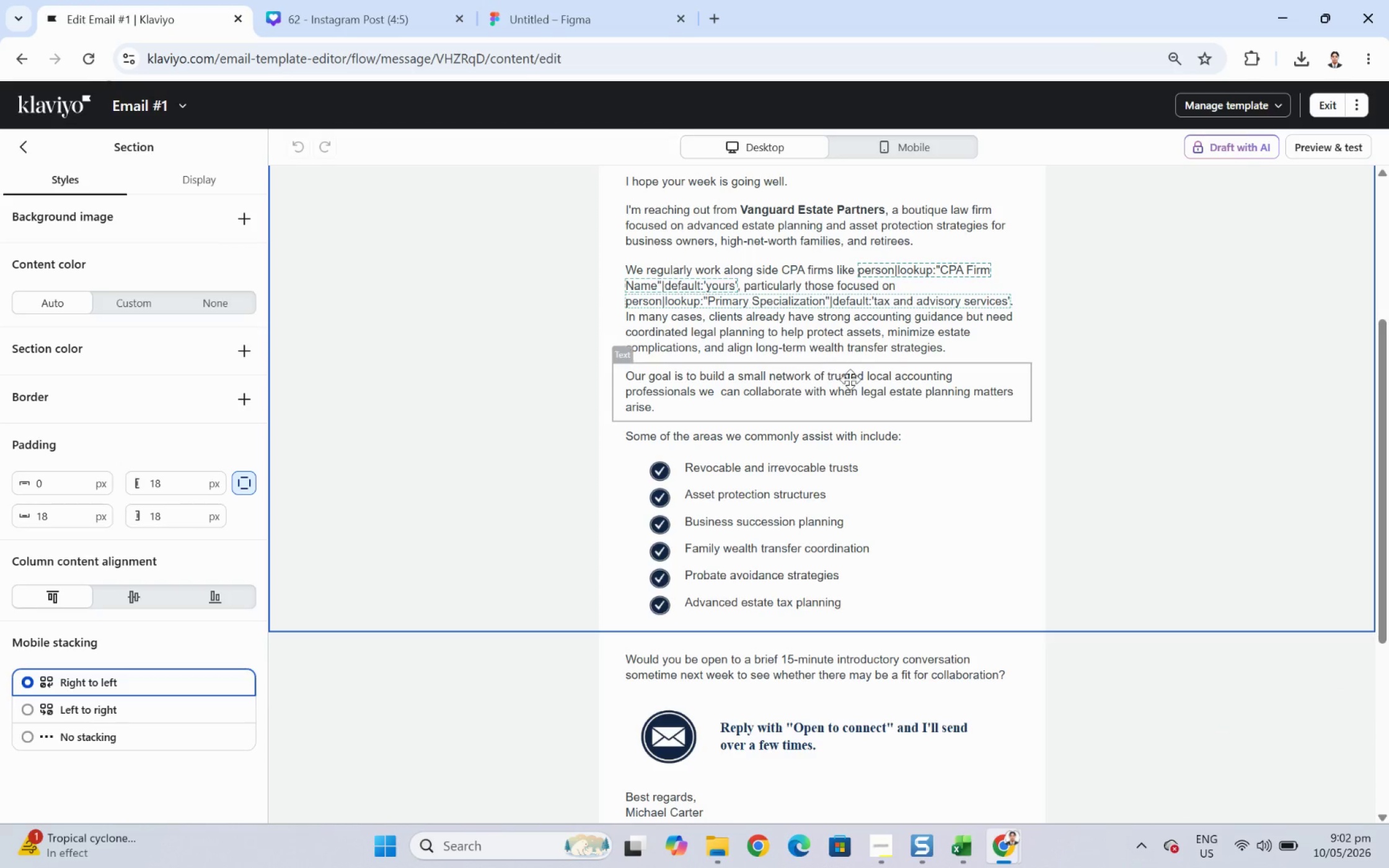 
left_click([860, 384])
 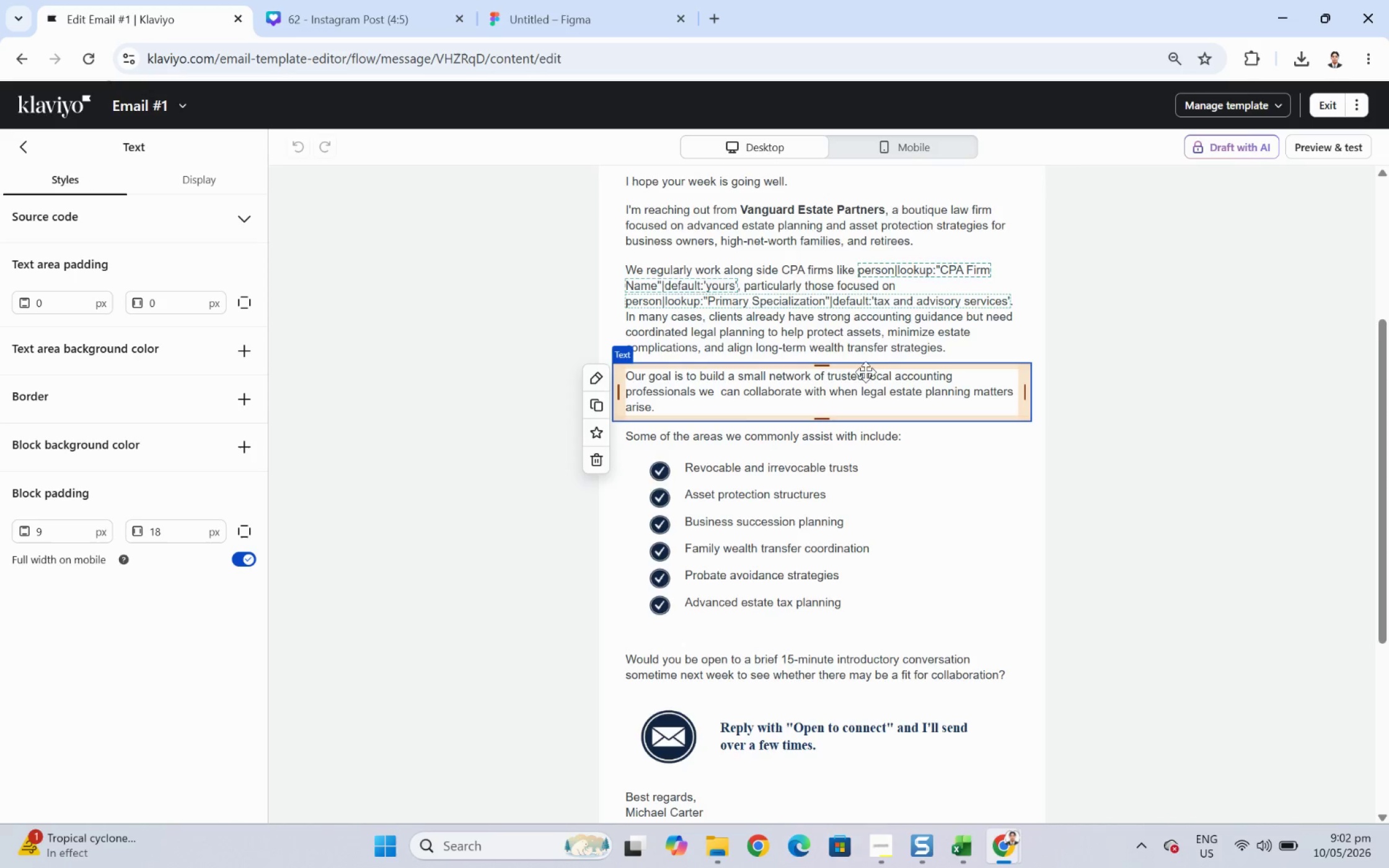 
scroll: coordinate [862, 359], scroll_direction: up, amount: 4.0
 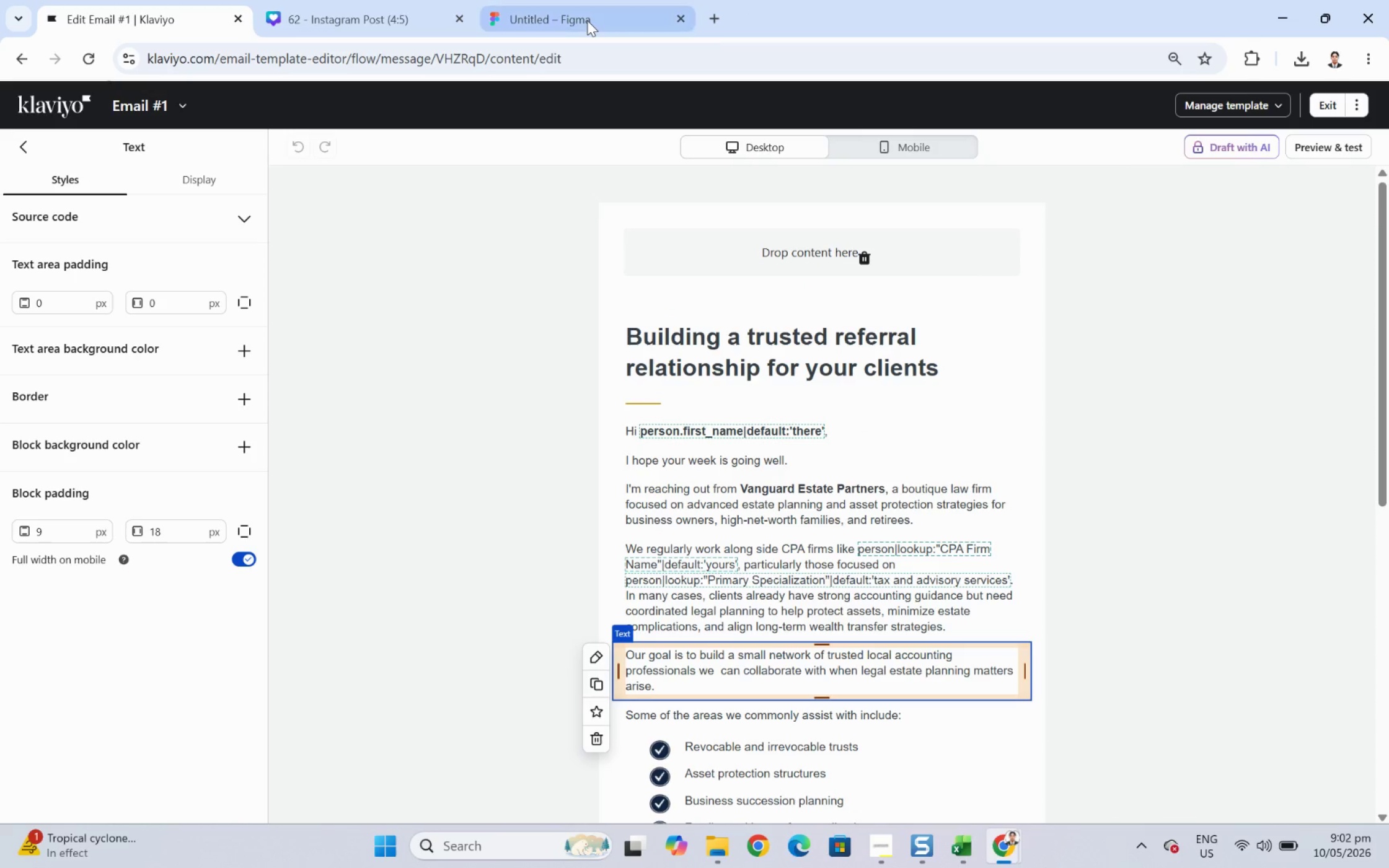 
left_click([589, 19])
 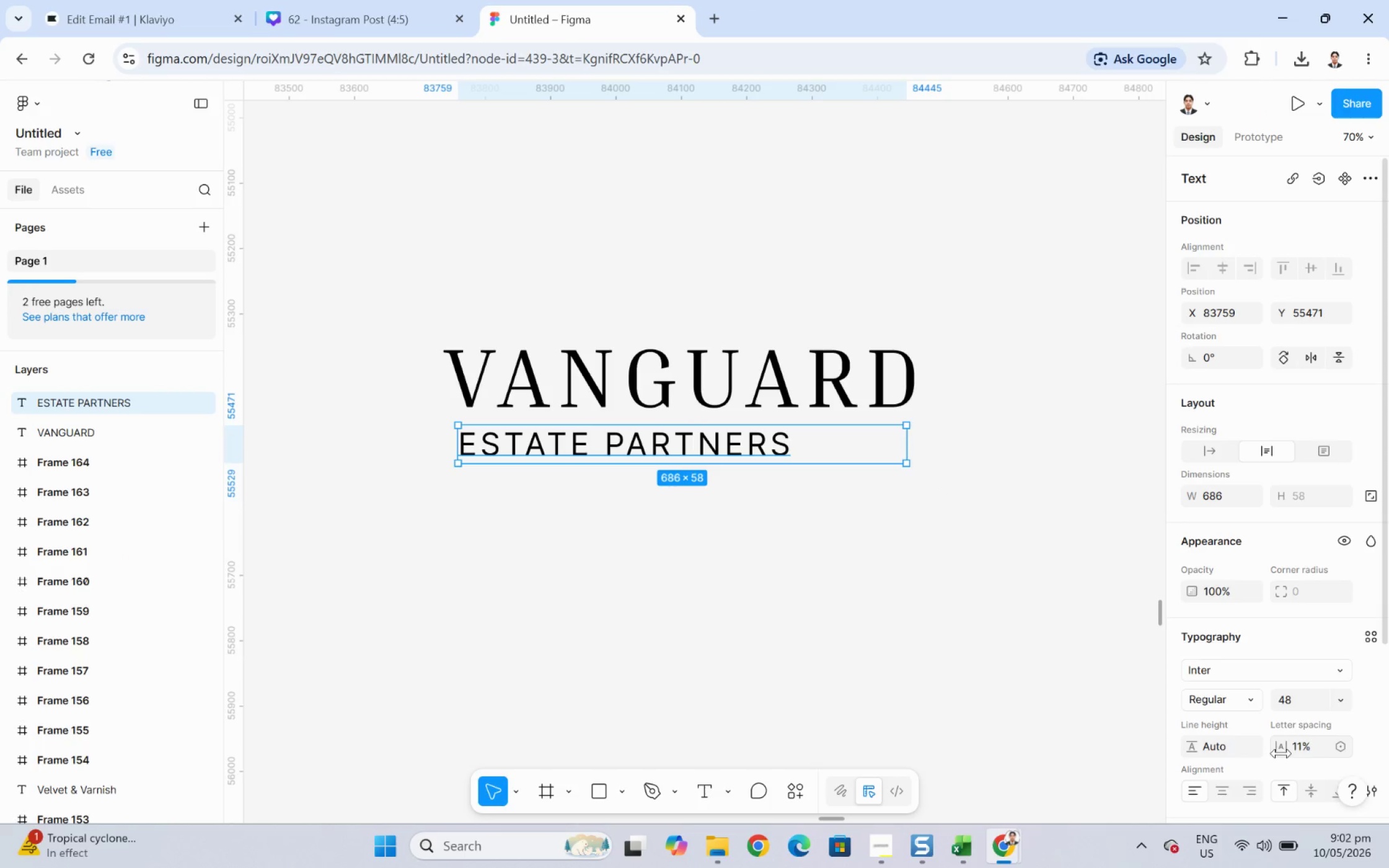 
left_click_drag(start_coordinate=[1283, 750], to_coordinate=[725, 451])
 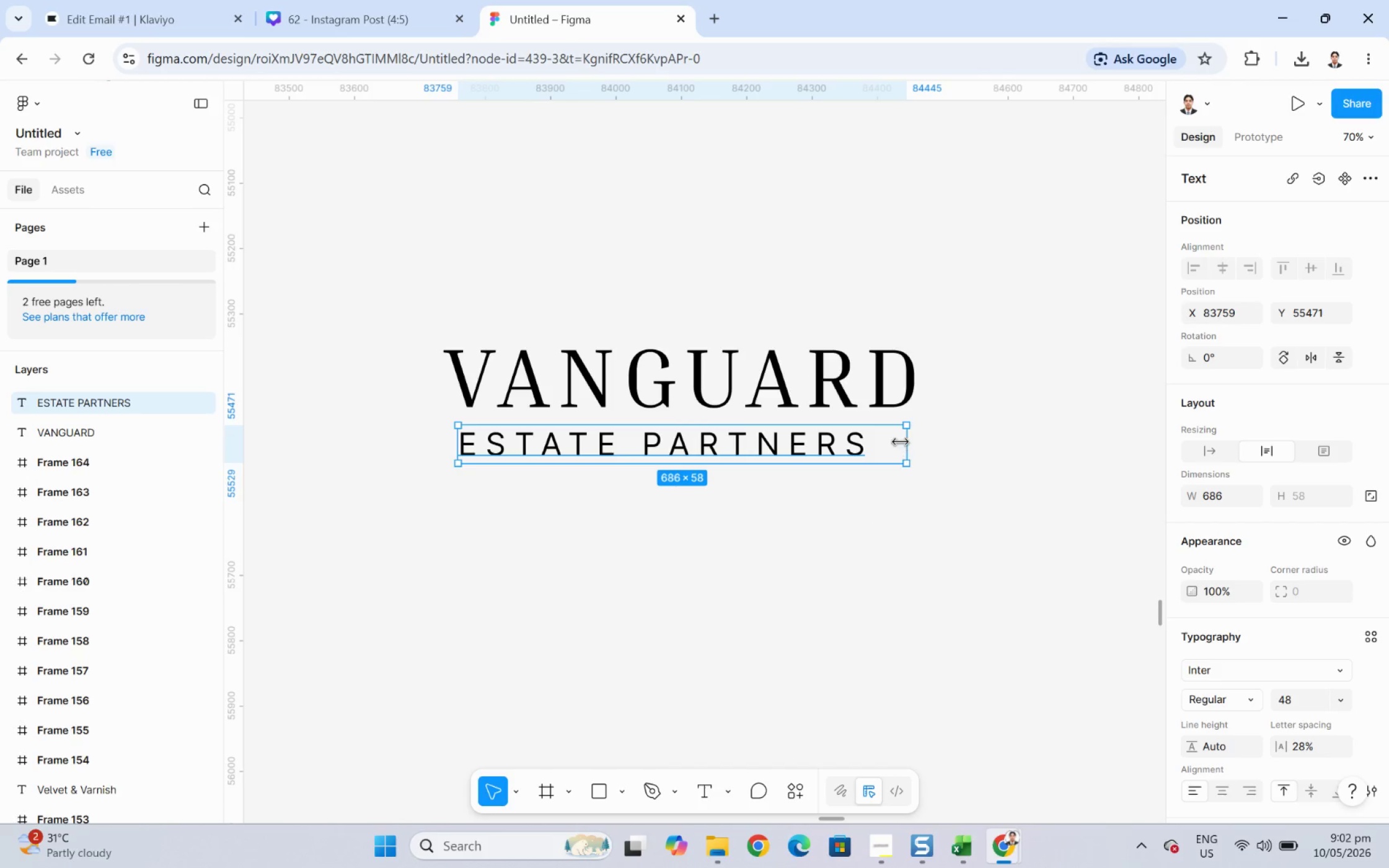 
left_click_drag(start_coordinate=[905, 440], to_coordinate=[869, 440])
 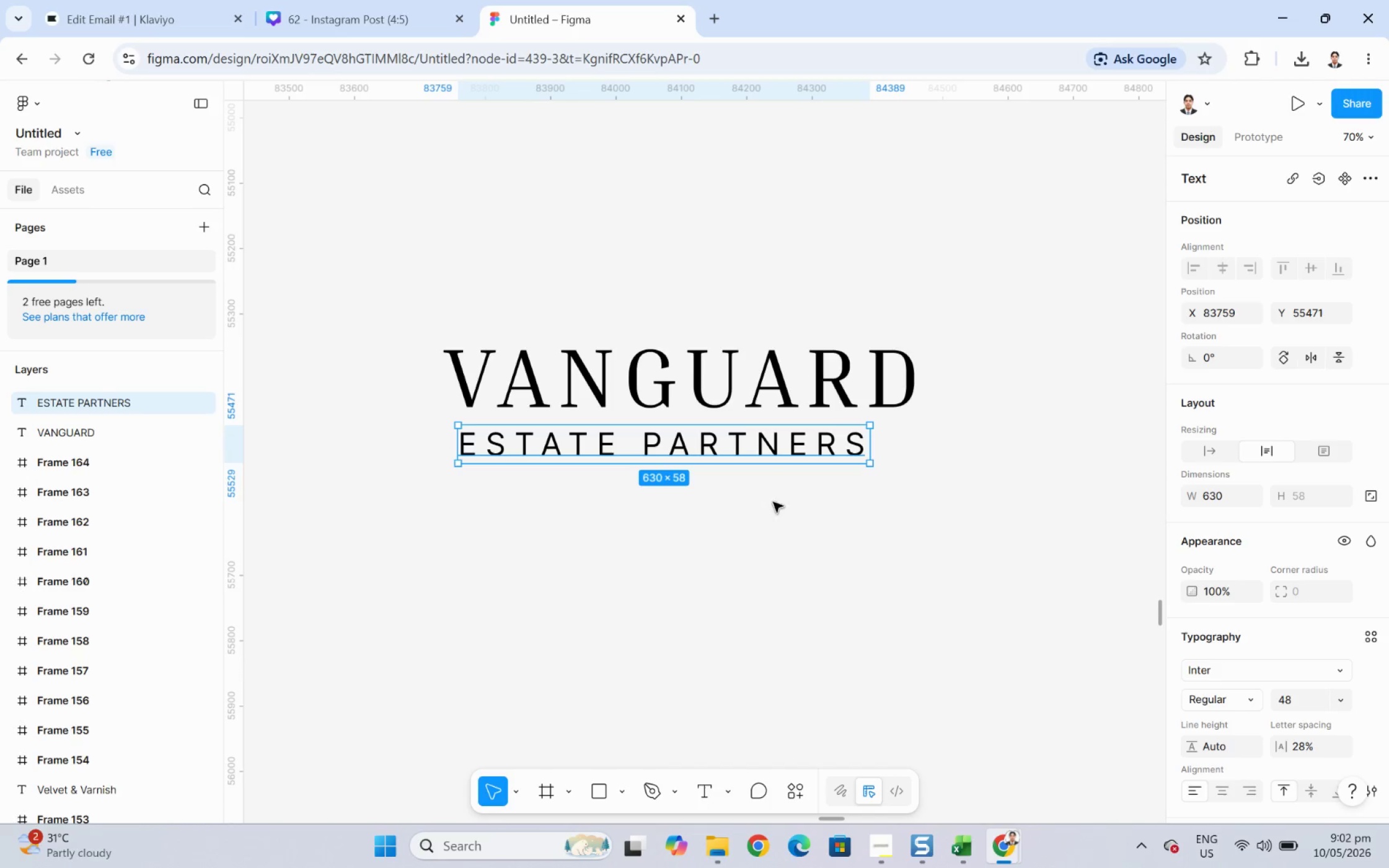 
double_click([635, 441])
 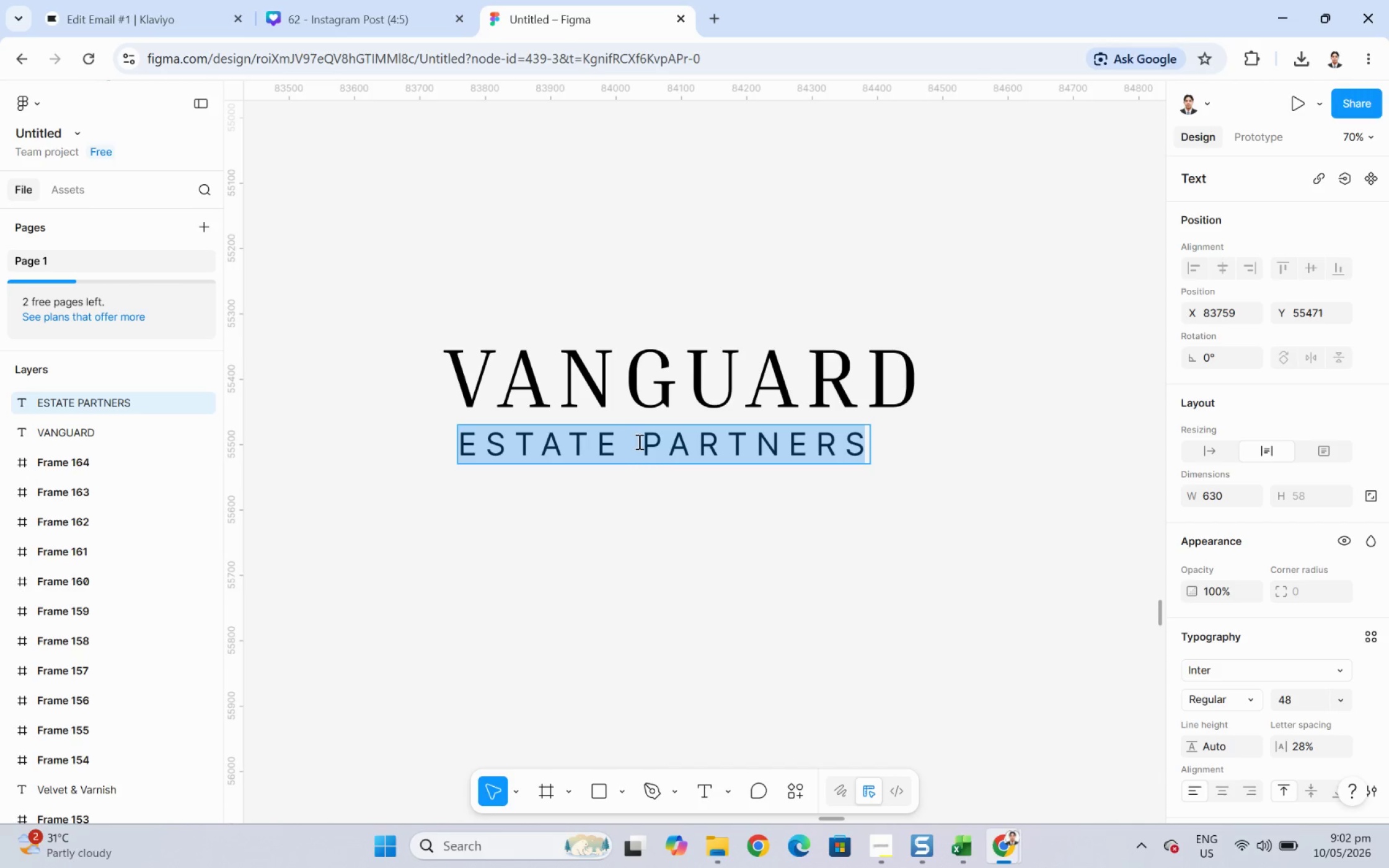 
left_click([640, 441])
 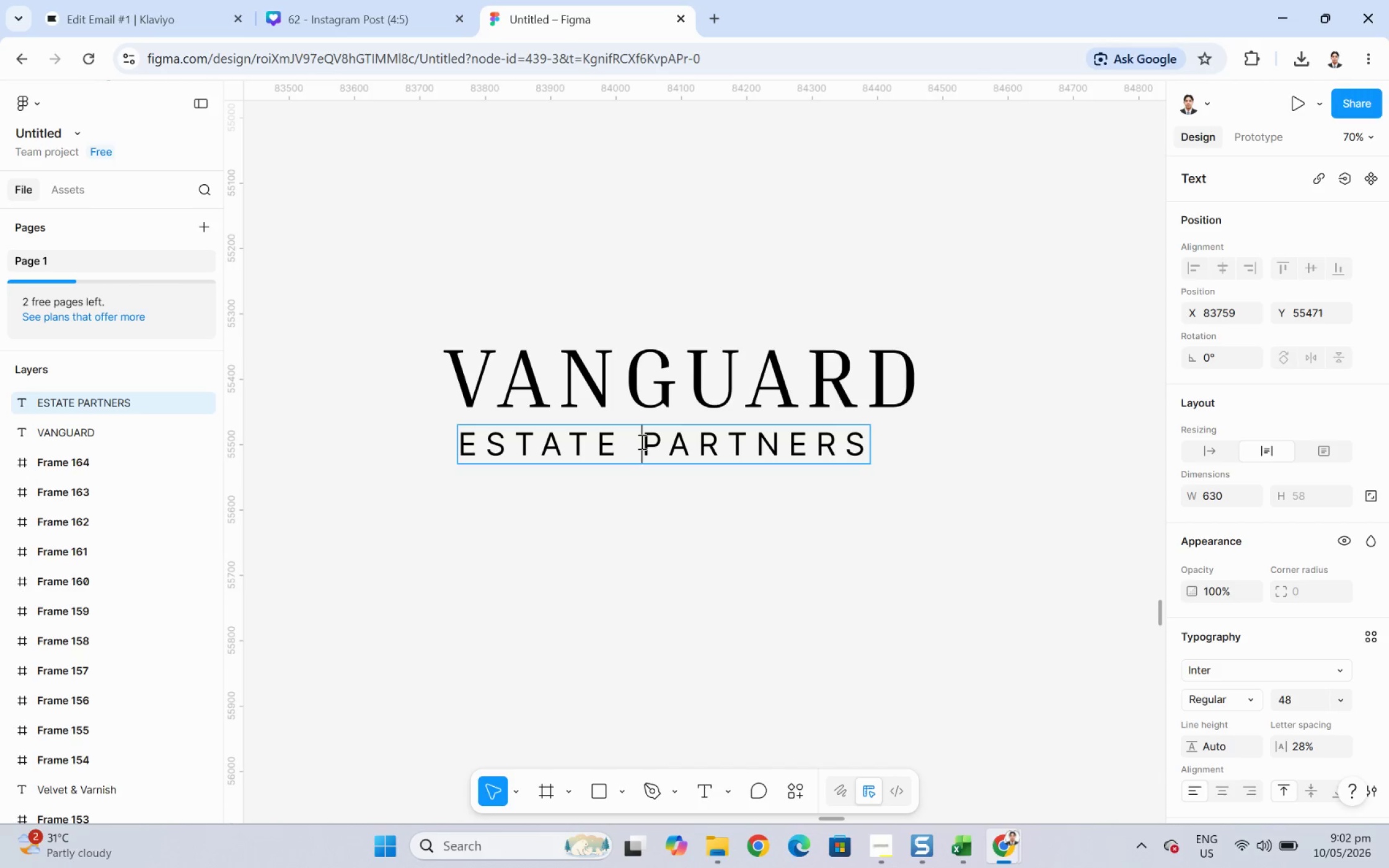 
key(Space)
 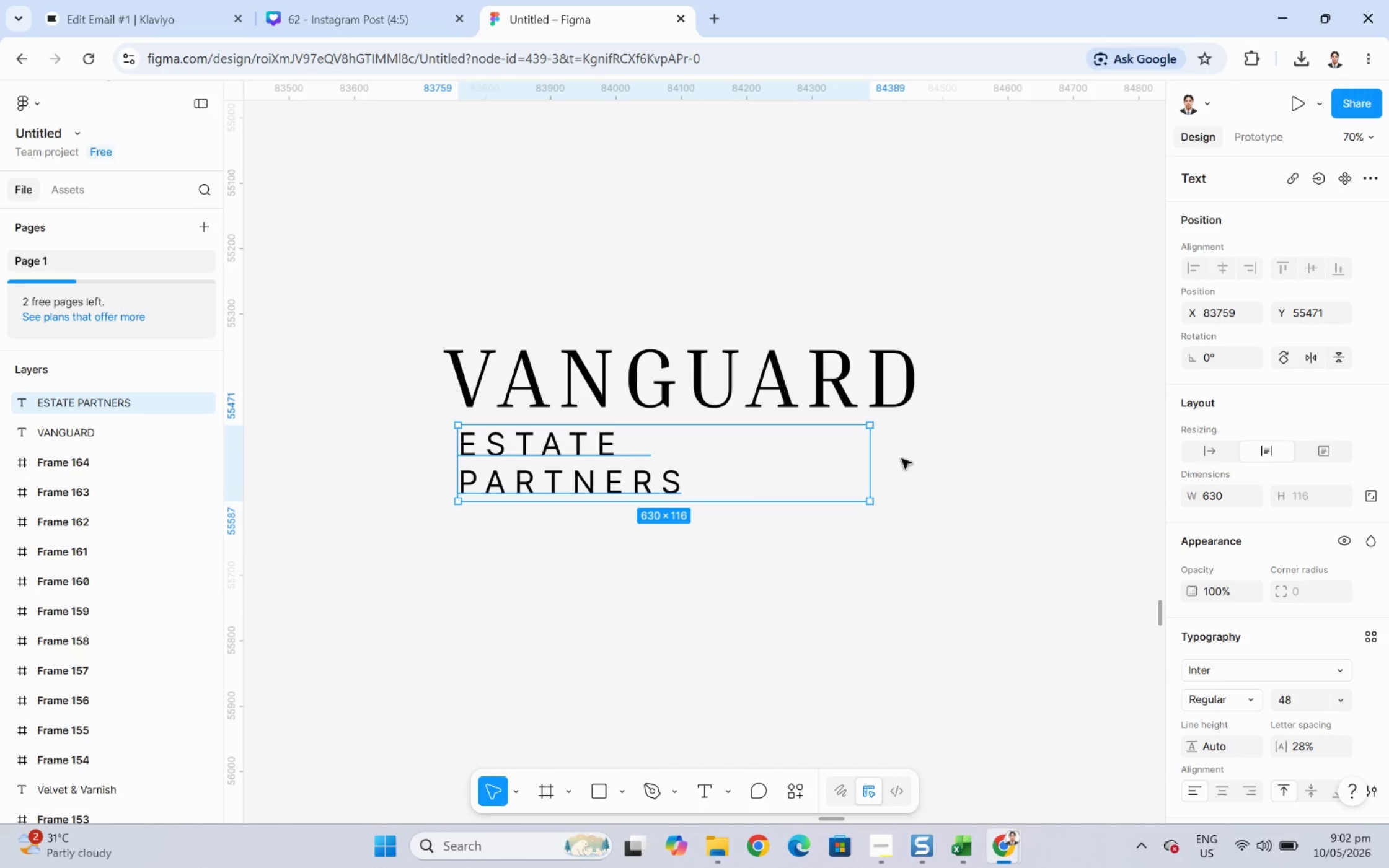 
left_click_drag(start_coordinate=[866, 453], to_coordinate=[911, 455])
 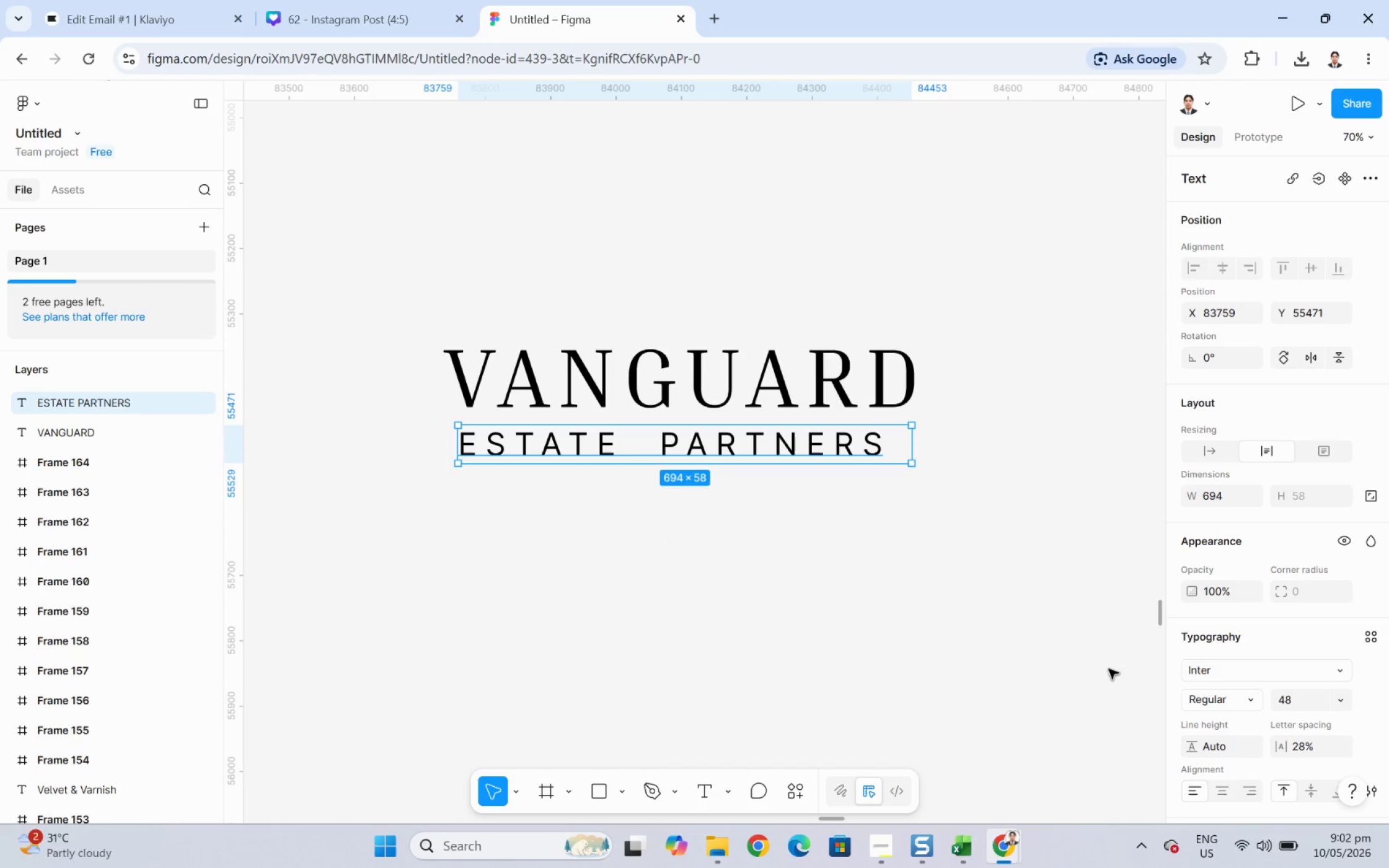 
left_click([1003, 636])
 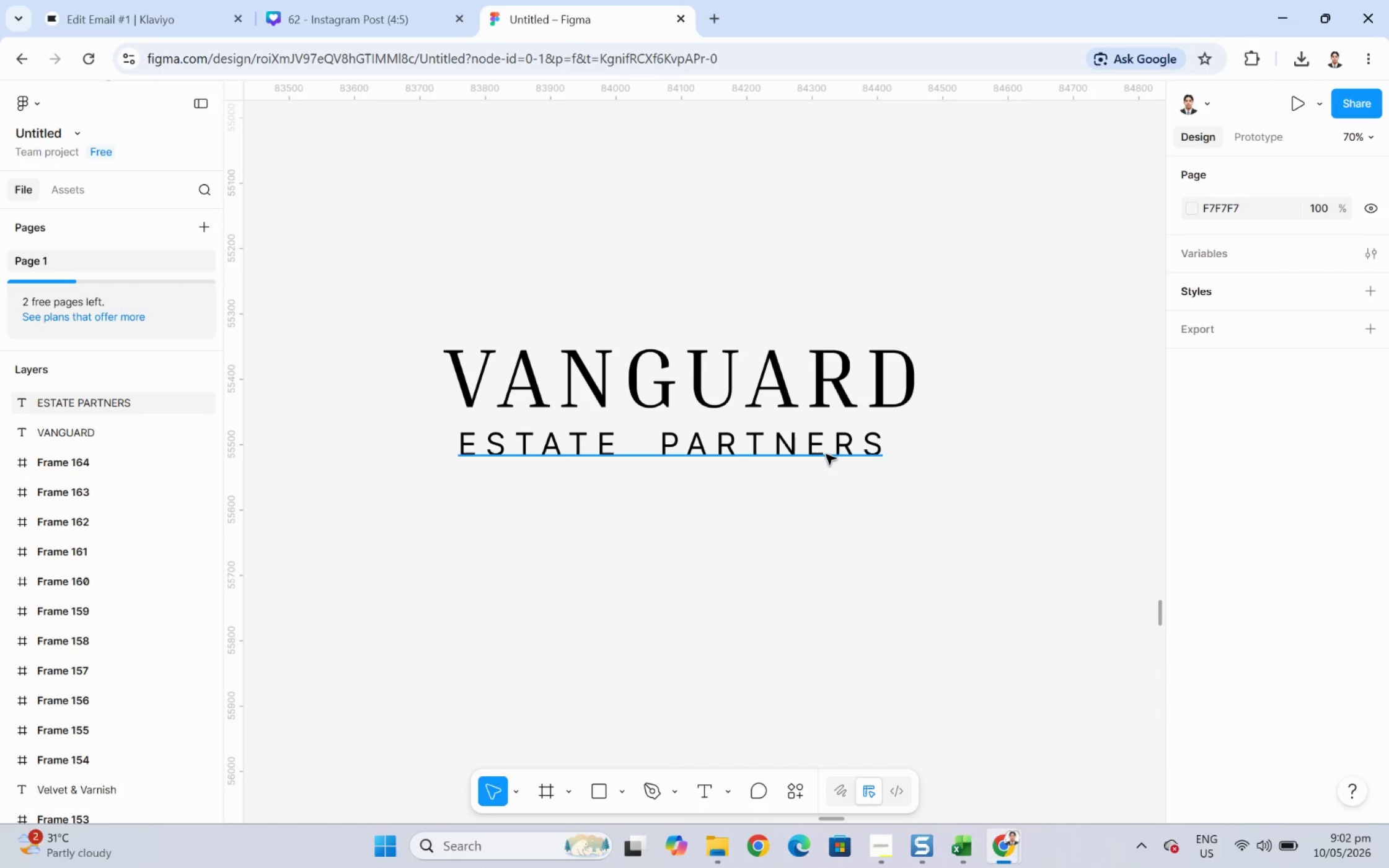 
left_click_drag(start_coordinate=[814, 448], to_coordinate=[828, 448])
 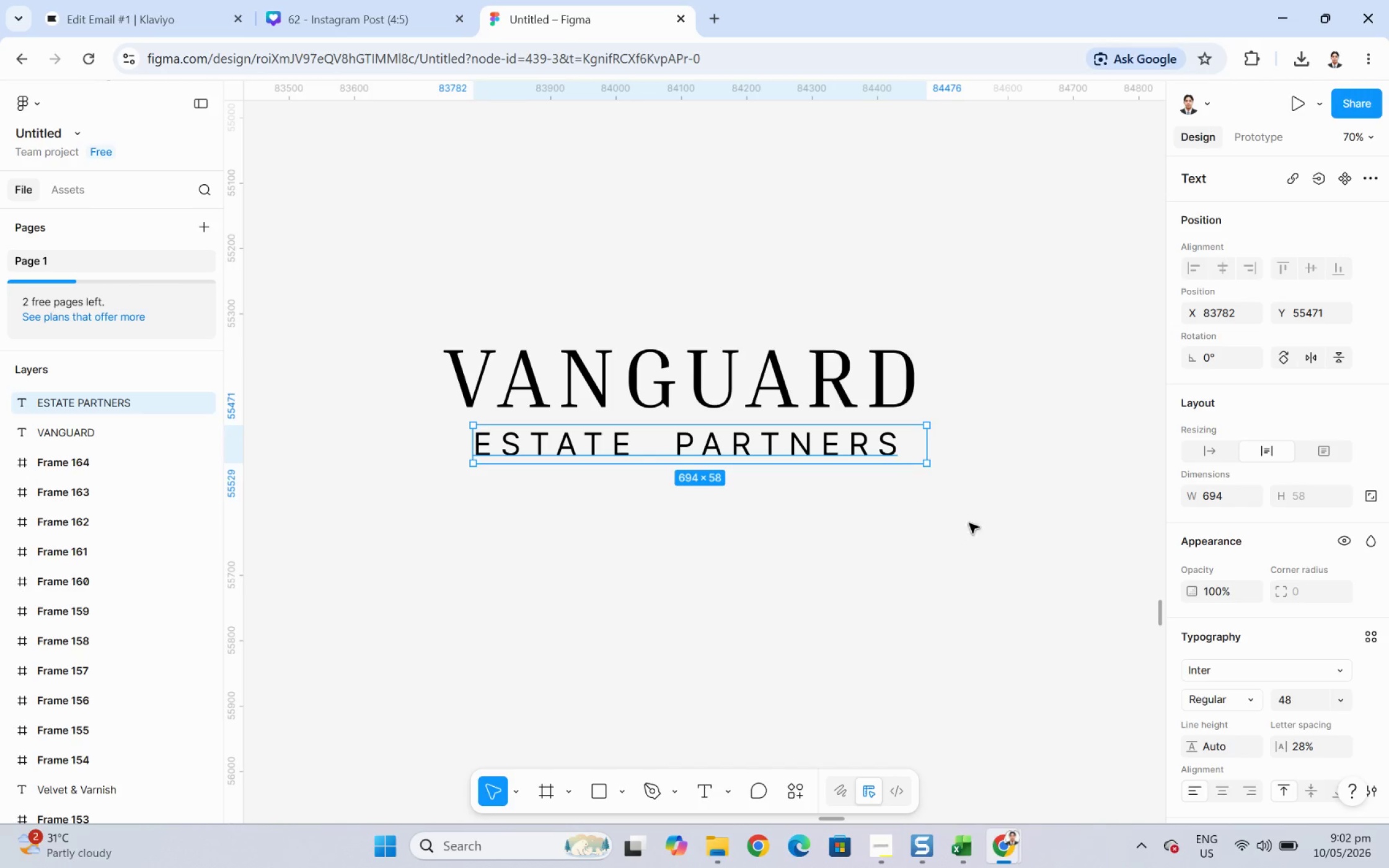 
left_click([969, 523])
 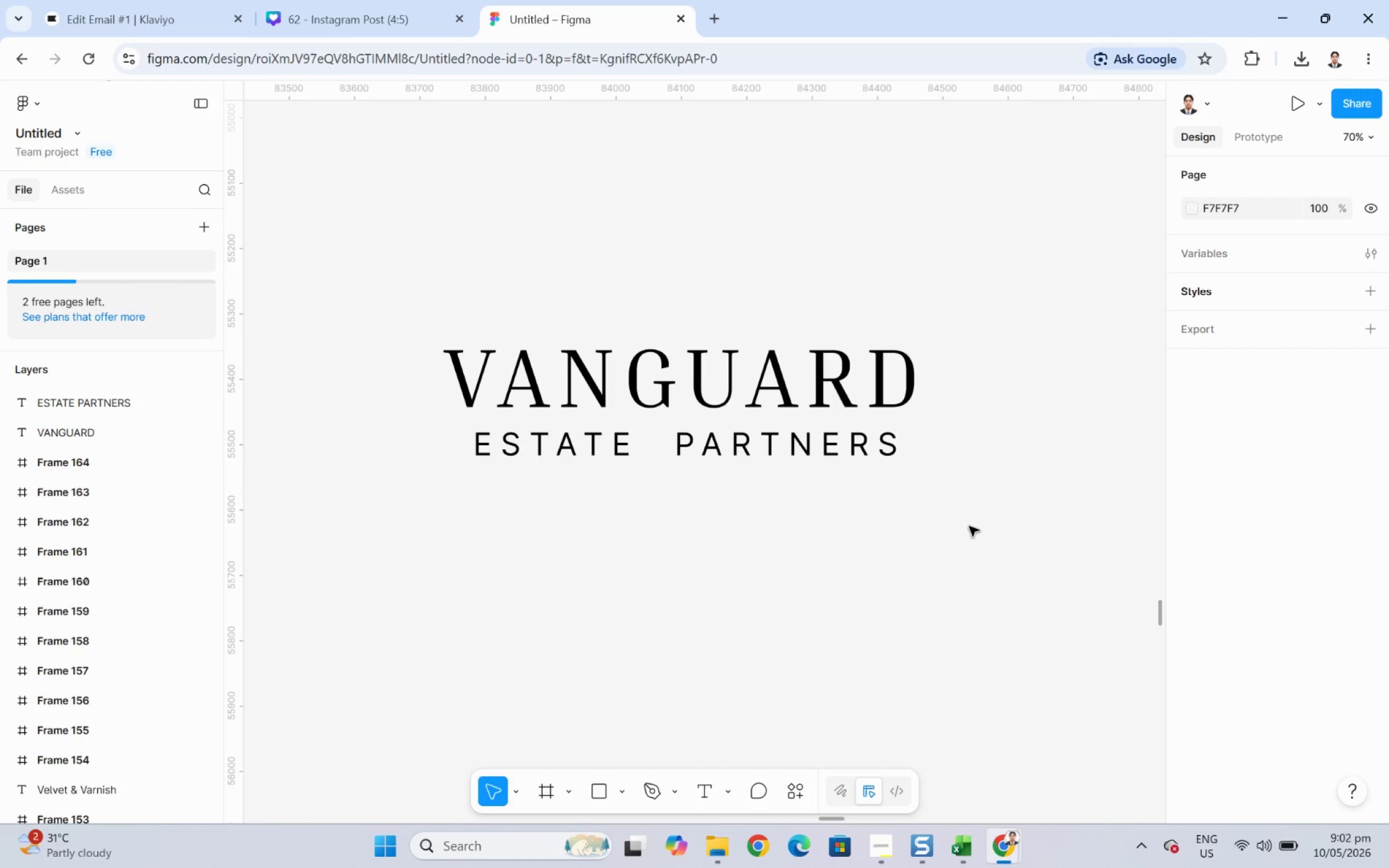 
hold_key(key=ControlLeft, duration=1.67)
scroll: coordinate [971, 532], scroll_direction: down, amount: 5.0
 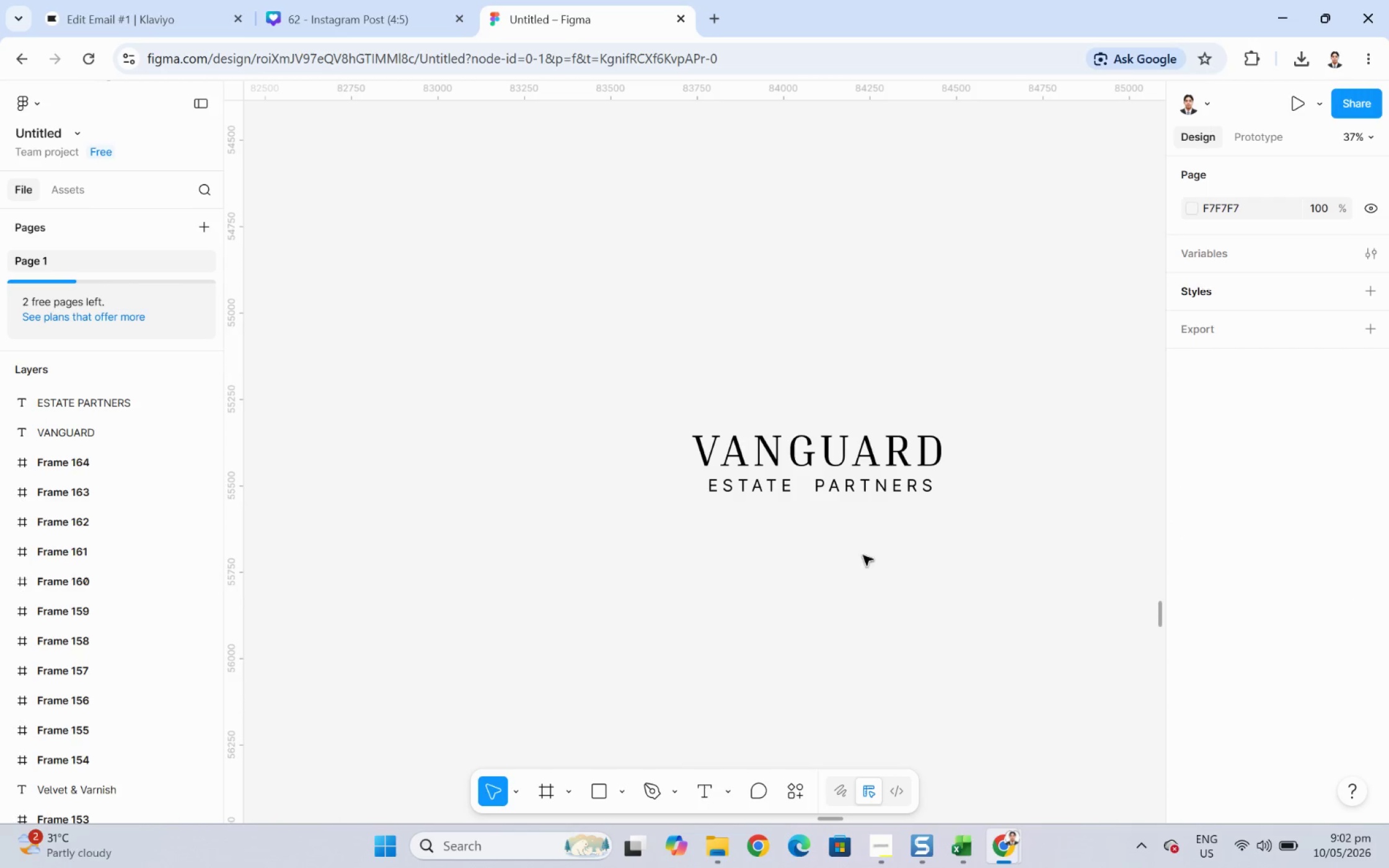 
scroll: coordinate [708, 538], scroll_direction: up, amount: 4.0
 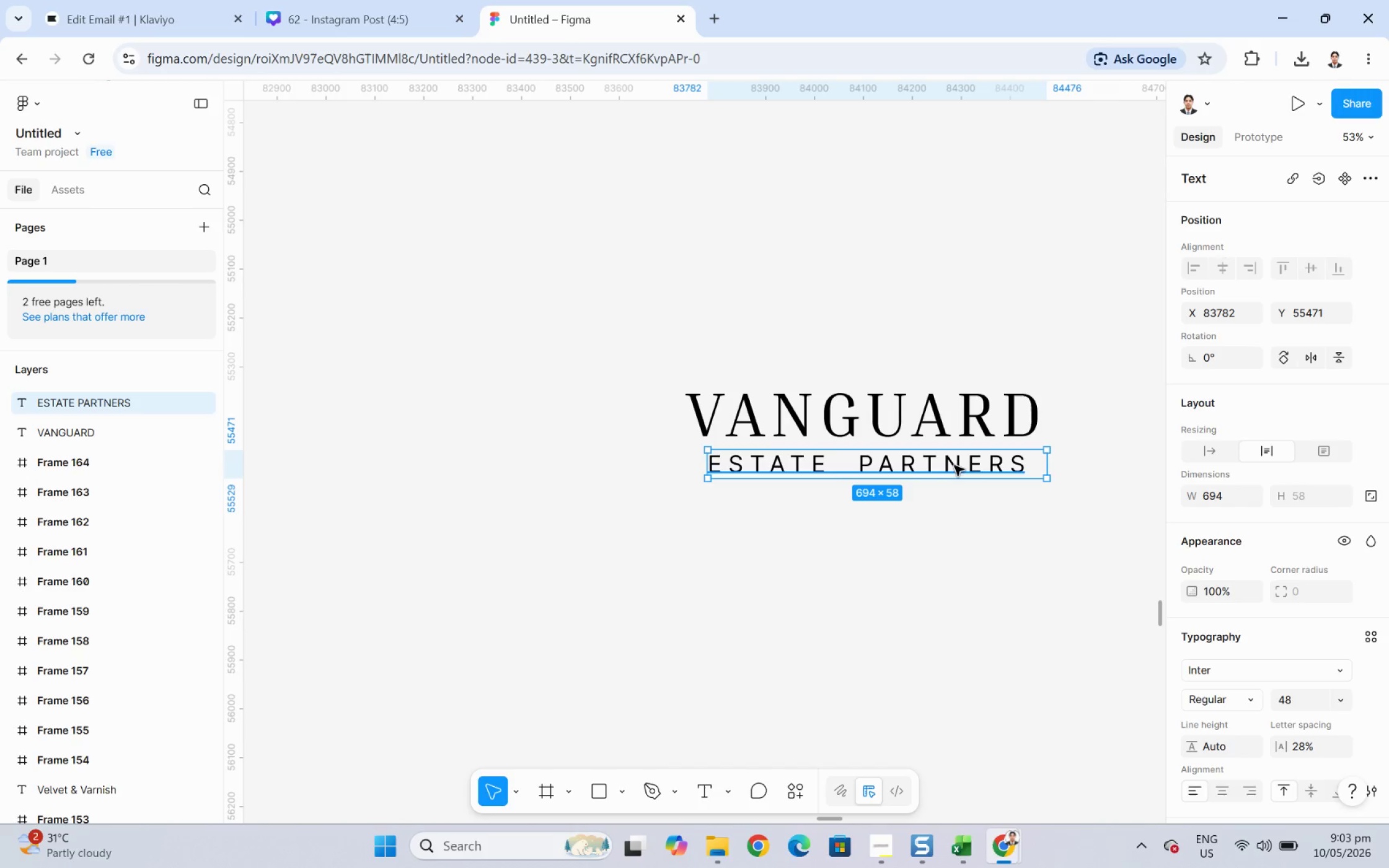 
left_click([686, 411])
 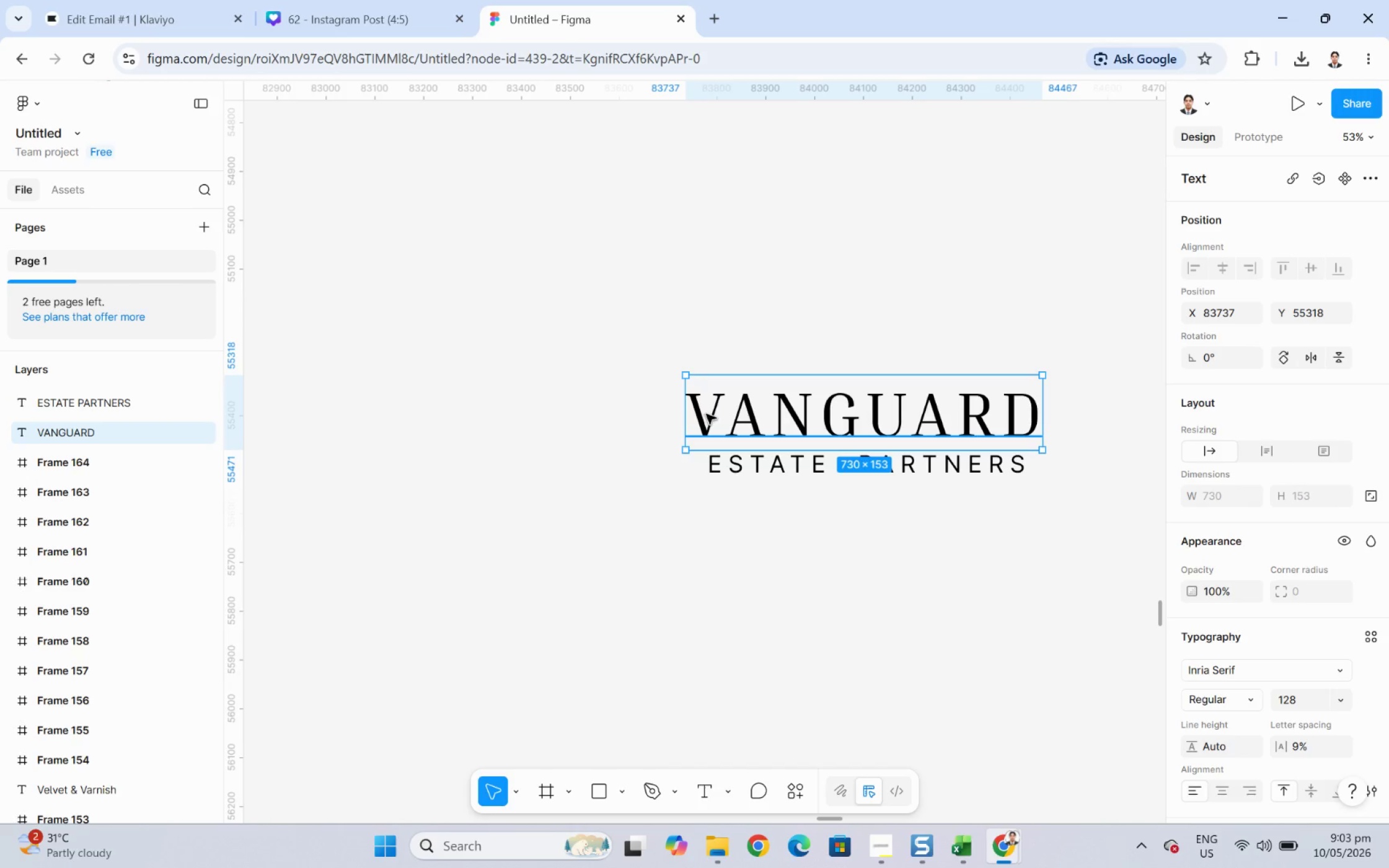 
key(Control+C)
 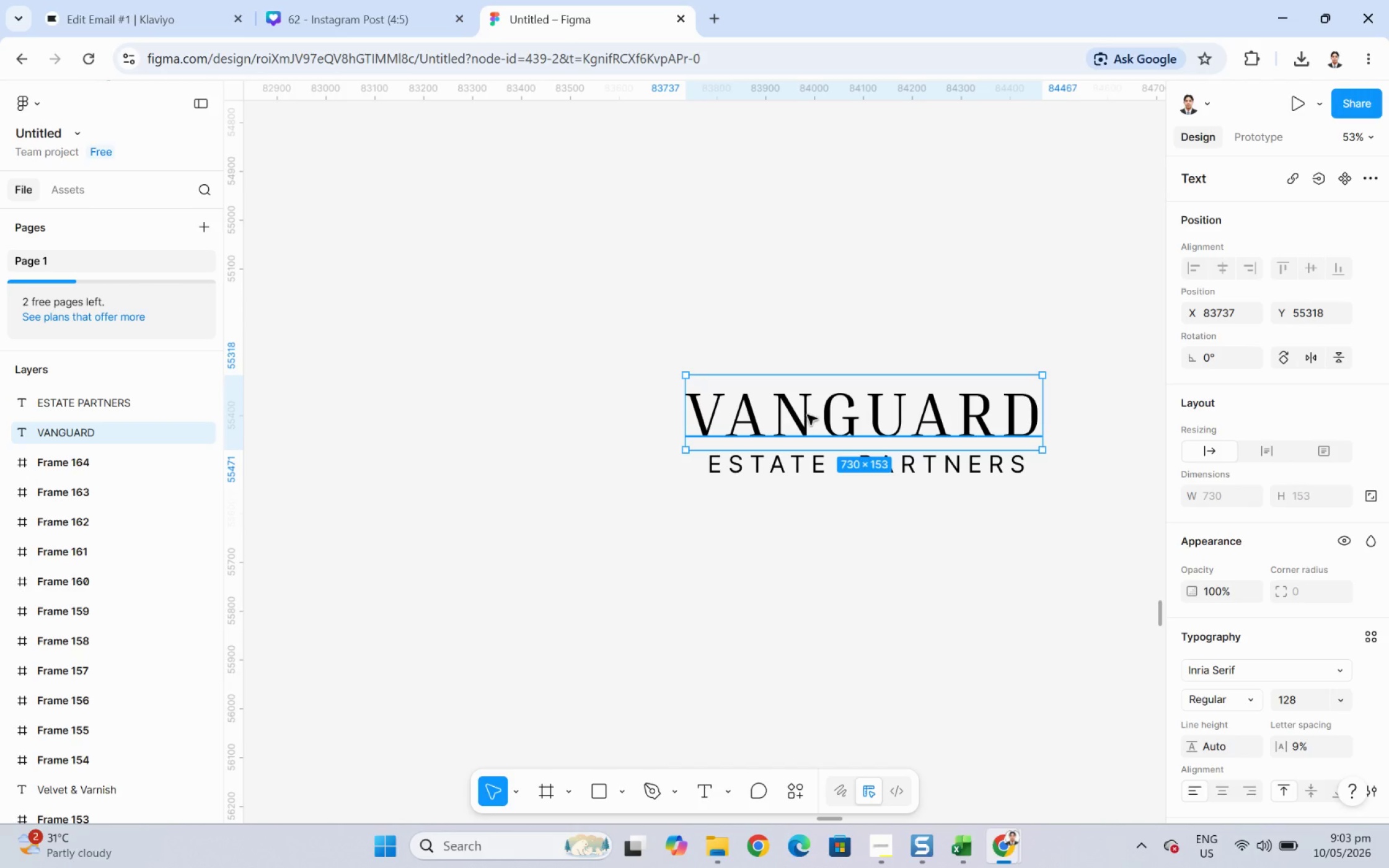 
key(Control+V)
 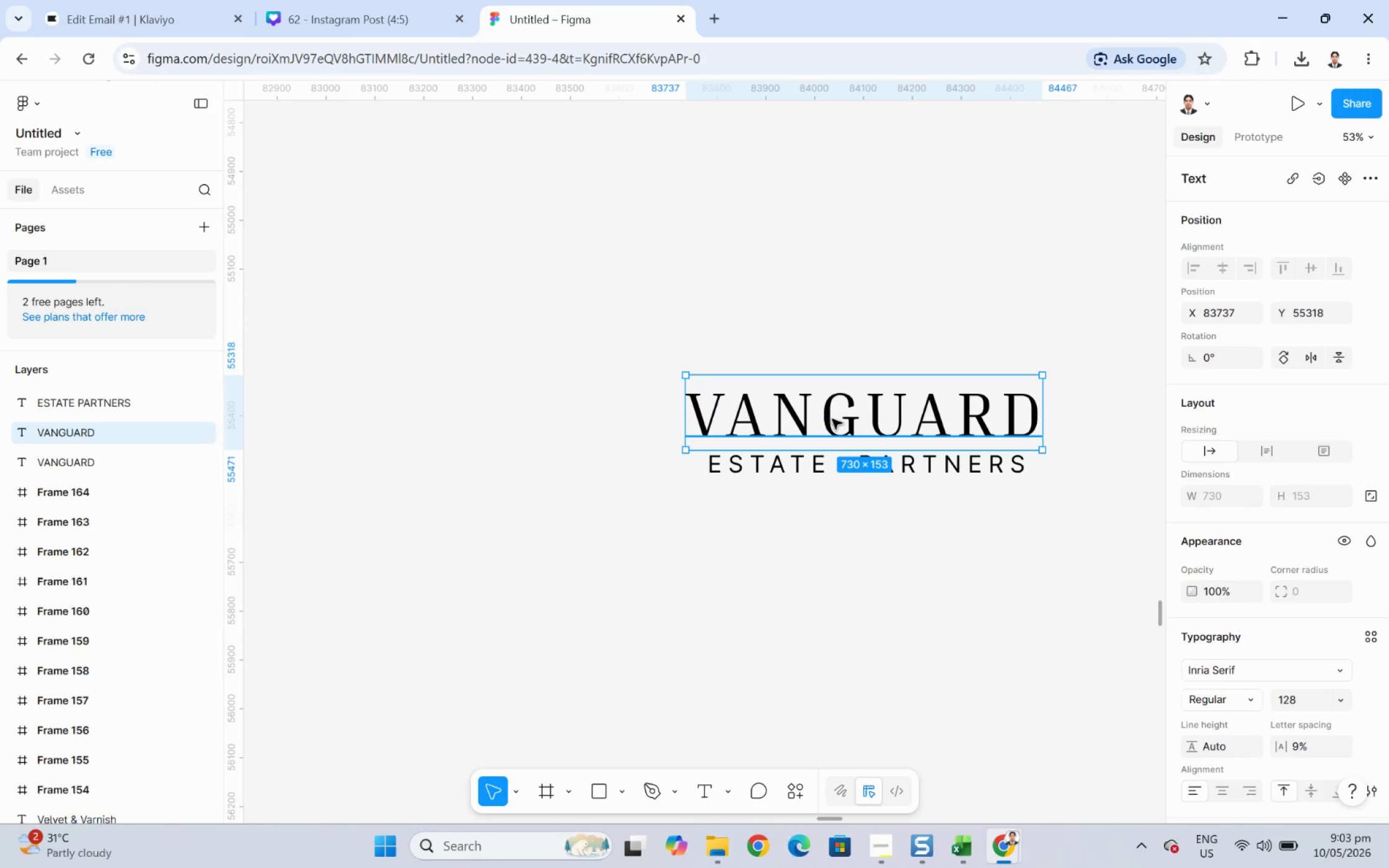 
left_click_drag(start_coordinate=[832, 419], to_coordinate=[601, 427])
 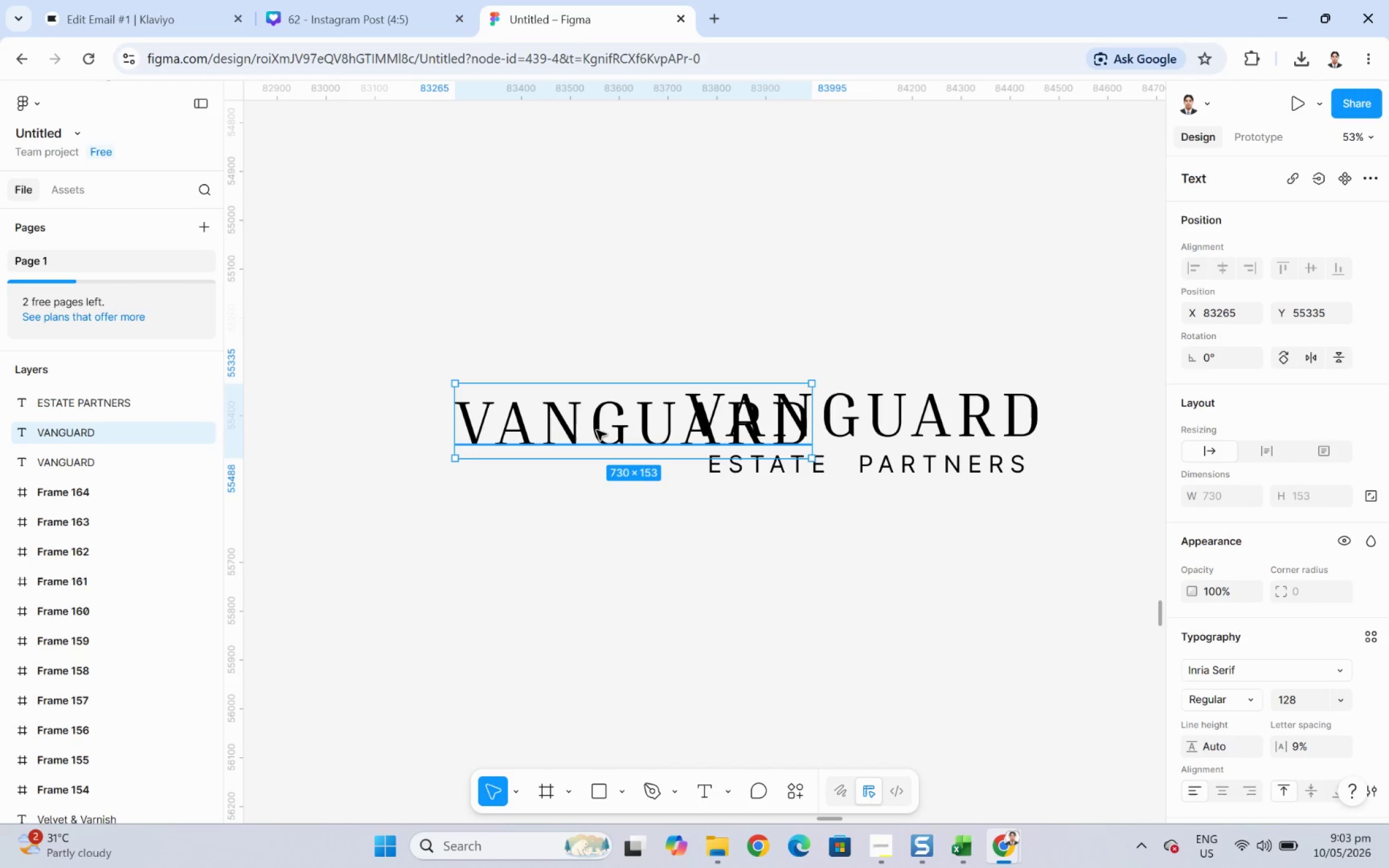 
double_click([596, 430])
 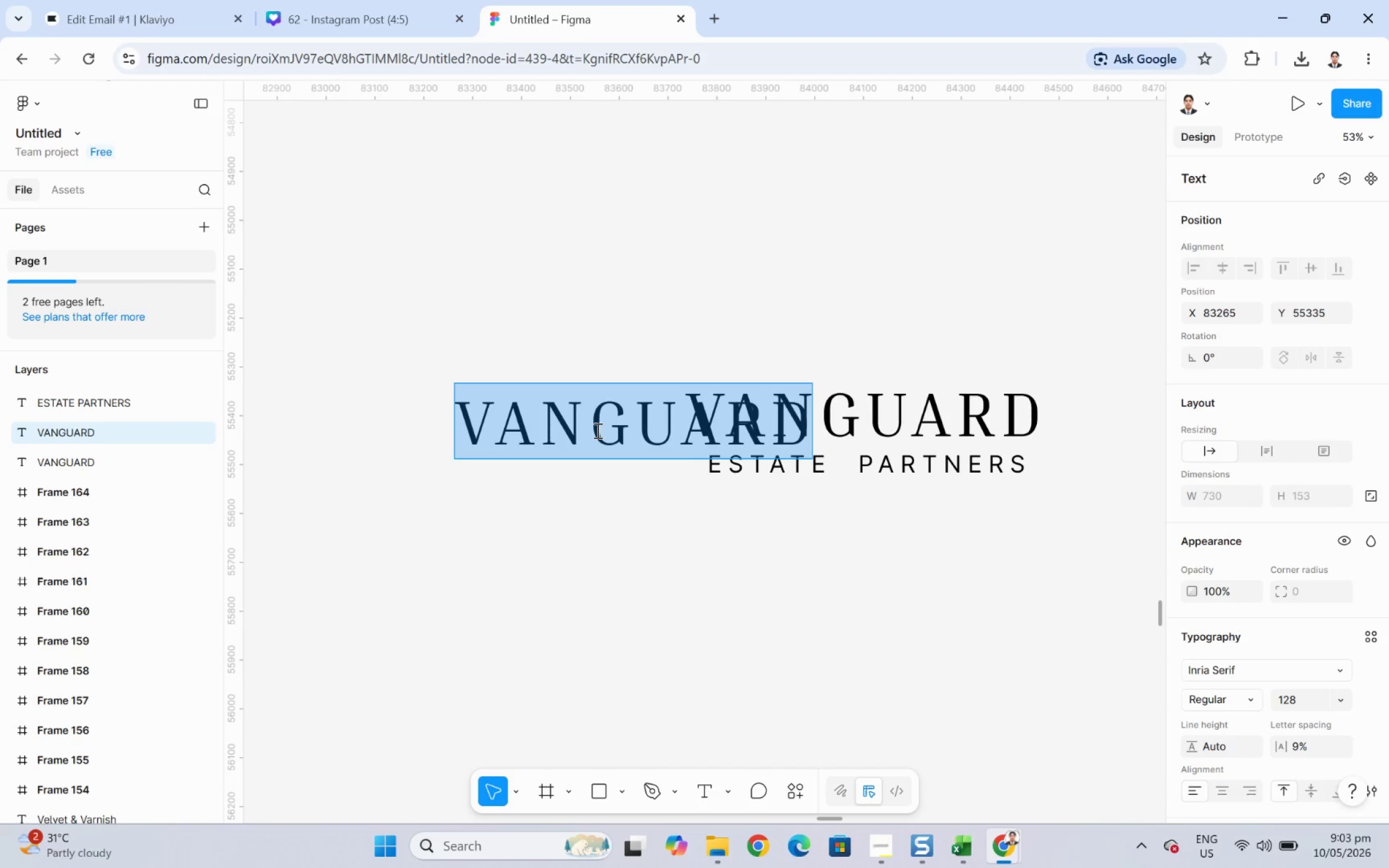 
key(V)
 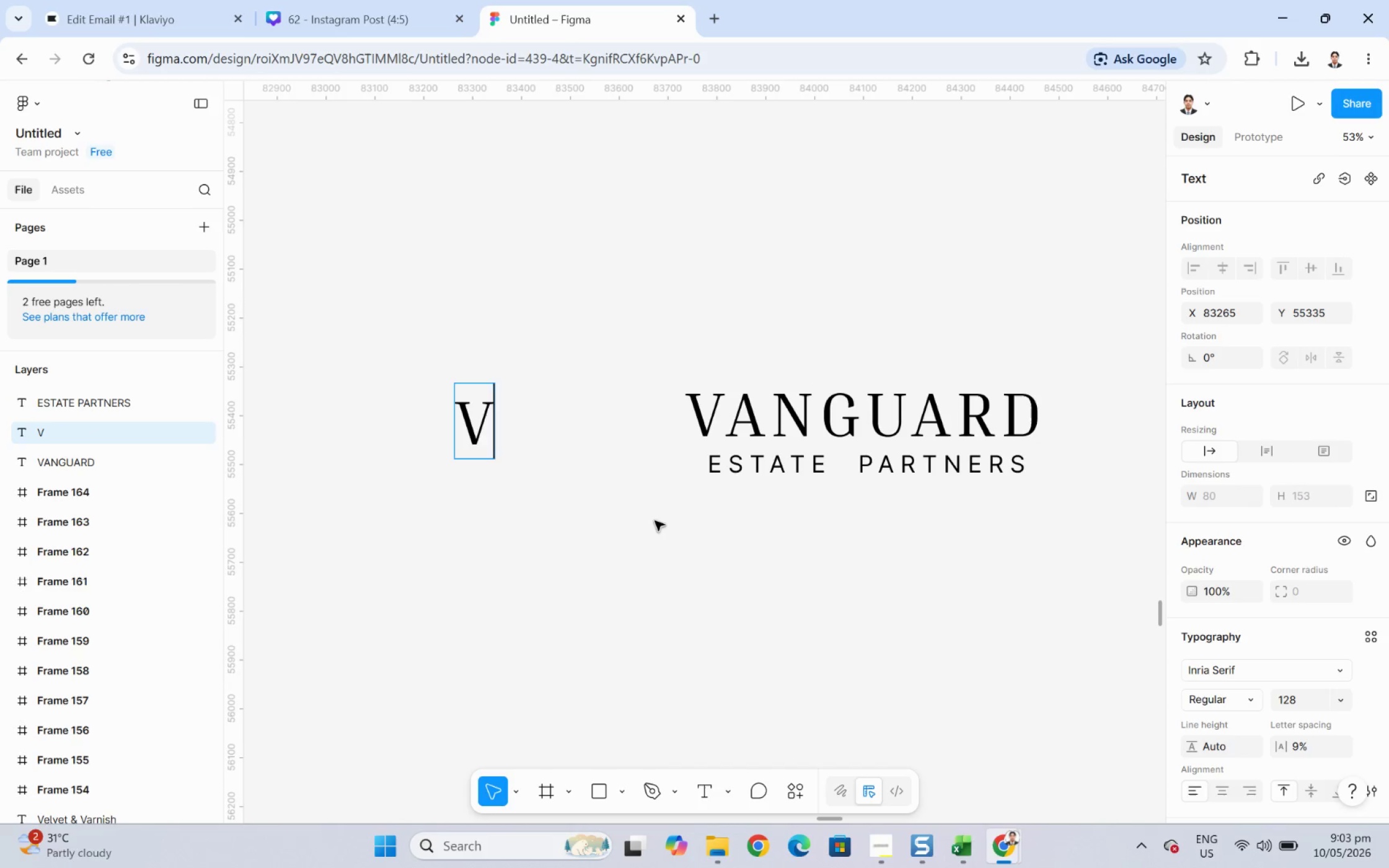 
left_click([655, 520])
 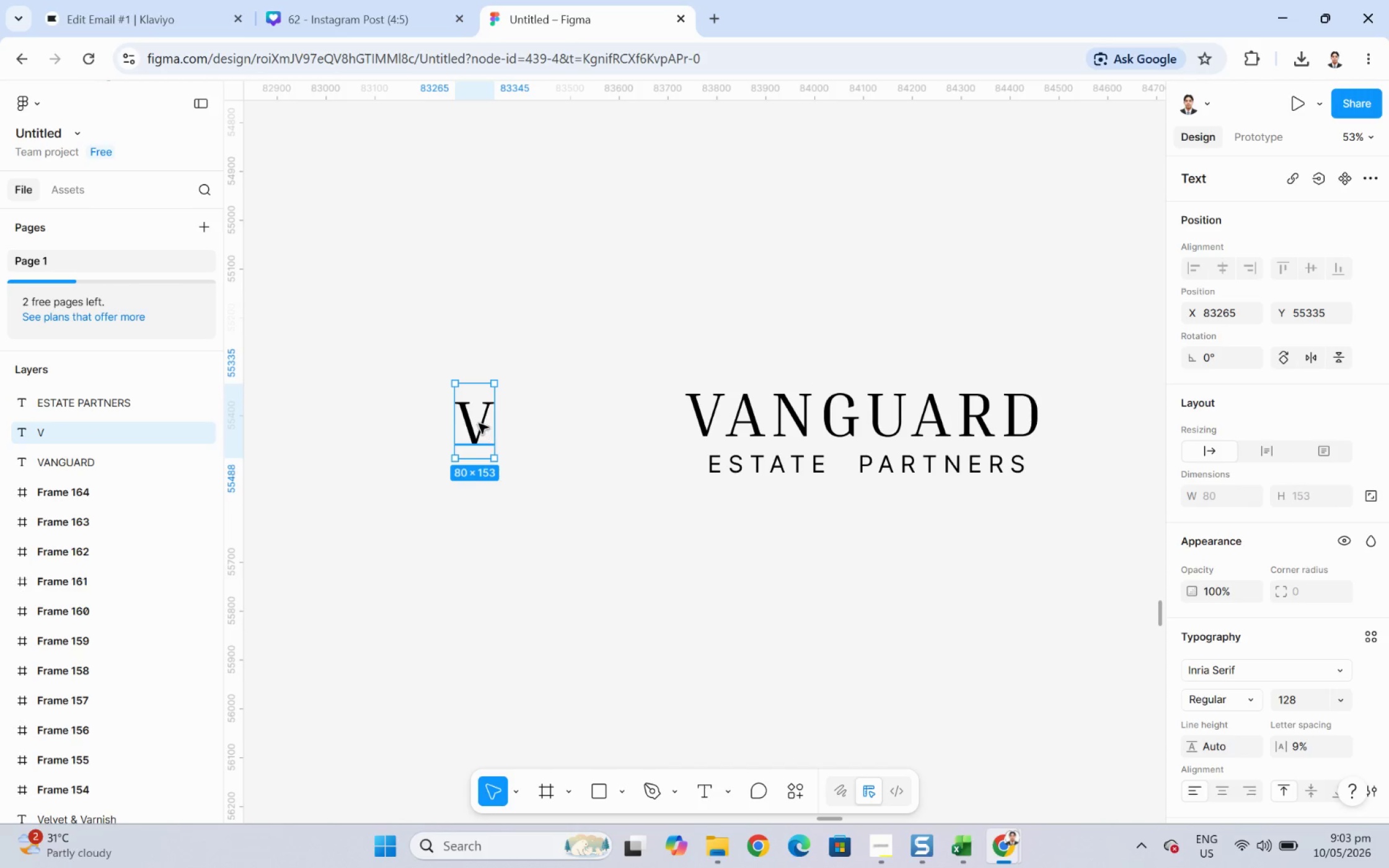 
left_click_drag(start_coordinate=[478, 423], to_coordinate=[585, 419])
 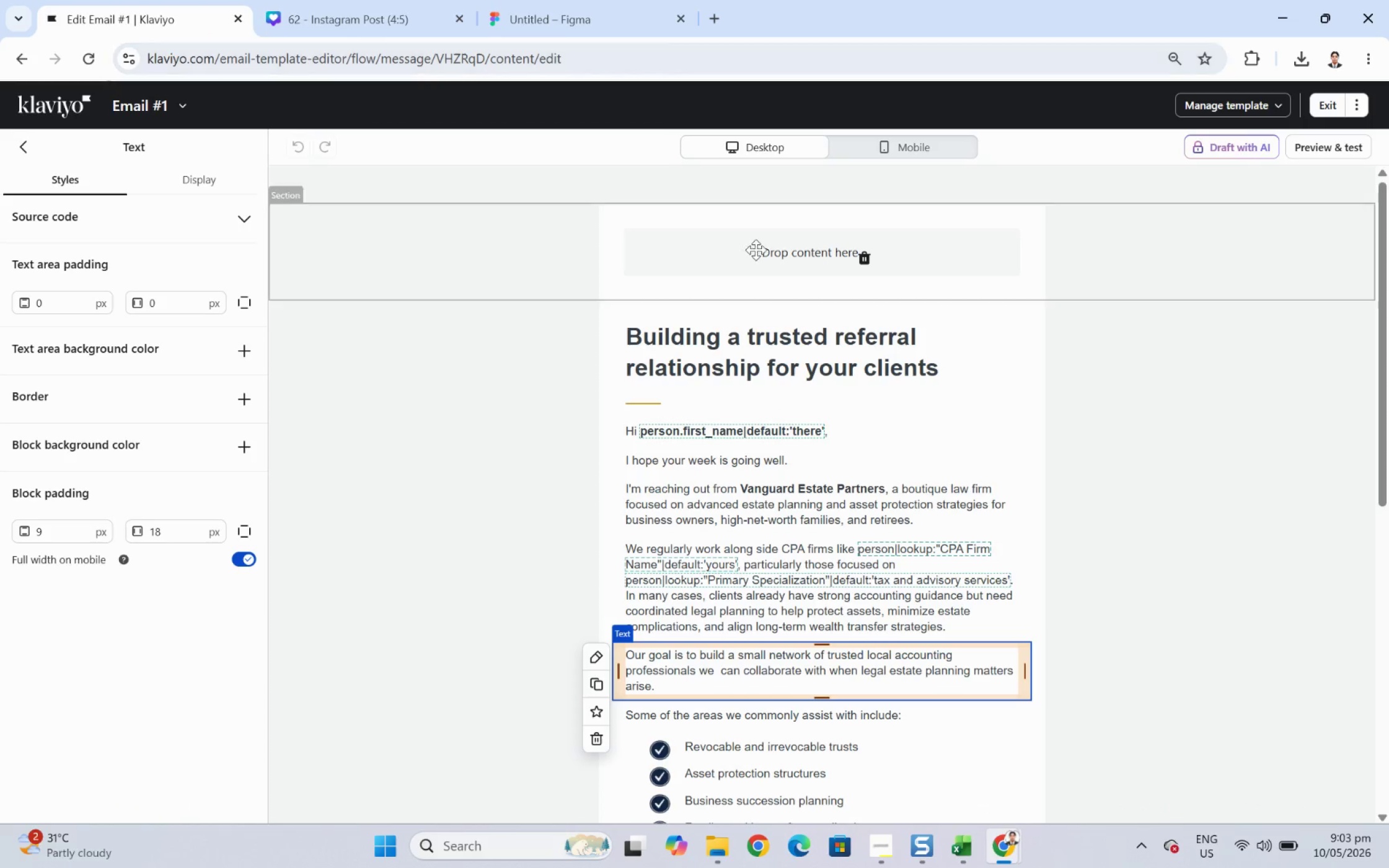 
scroll: coordinate [911, 672], scroll_direction: down, amount: 2.0
 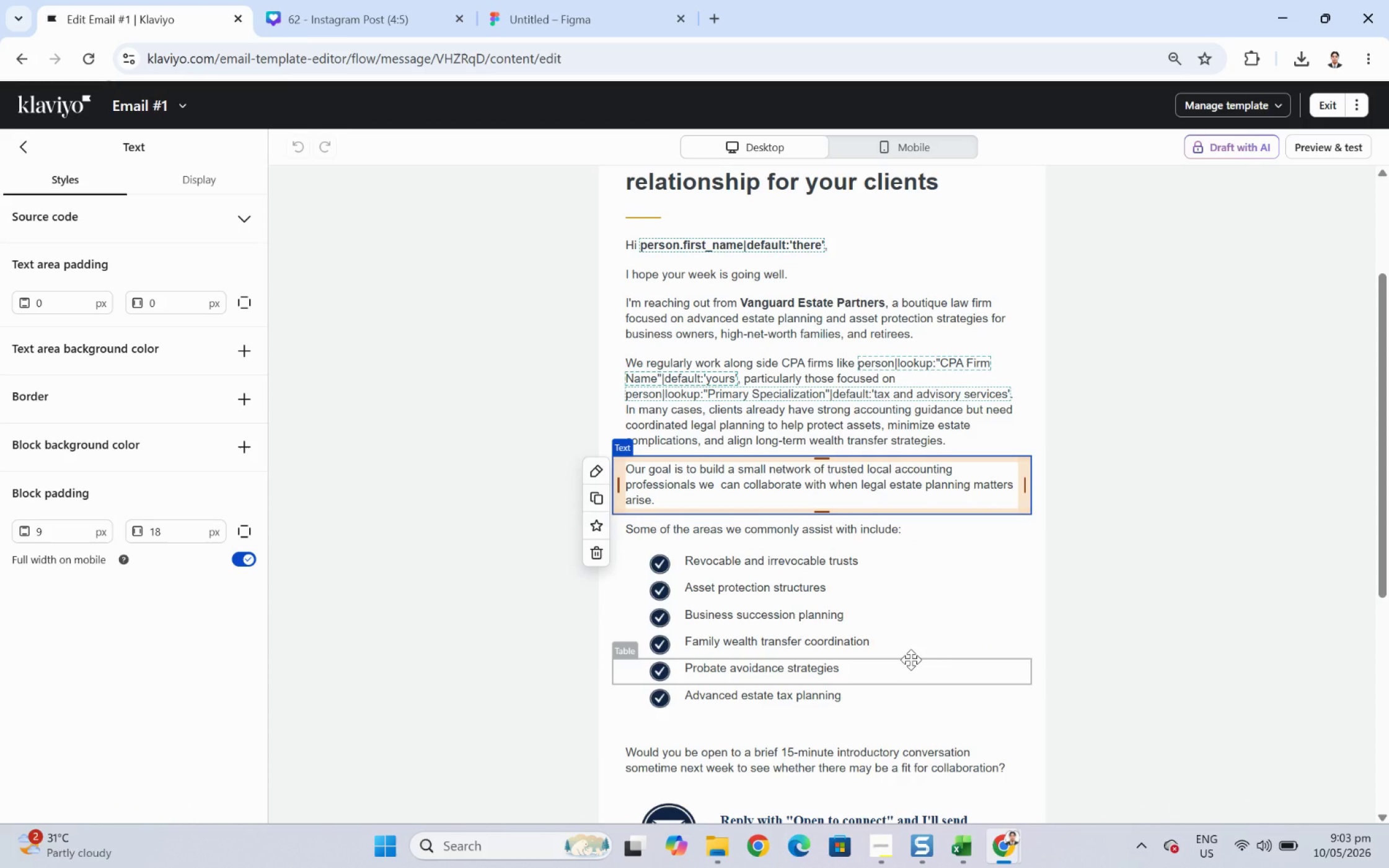 
wait(9.84)
 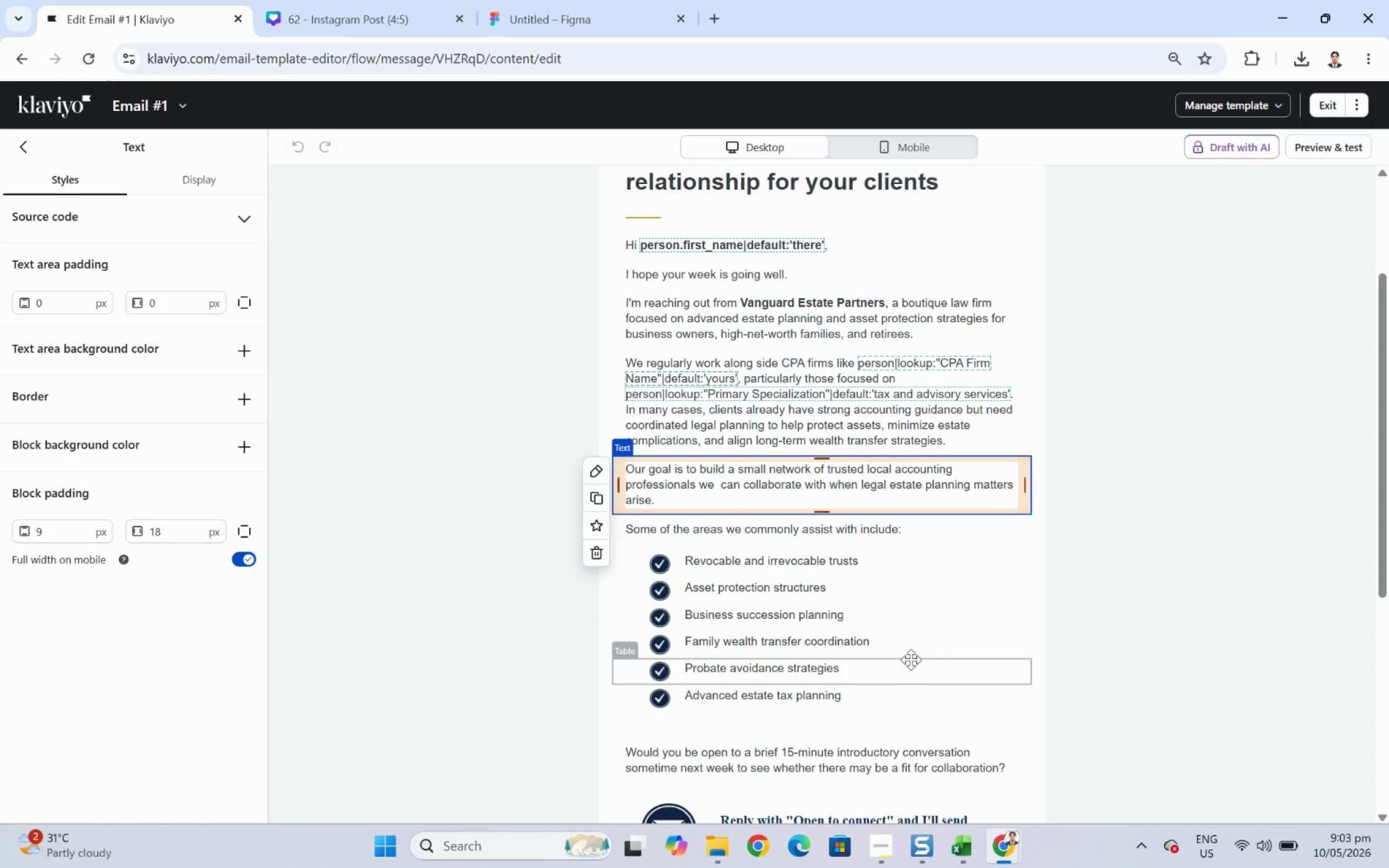 
left_click([856, 142])
 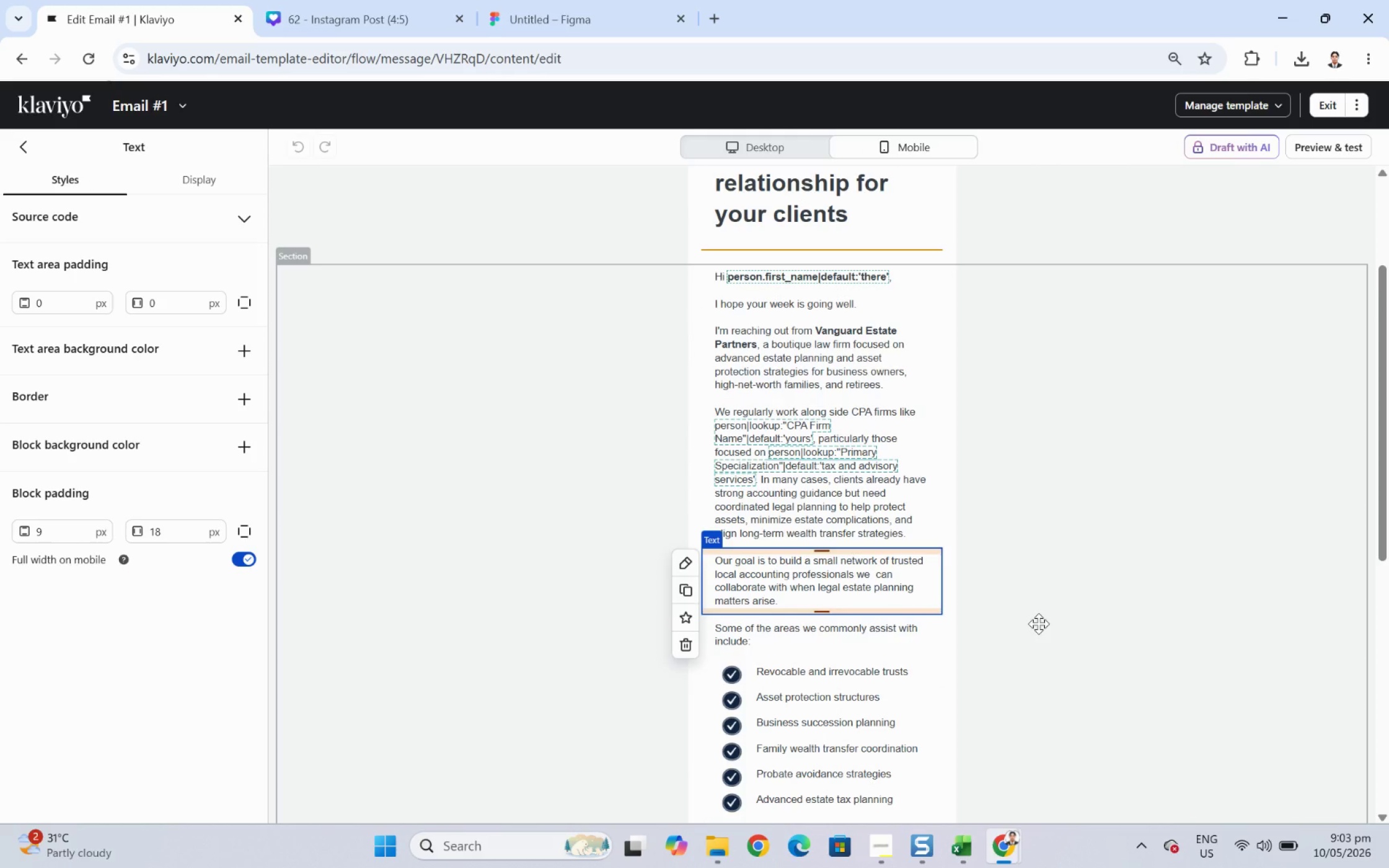 
scroll: coordinate [1036, 613], scroll_direction: down, amount: 3.0
 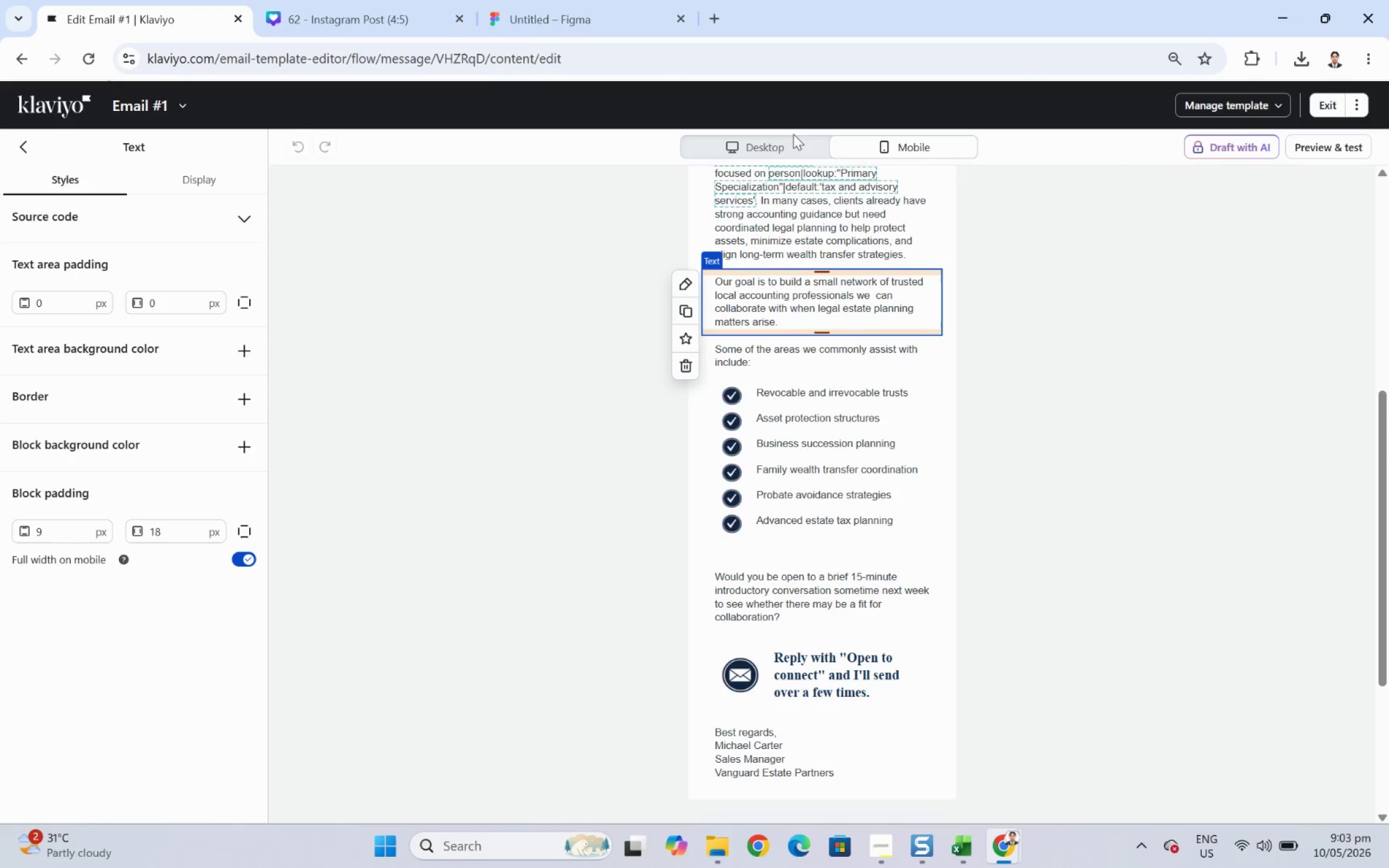 
left_click([792, 141])
 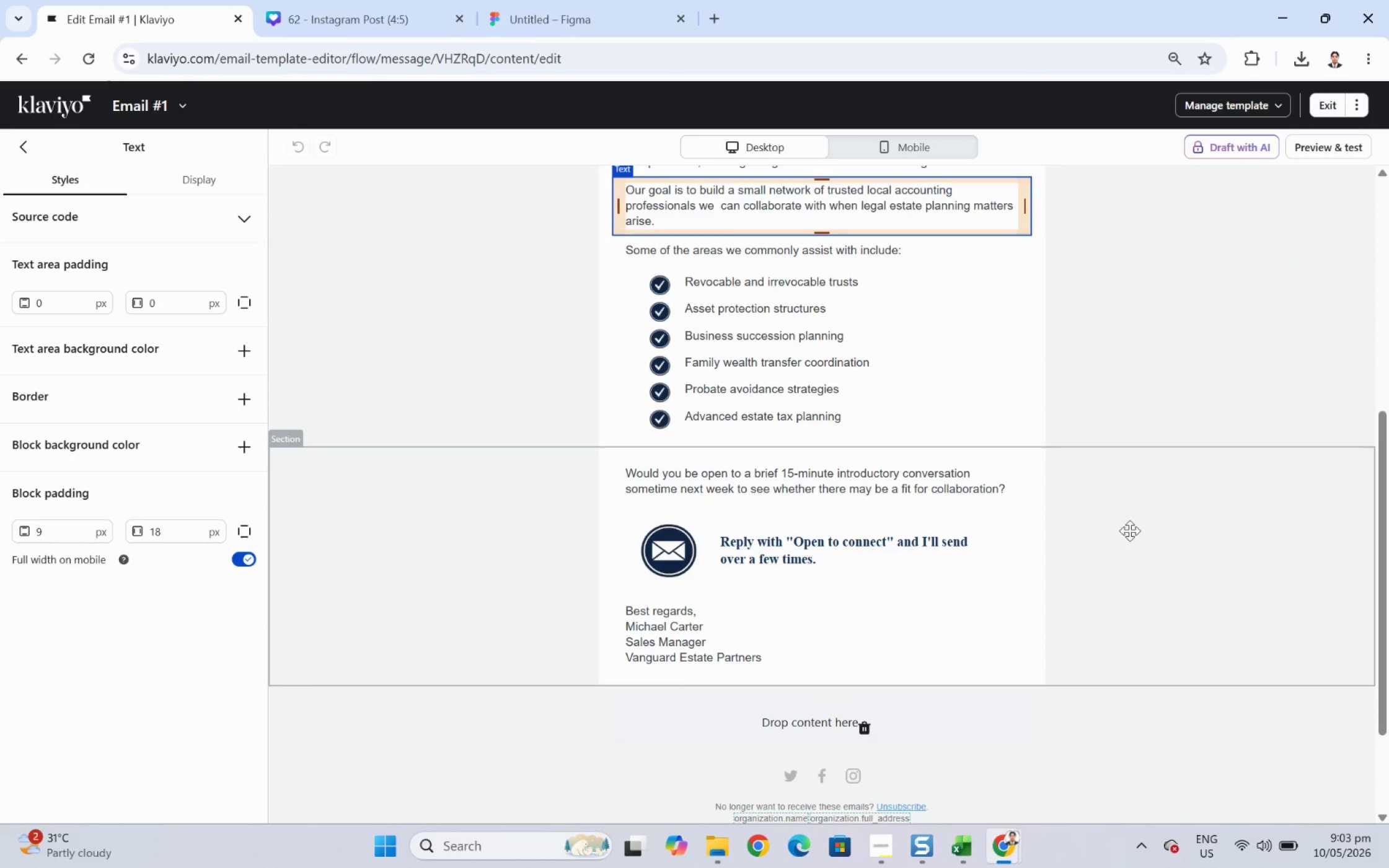 
scroll: coordinate [1140, 532], scroll_direction: up, amount: 2.0
 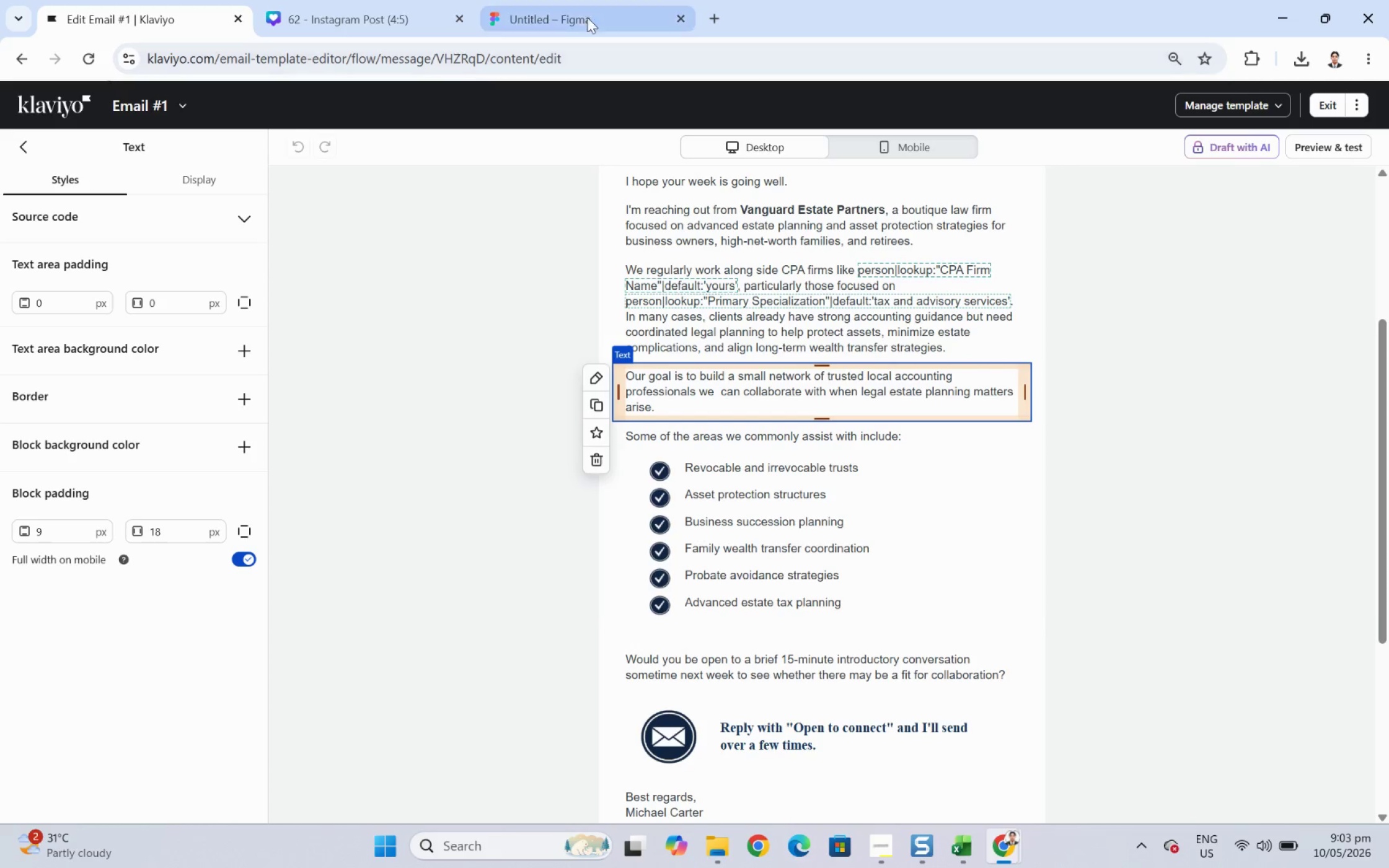 
left_click([575, 8])
 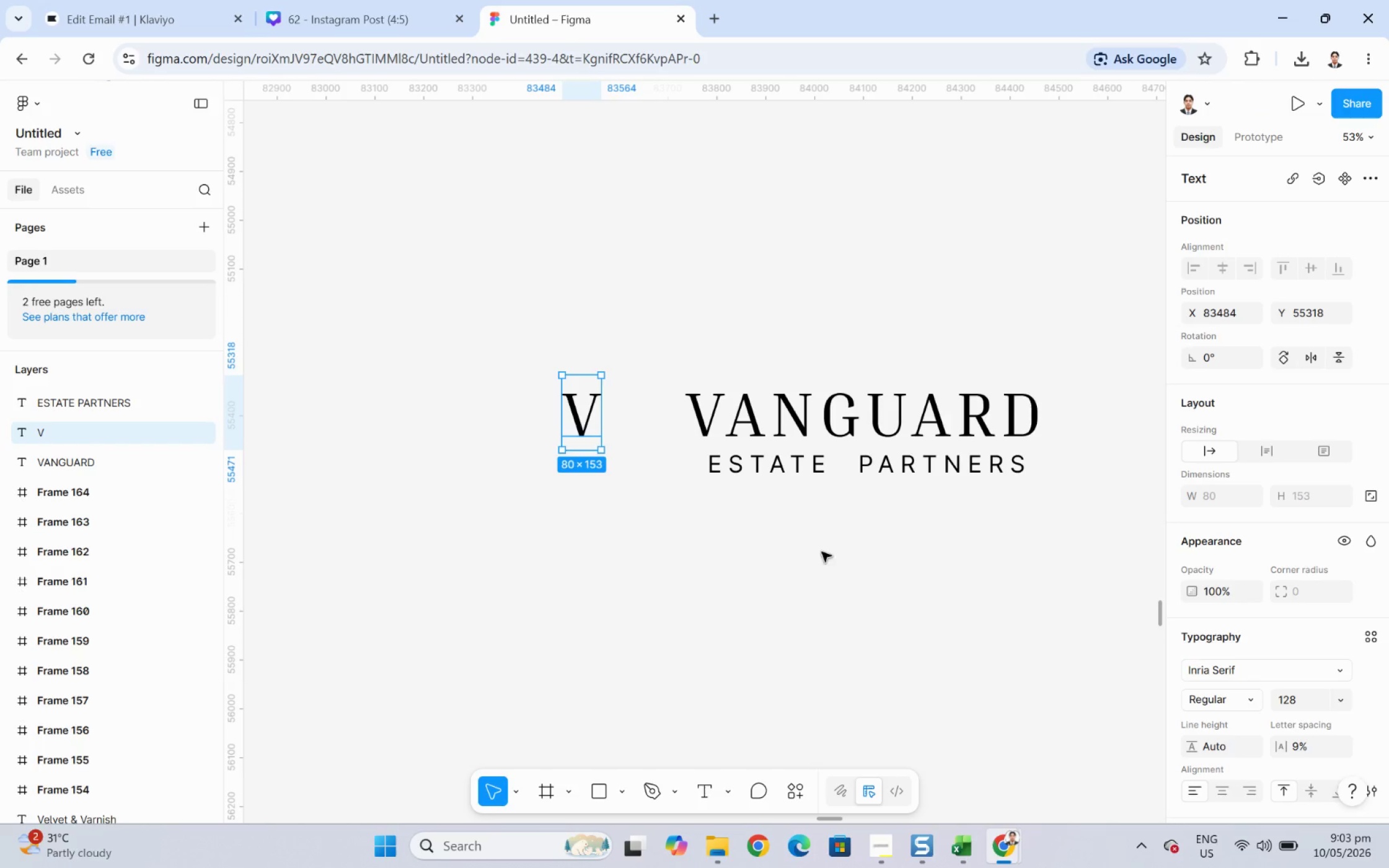 
left_click([811, 548])
 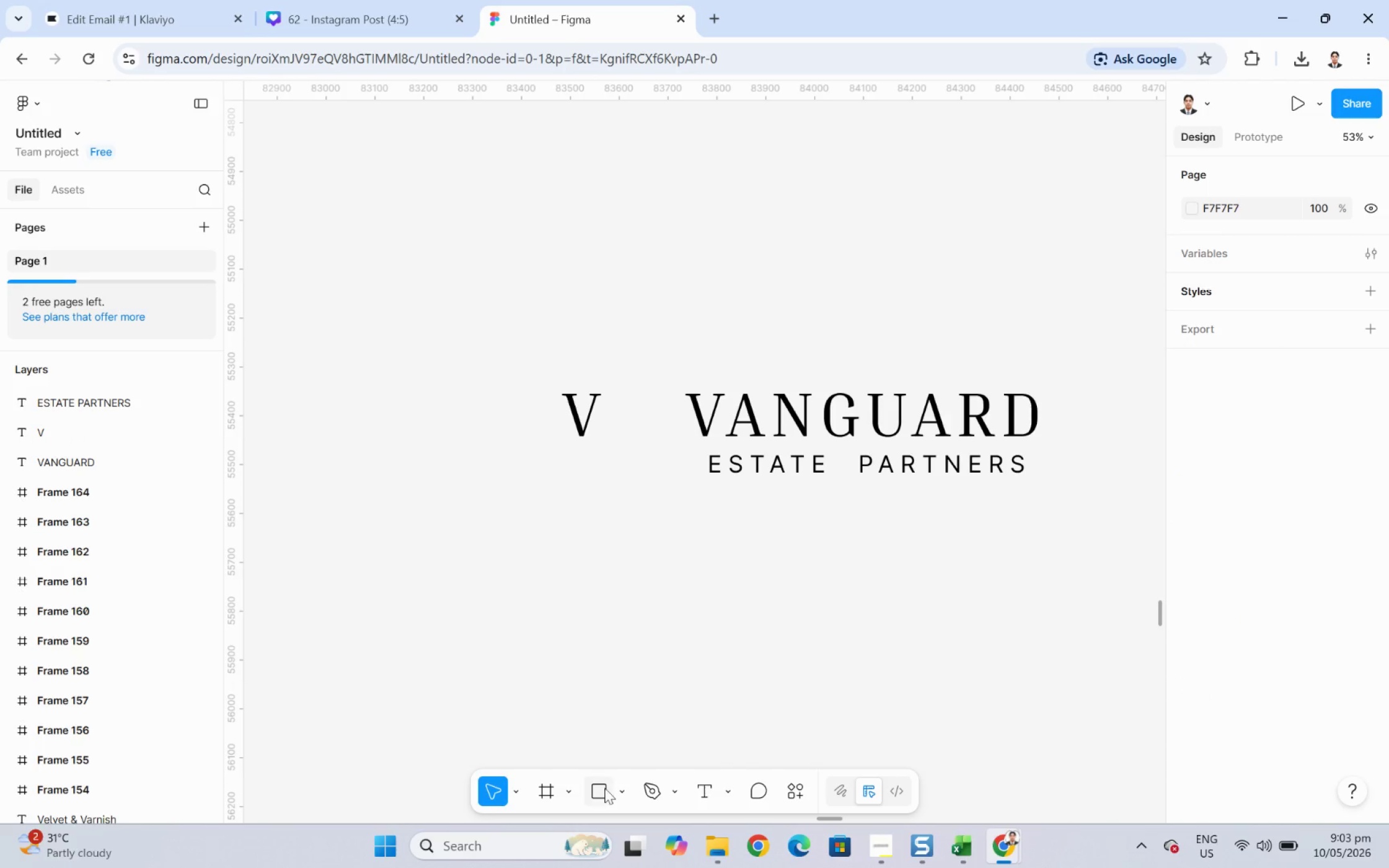 
left_click([596, 792])
 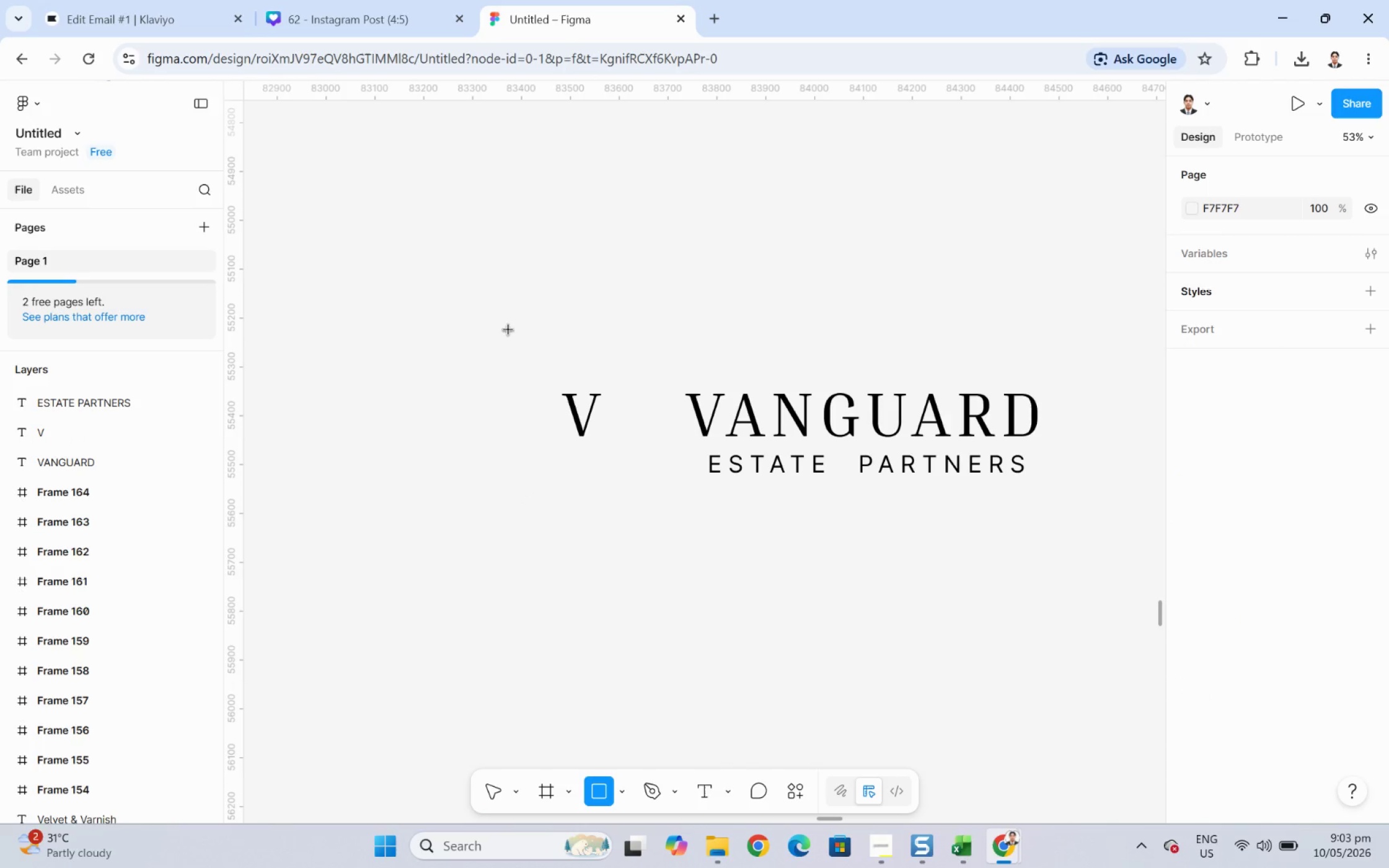 
left_click_drag(start_coordinate=[515, 338], to_coordinate=[663, 489])
 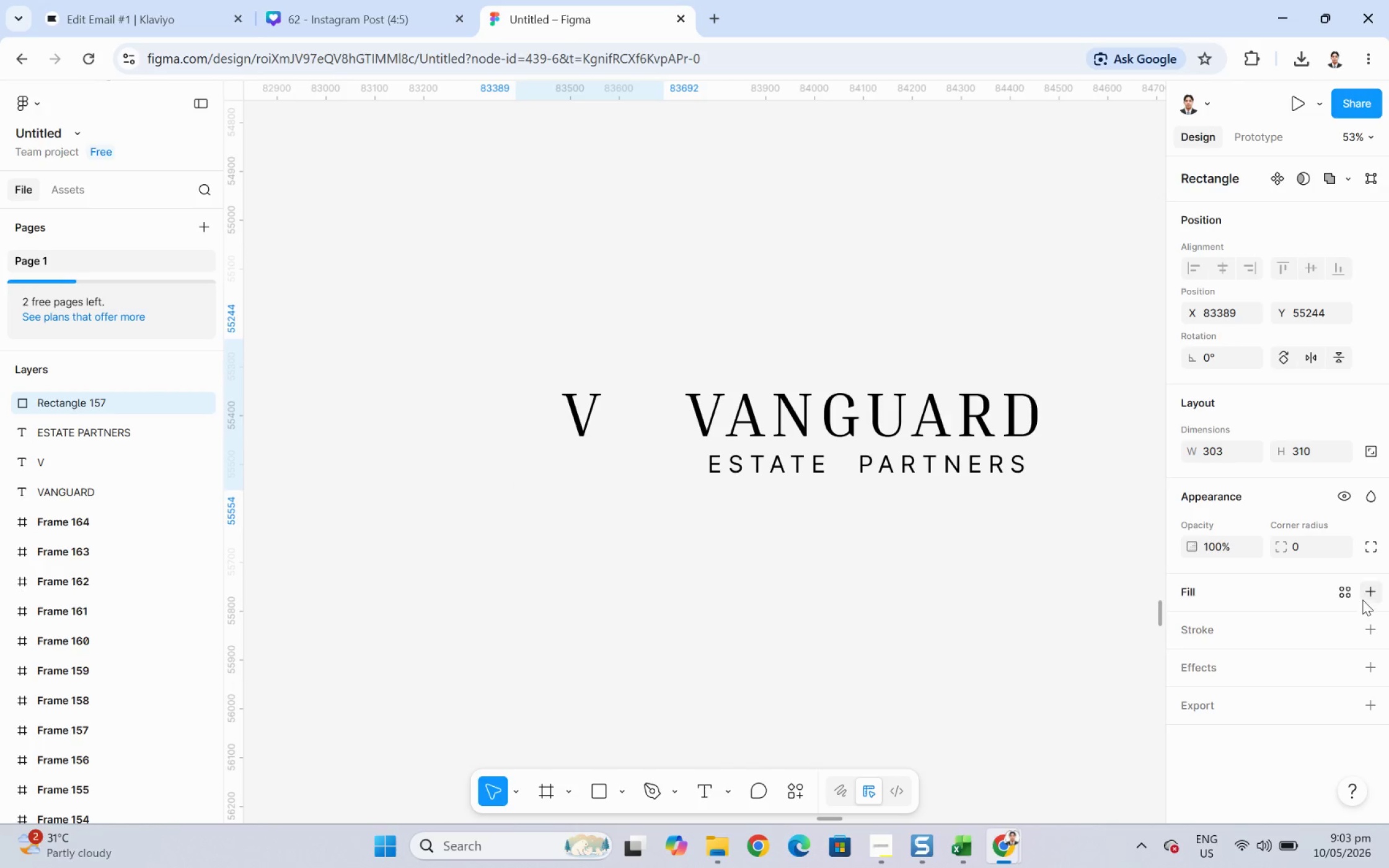 
left_click([1371, 630])
 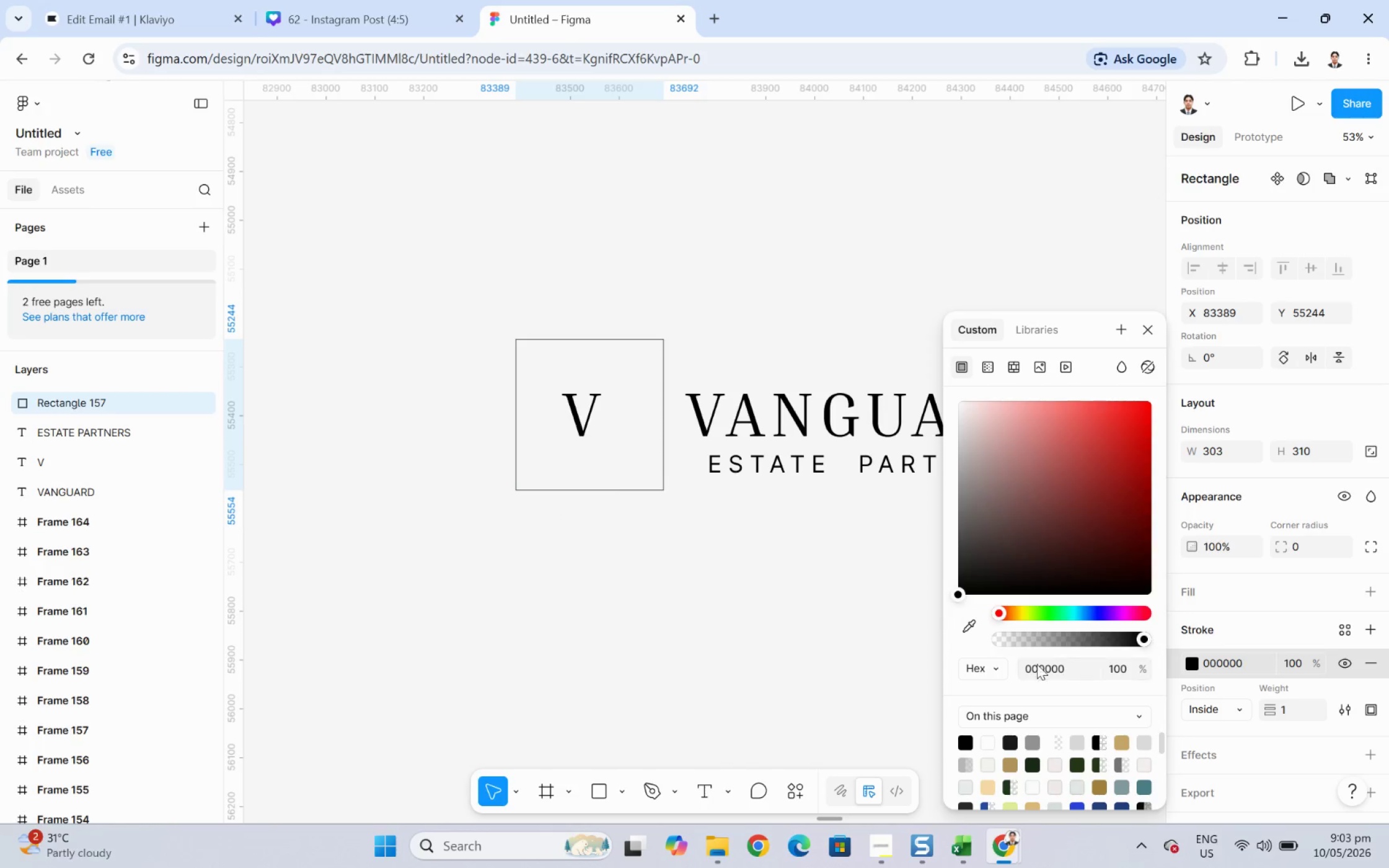 
left_click([963, 619])
 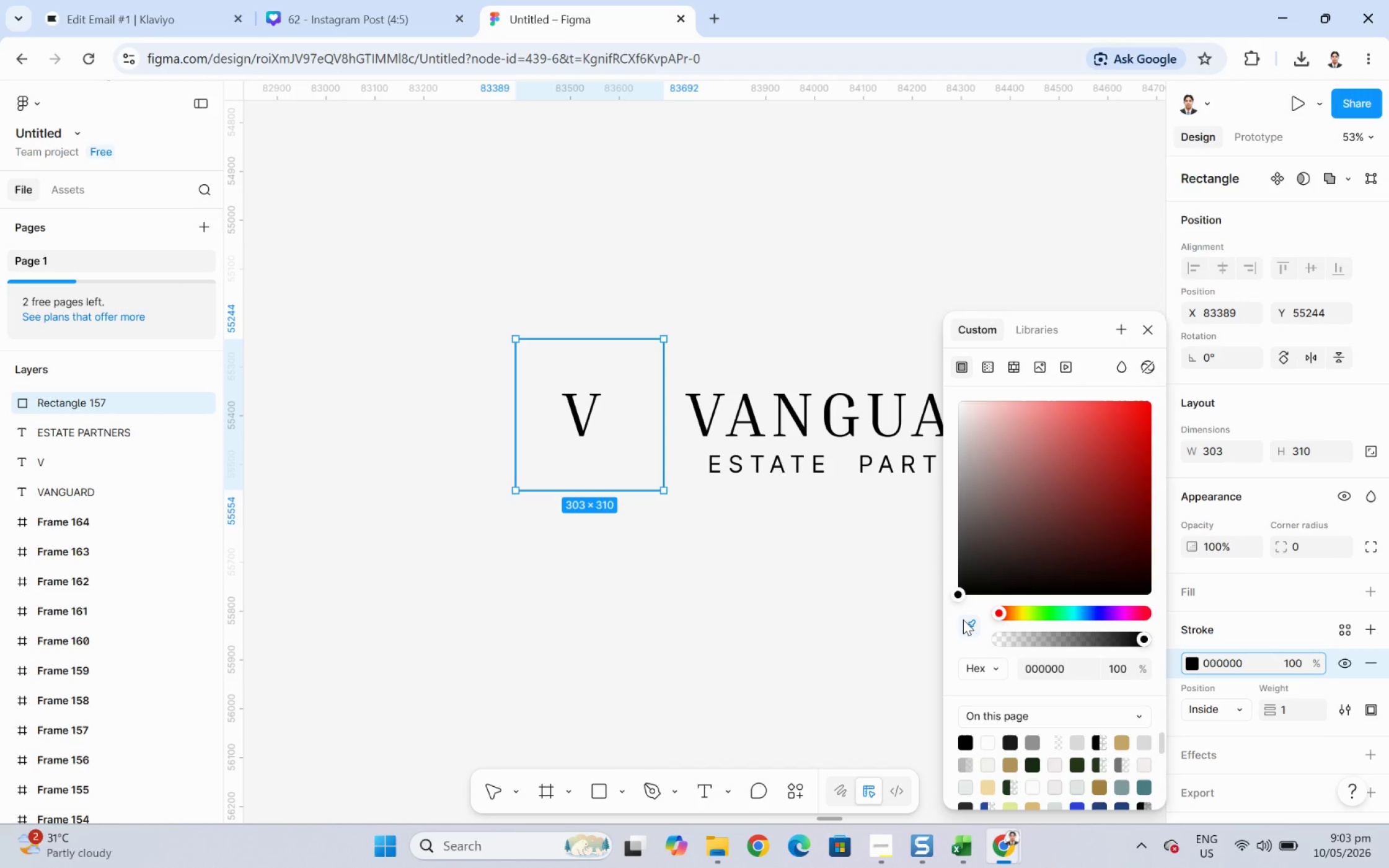 
key(Escape)
 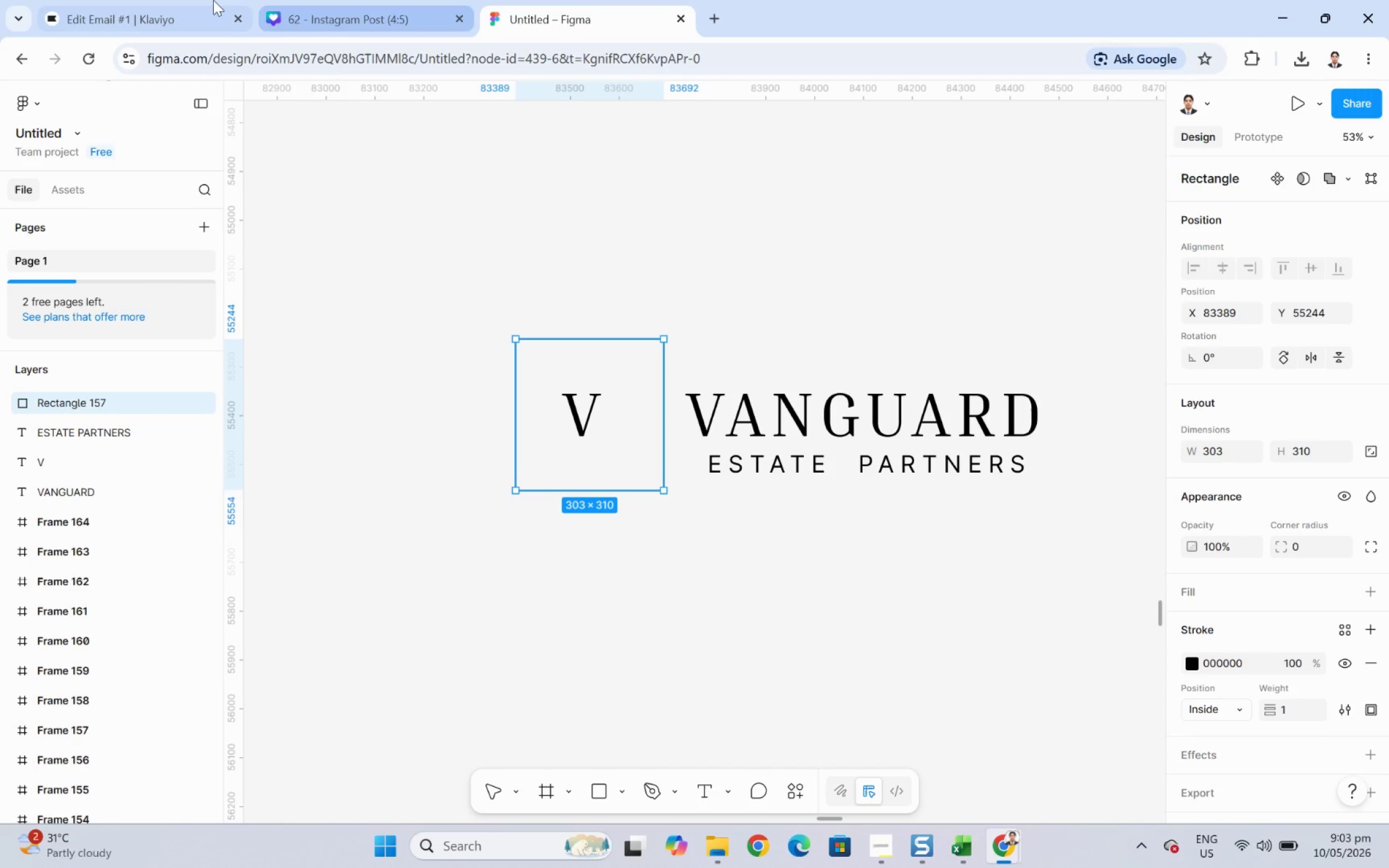 
left_click([172, 0])
 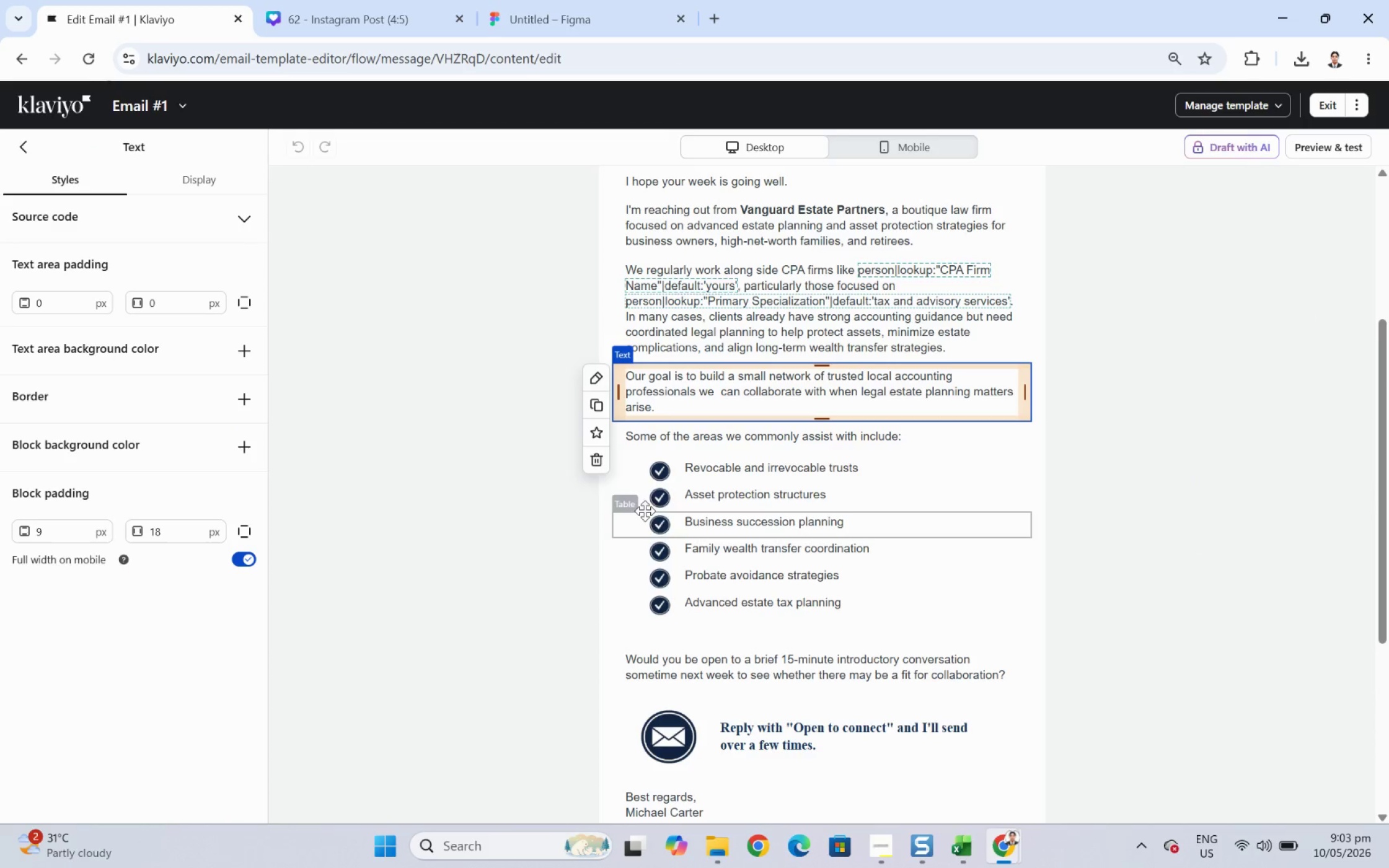 
left_click([660, 471])
 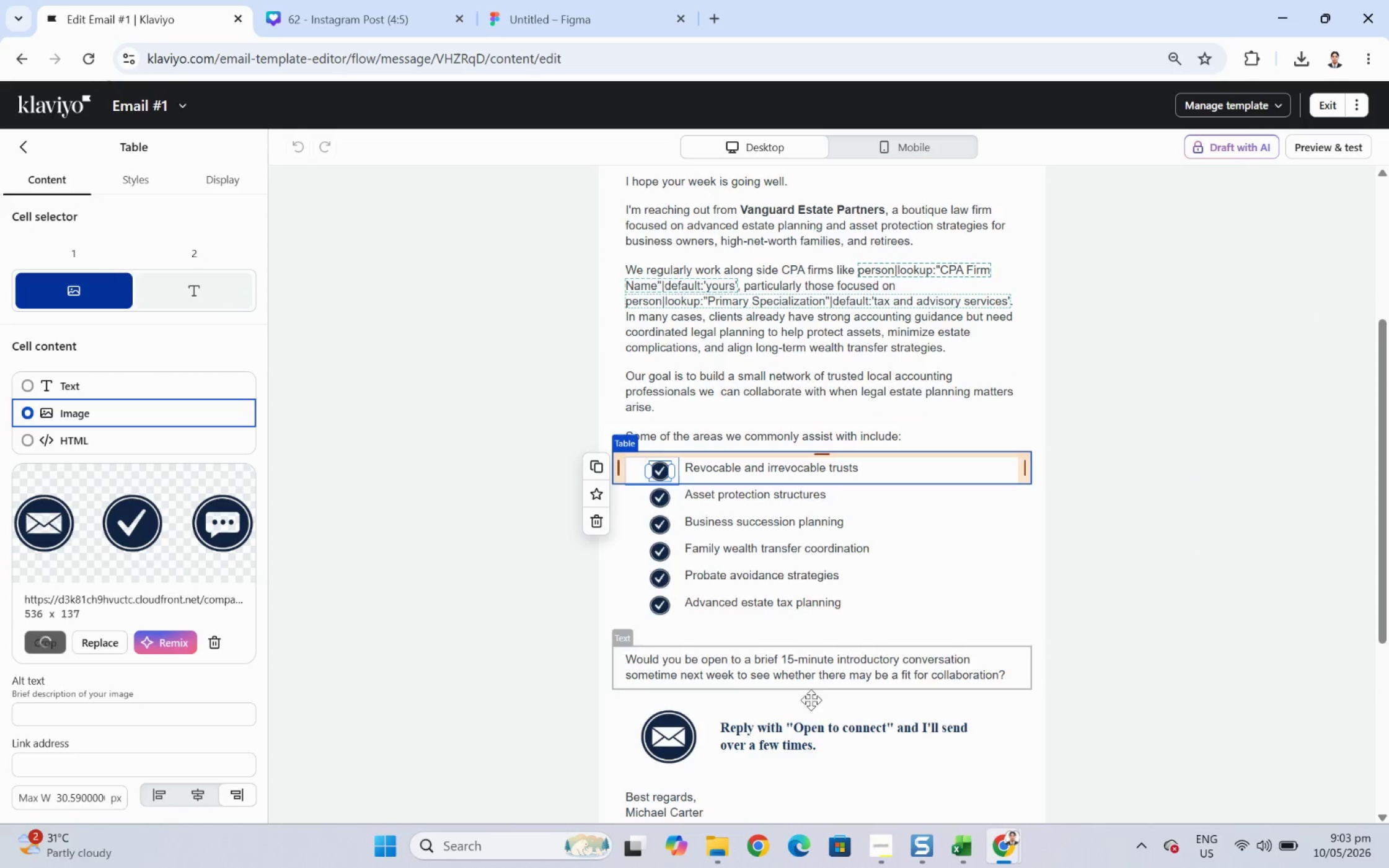 
left_click([813, 717])
 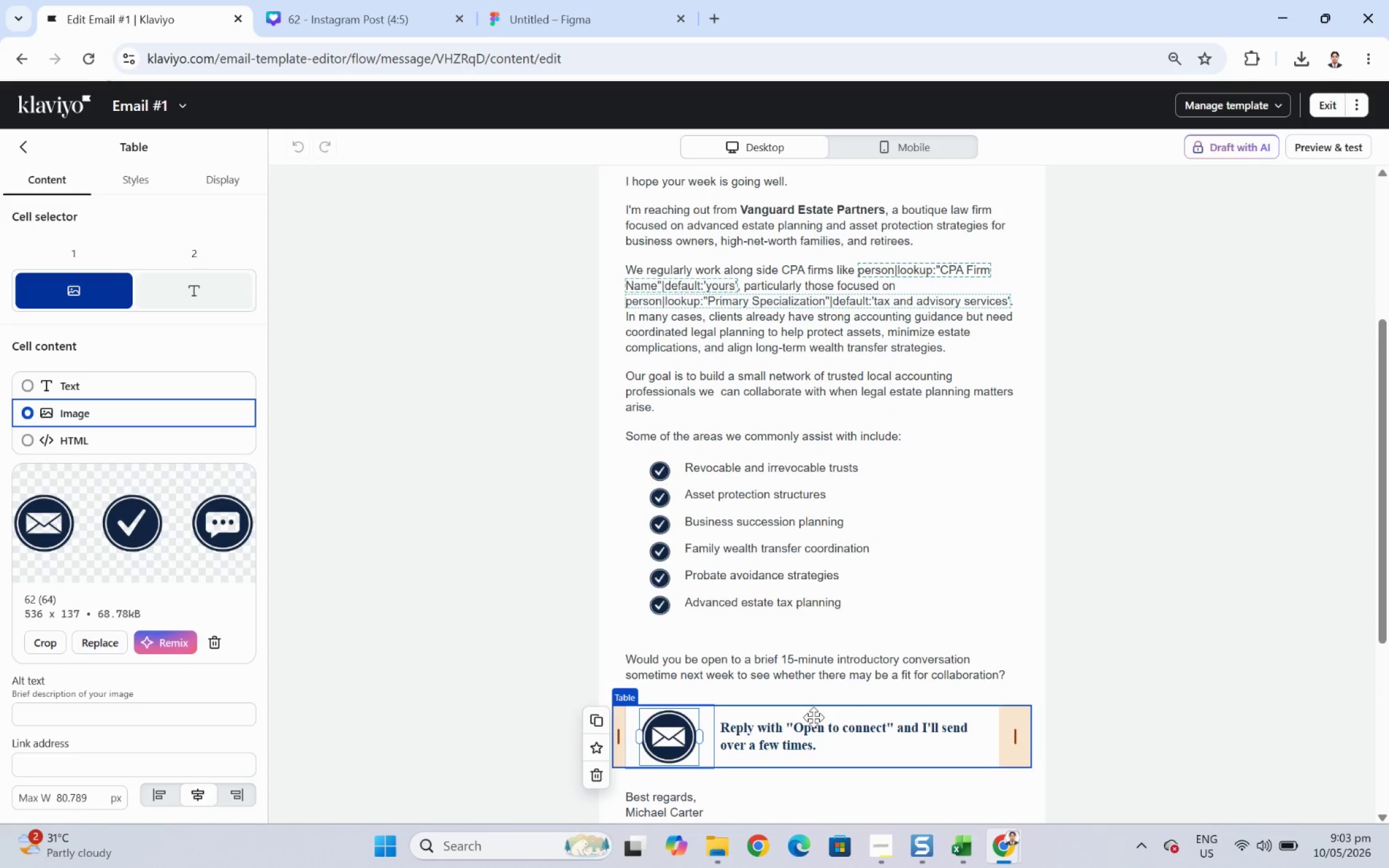 
left_click([813, 717])
 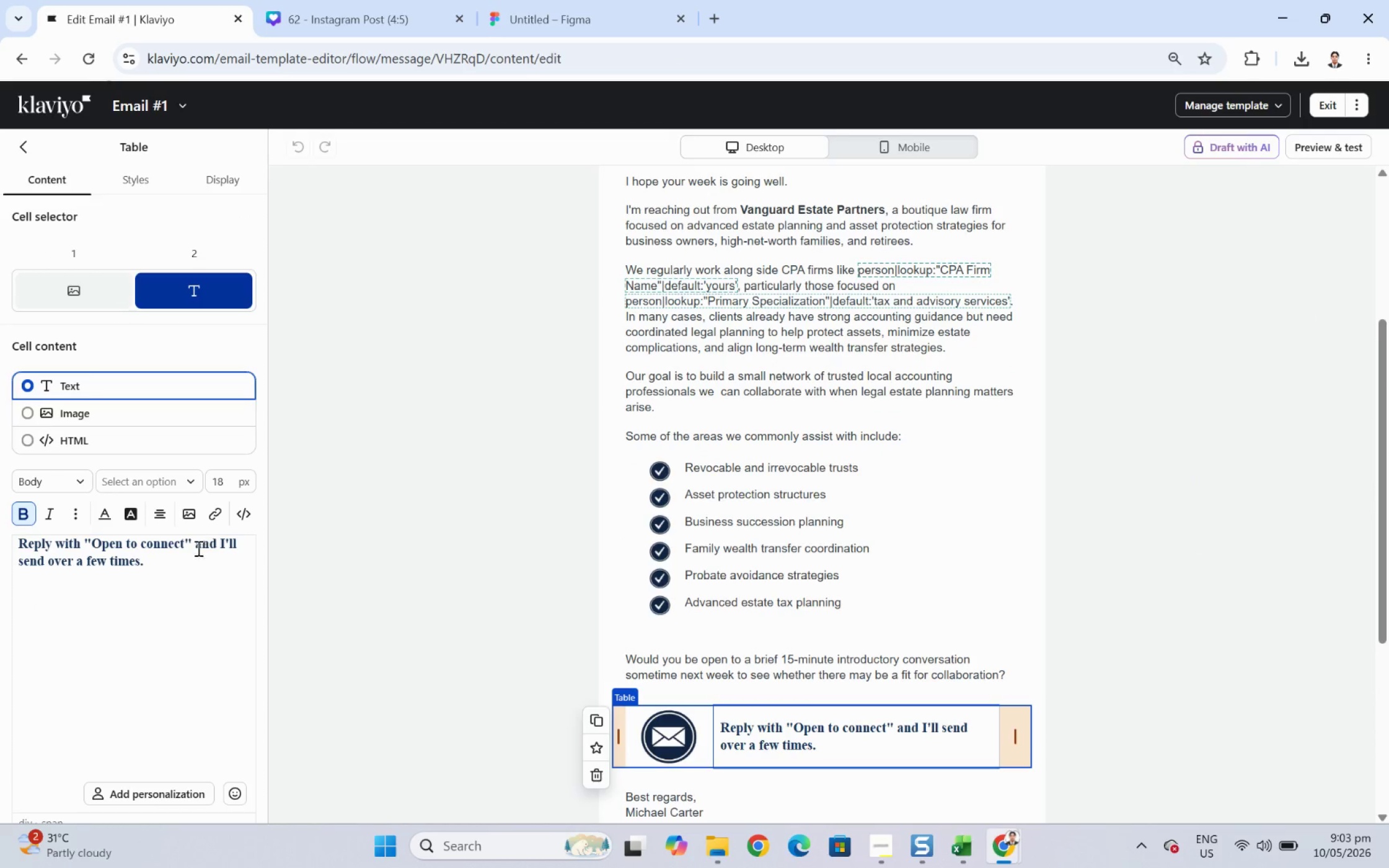 
double_click([195, 558])
 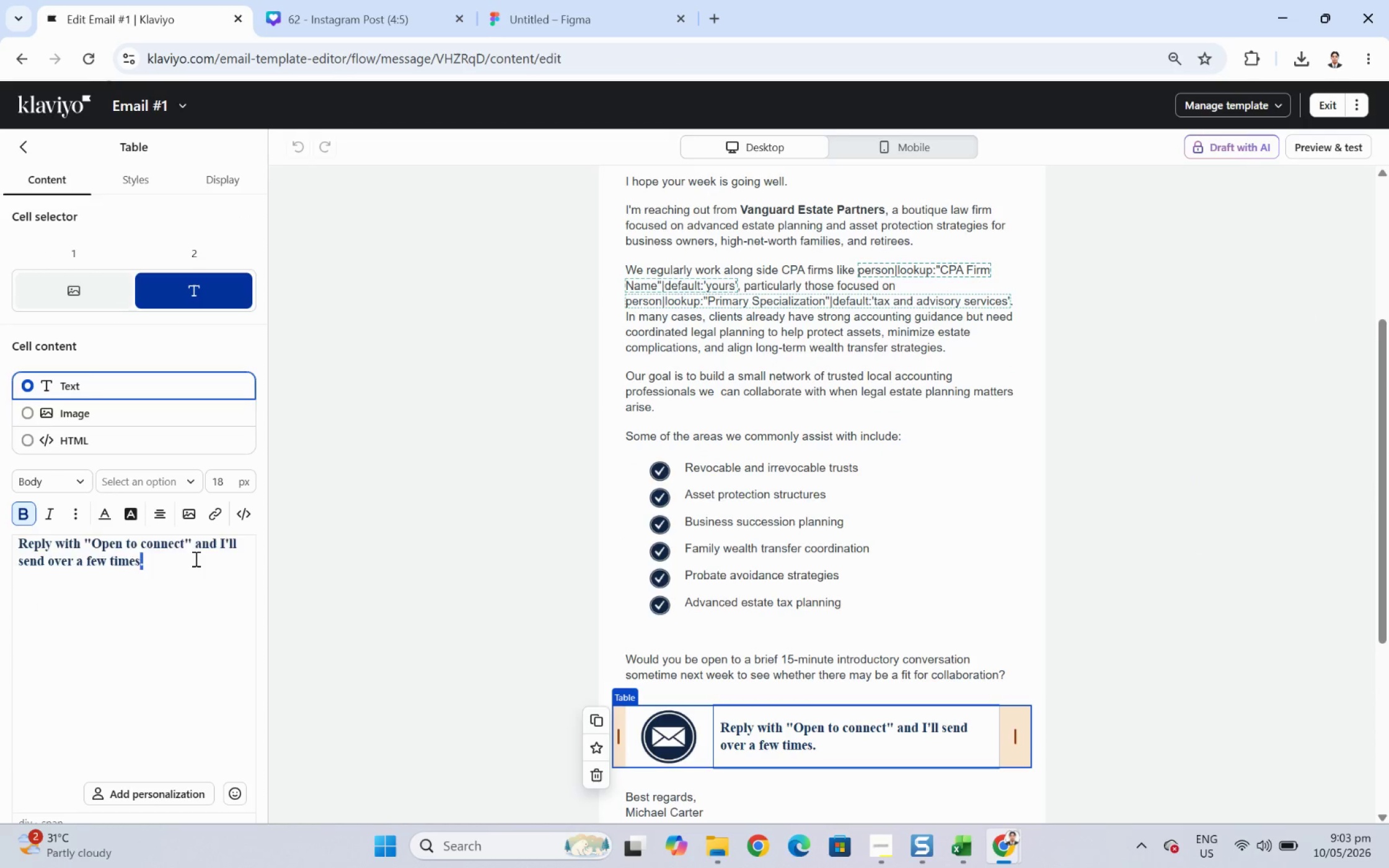 
triple_click([195, 558])
 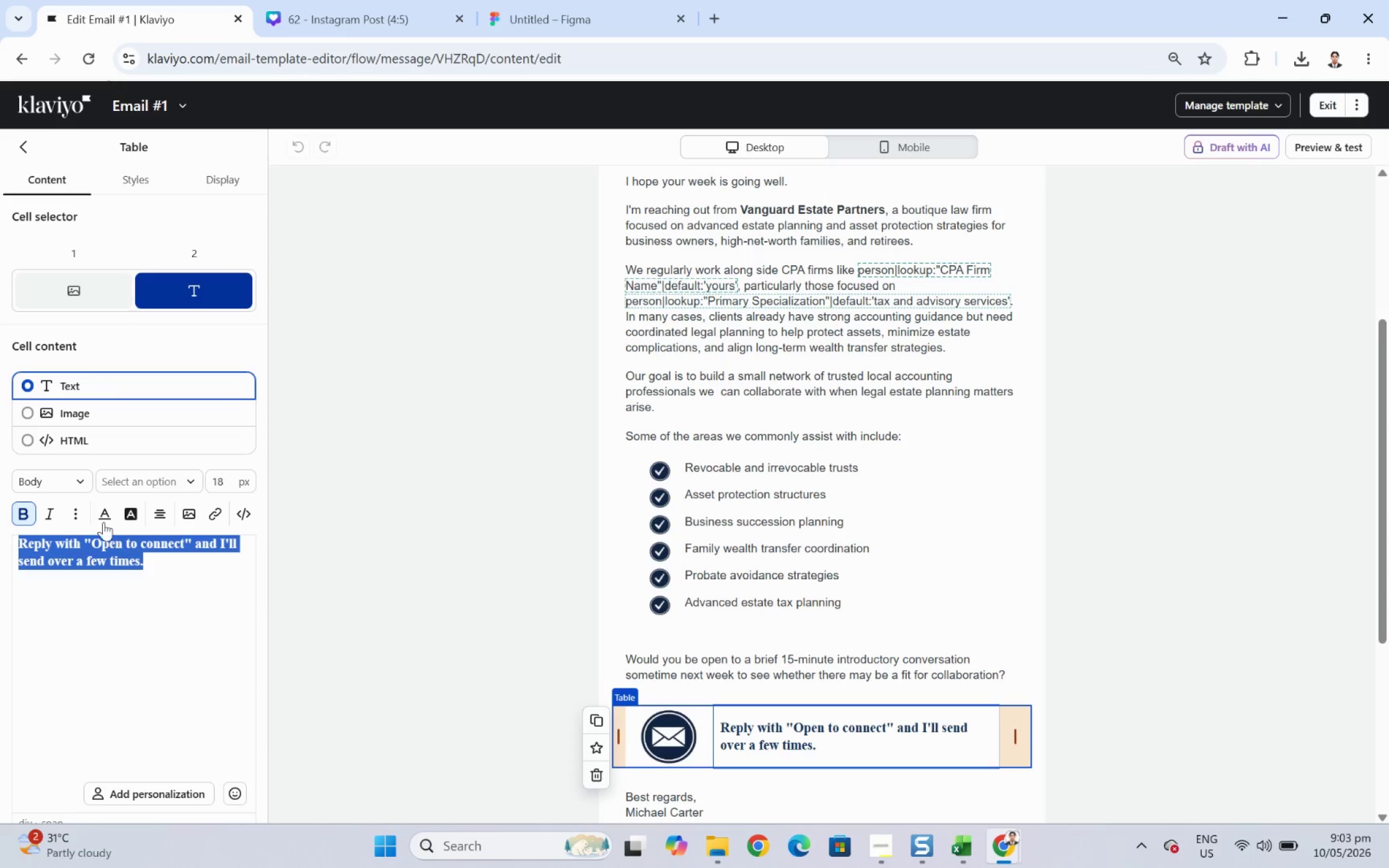 
left_click([104, 522])
 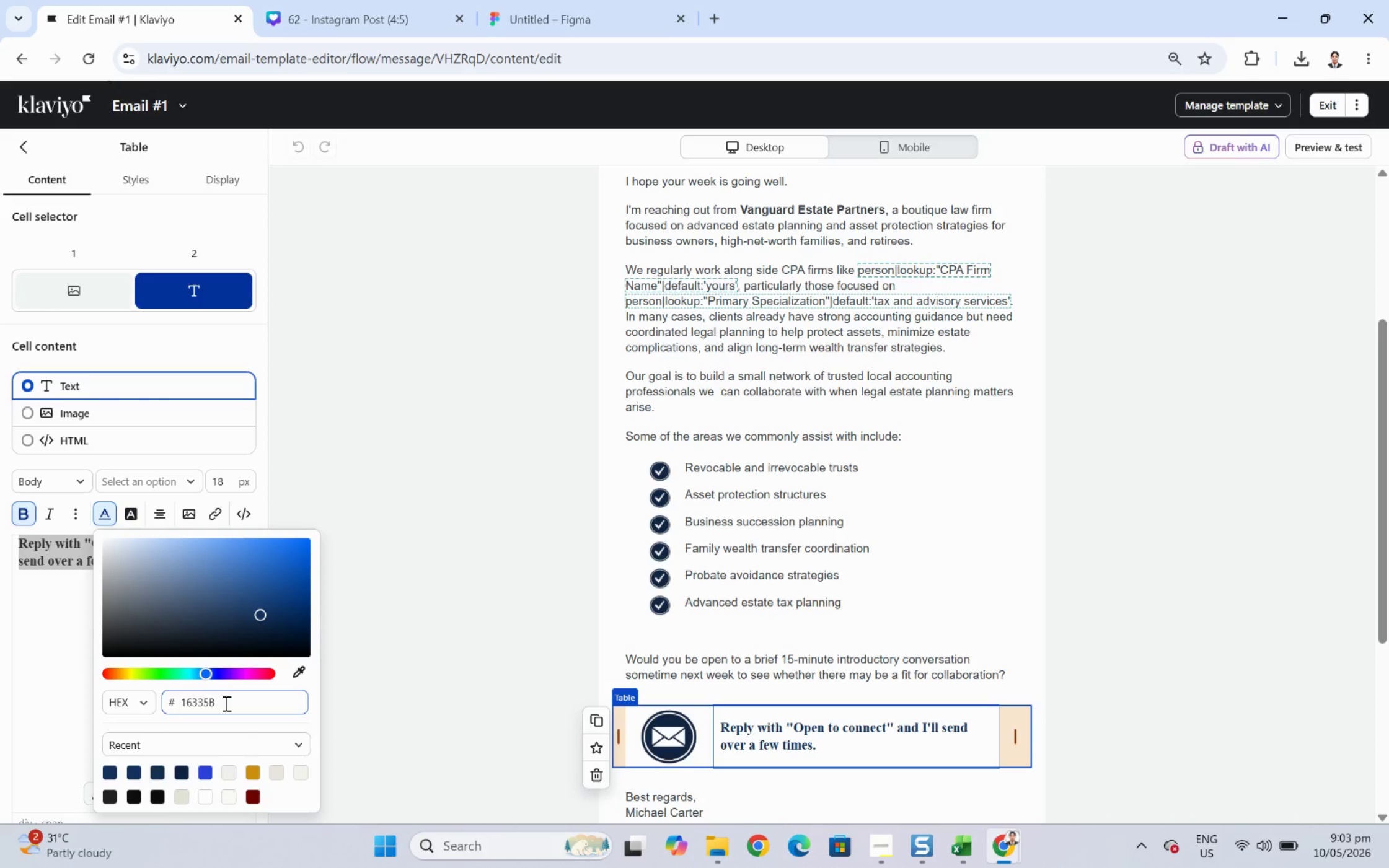 
double_click([230, 704])
 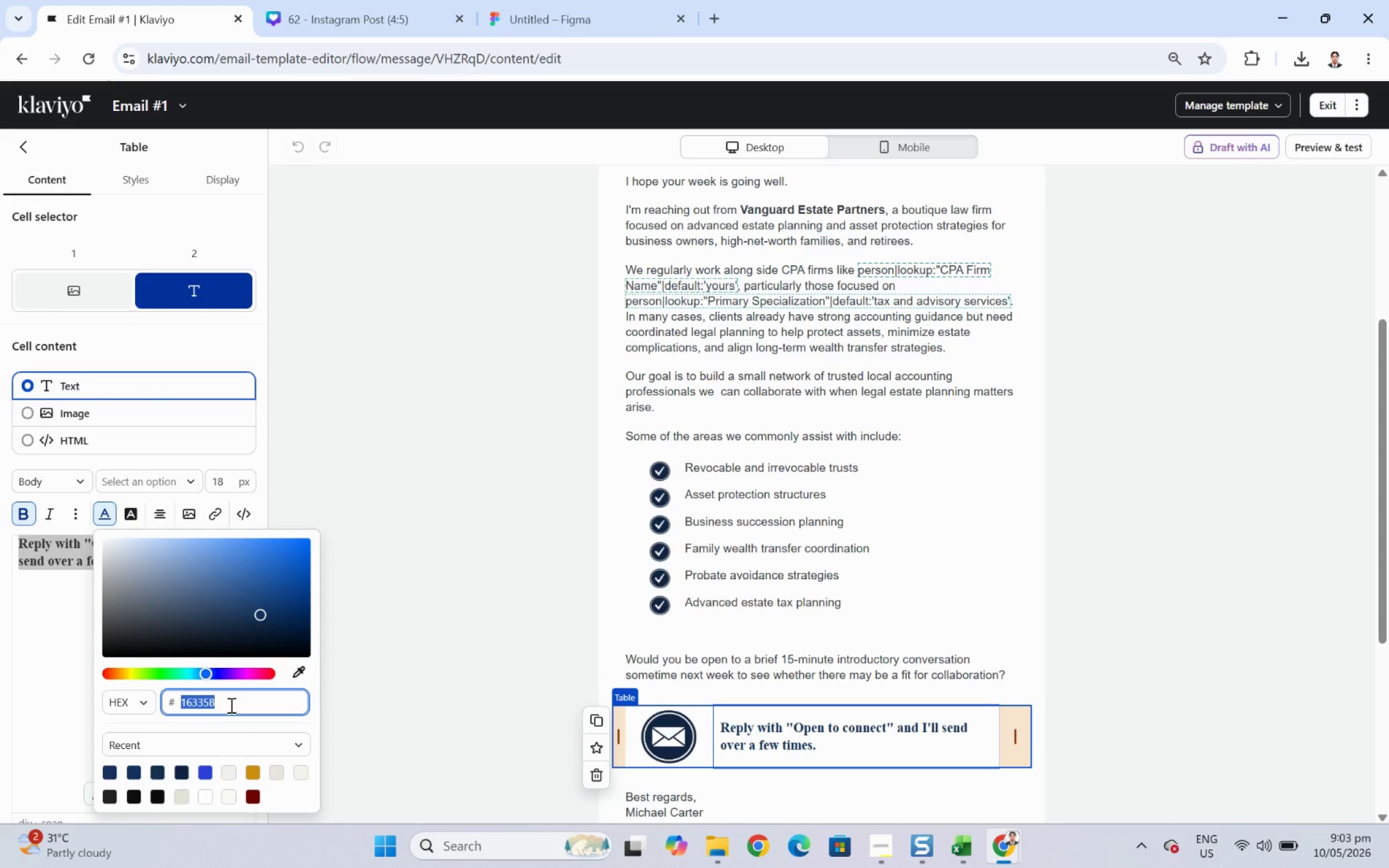 
key(Control+C)
 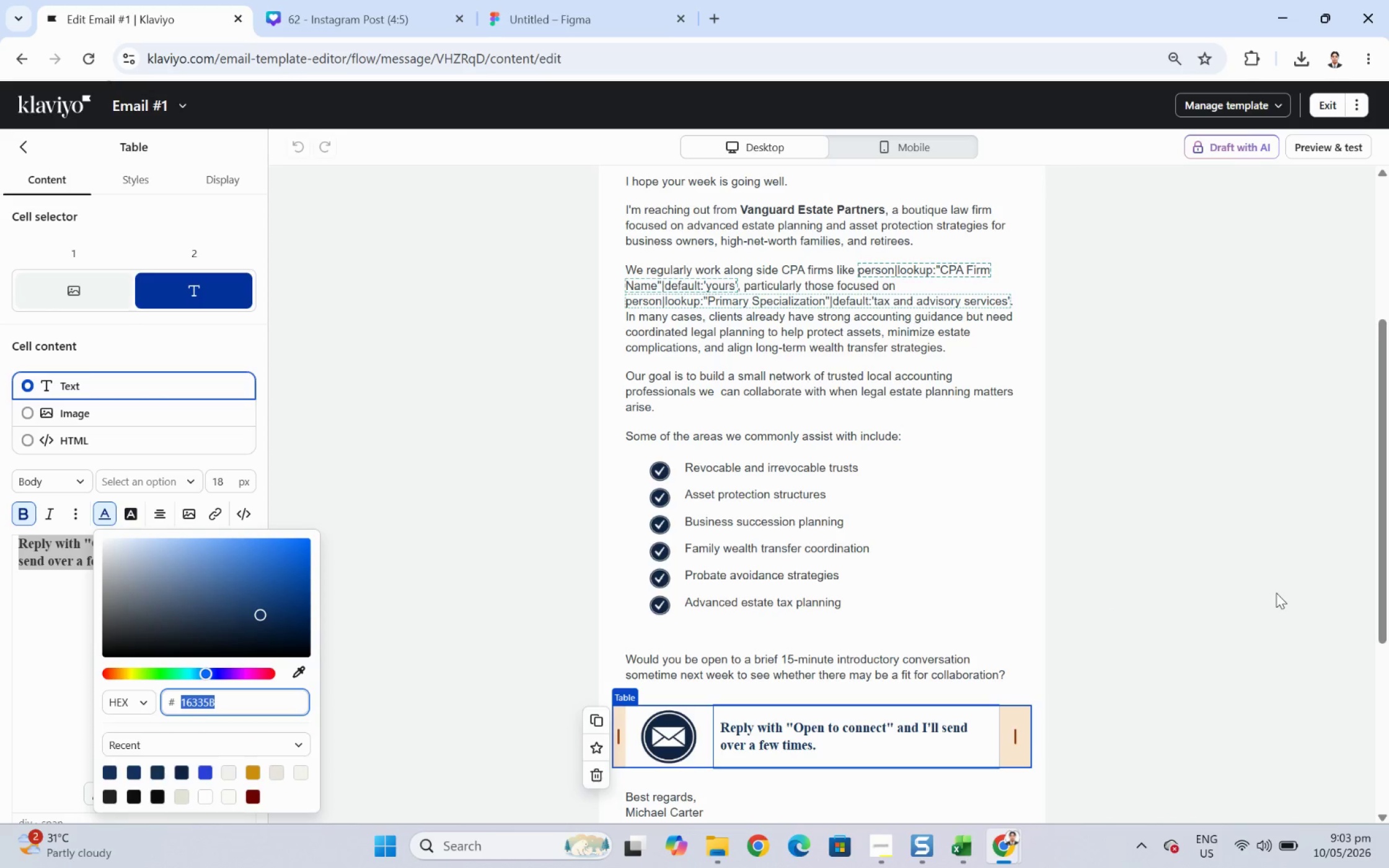 
left_click([1140, 592])
 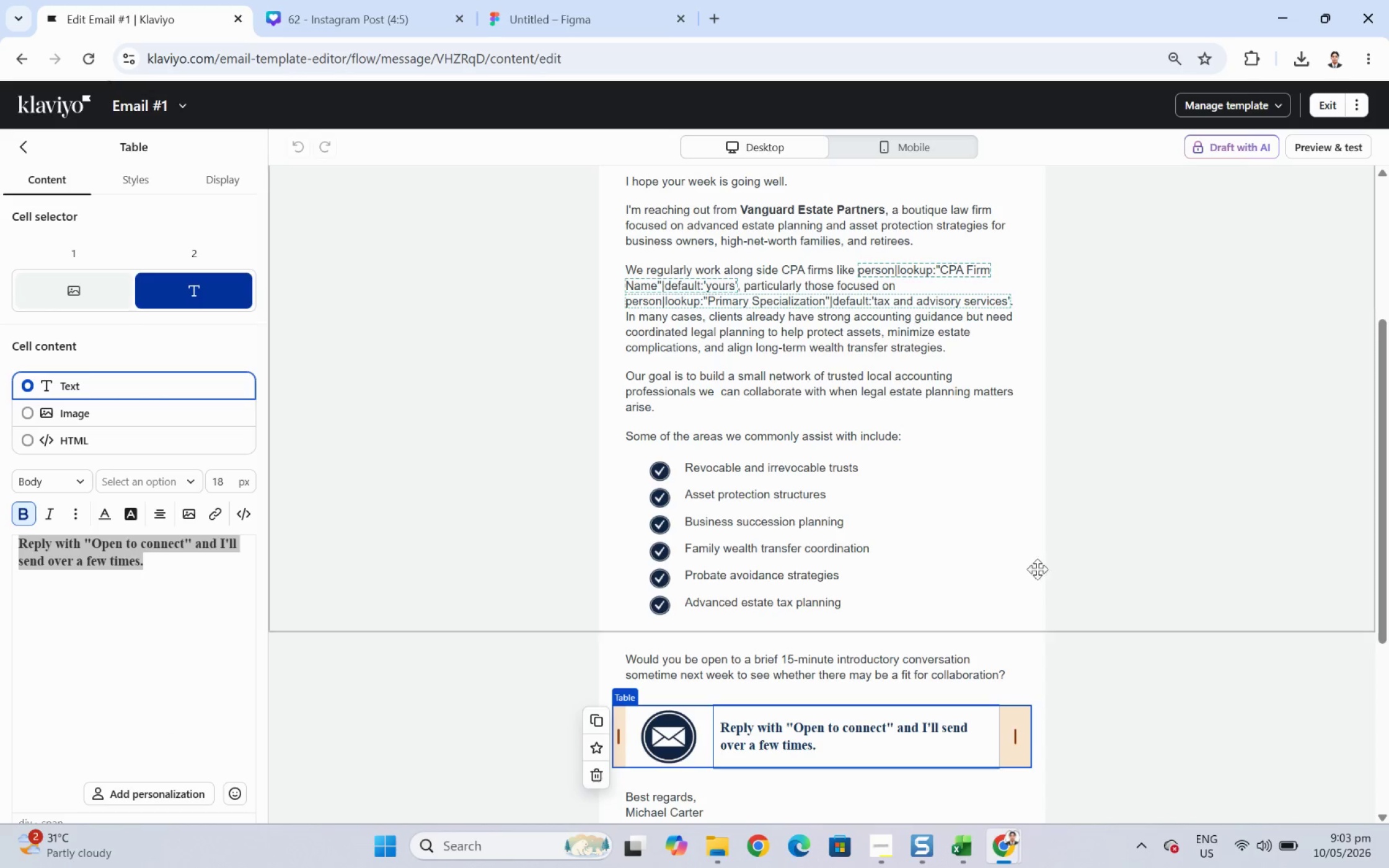 
left_click([1031, 565])
 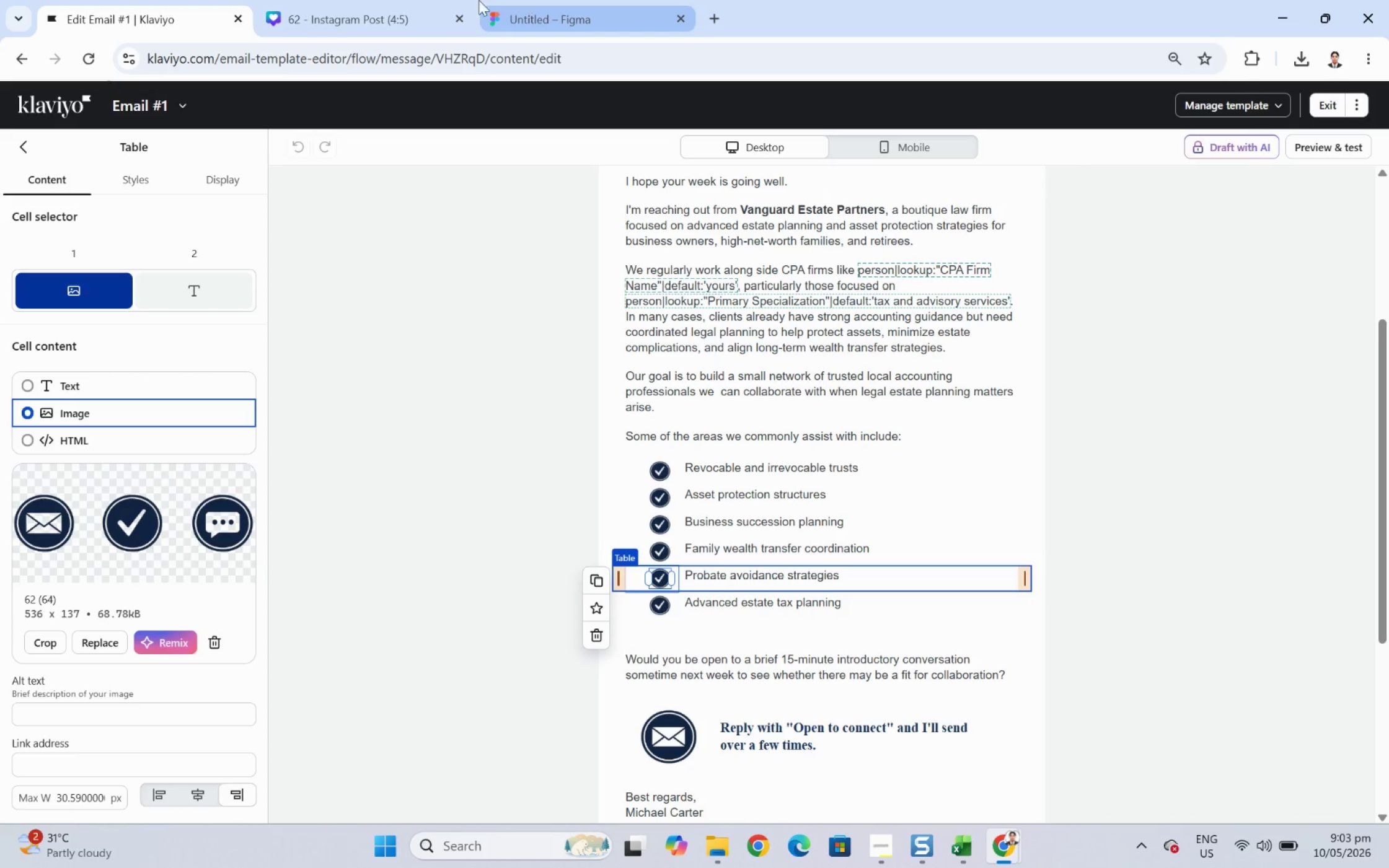 
left_click([558, 0])
 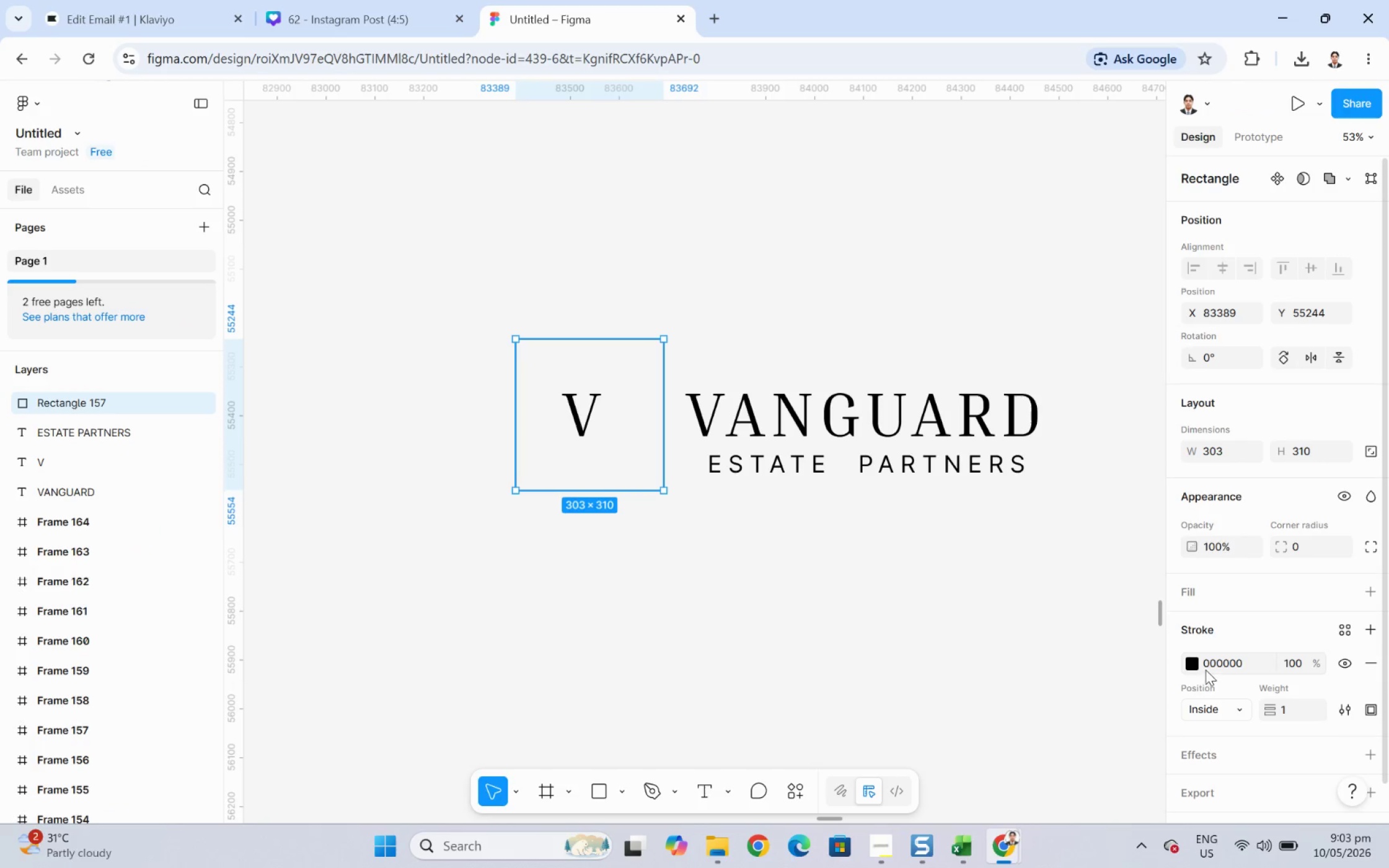 
left_click([1217, 665])
 